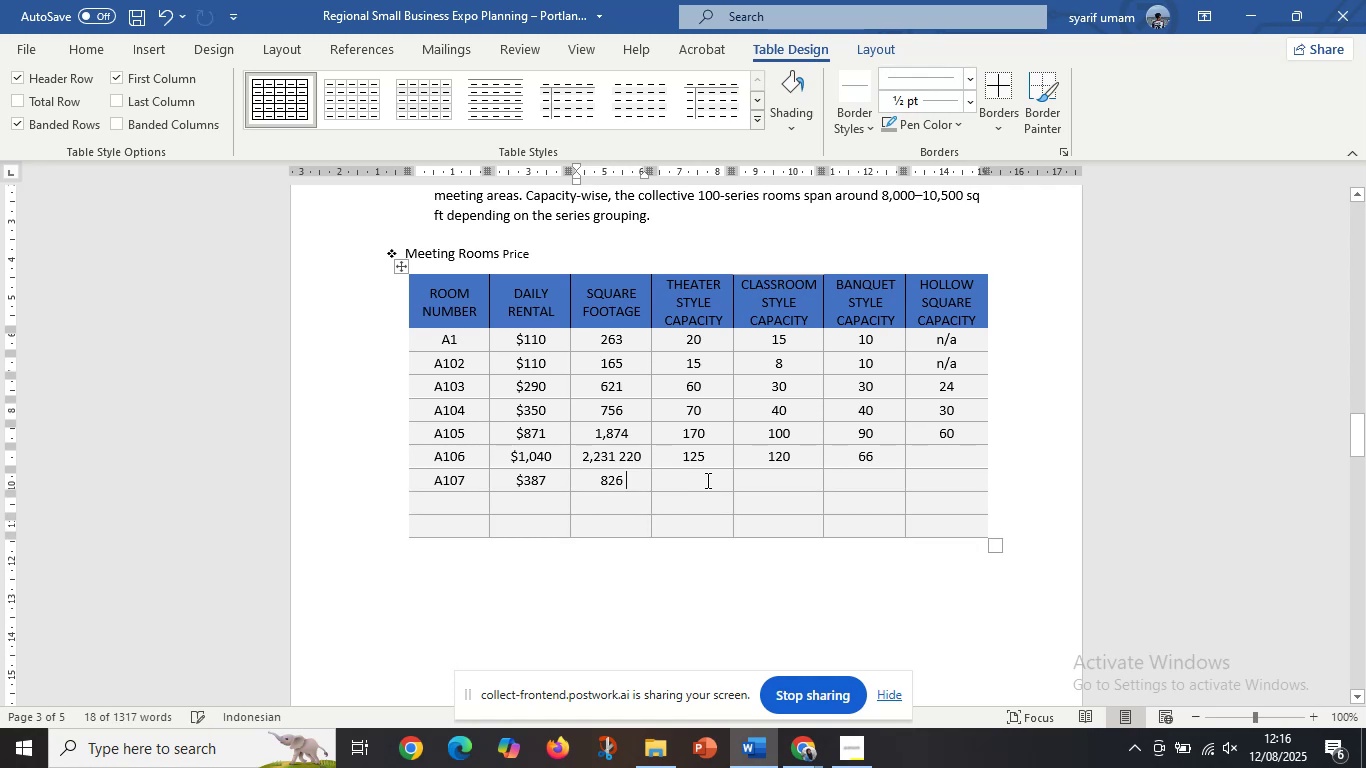 
left_click([706, 480])
 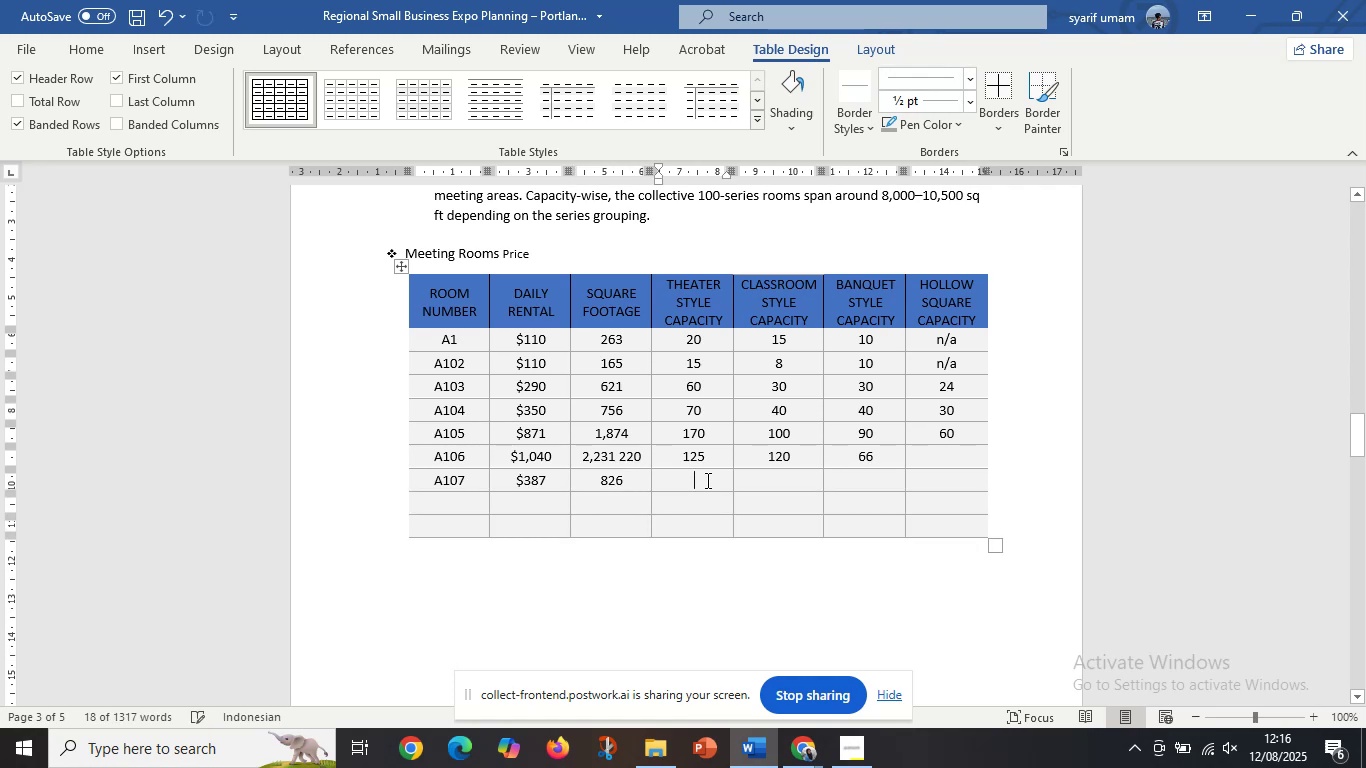 
key(Control+V)
 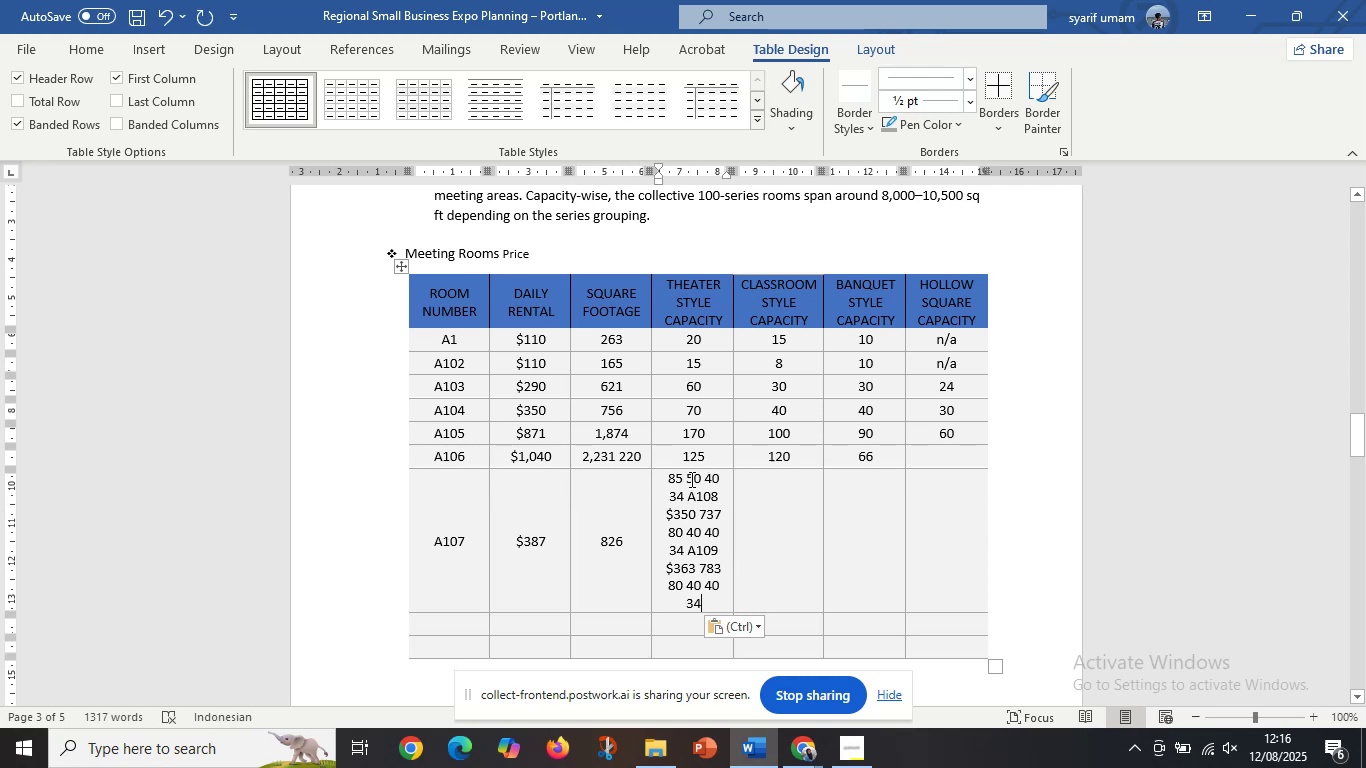 
left_click_drag(start_coordinate=[689, 479], to_coordinate=[709, 600])
 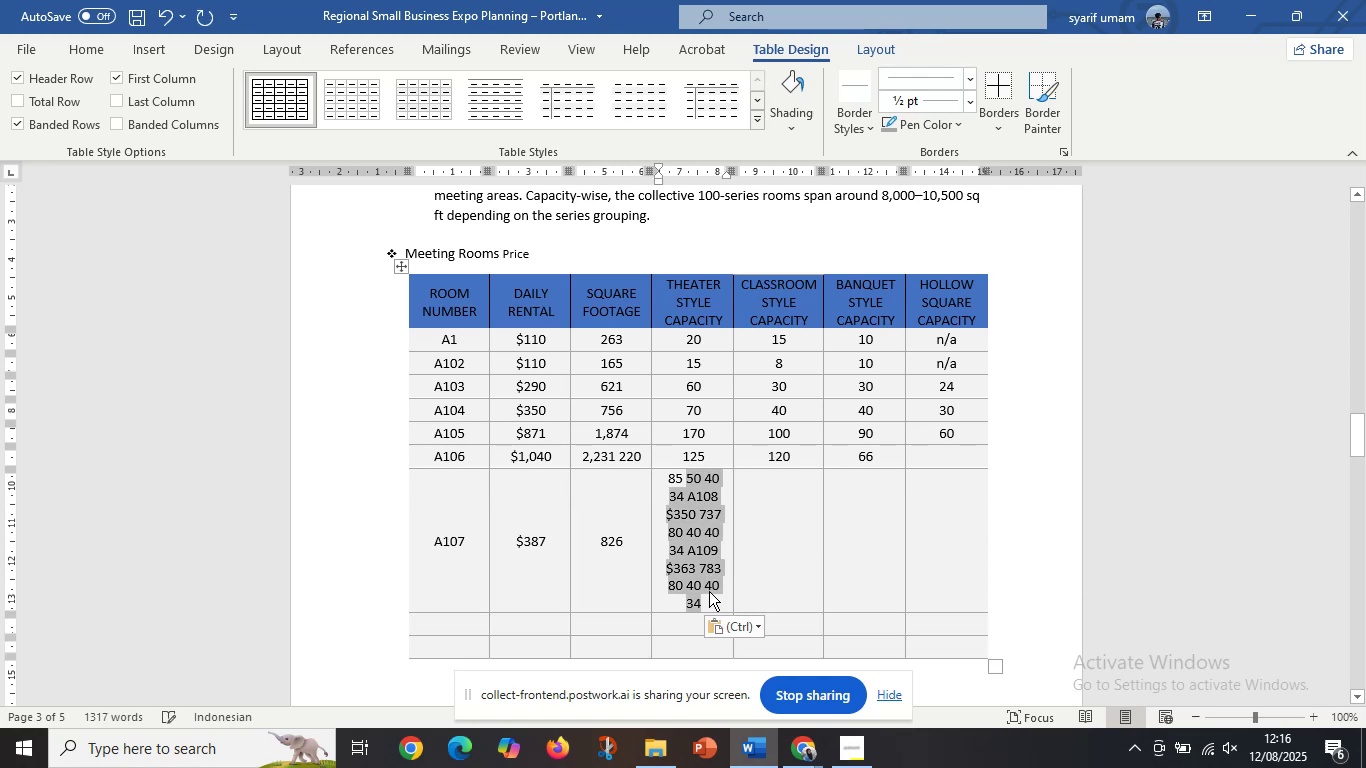 
key(Control+X)
 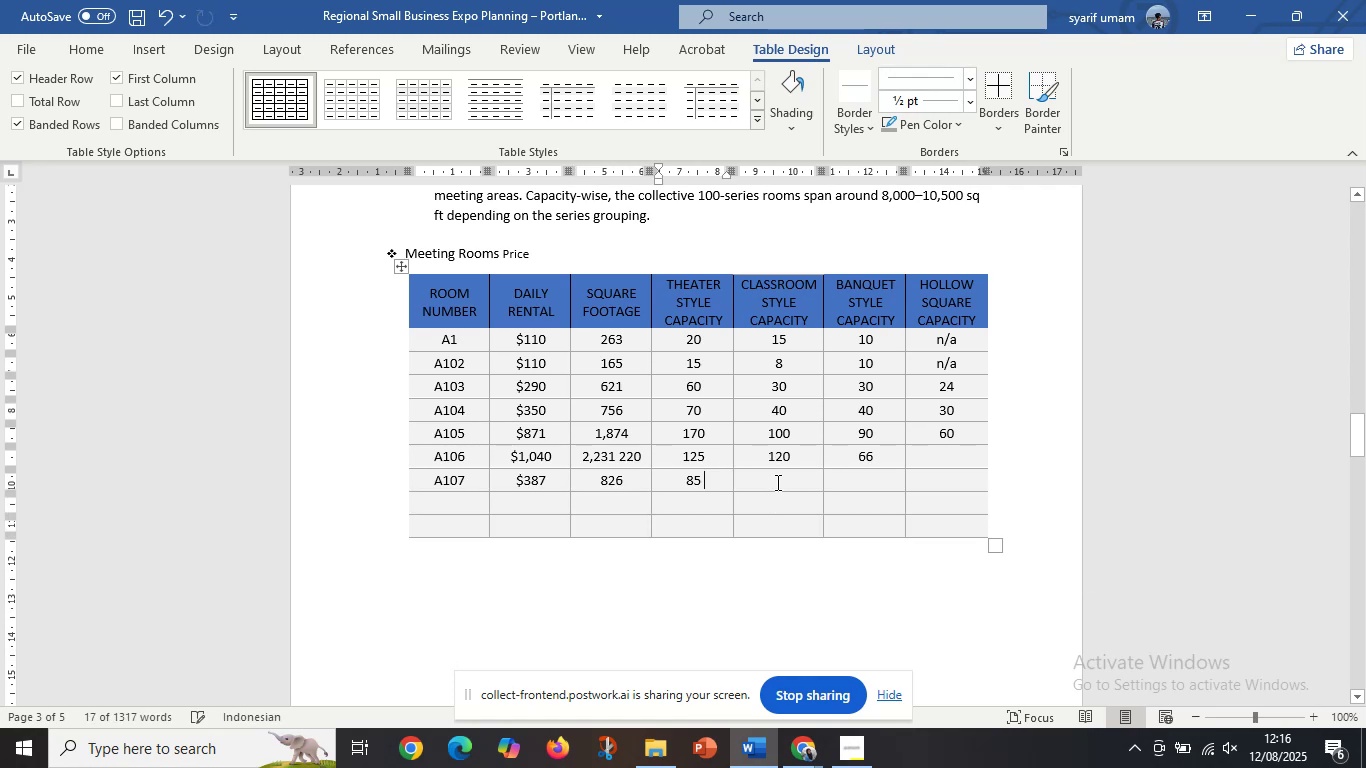 
left_click([776, 482])
 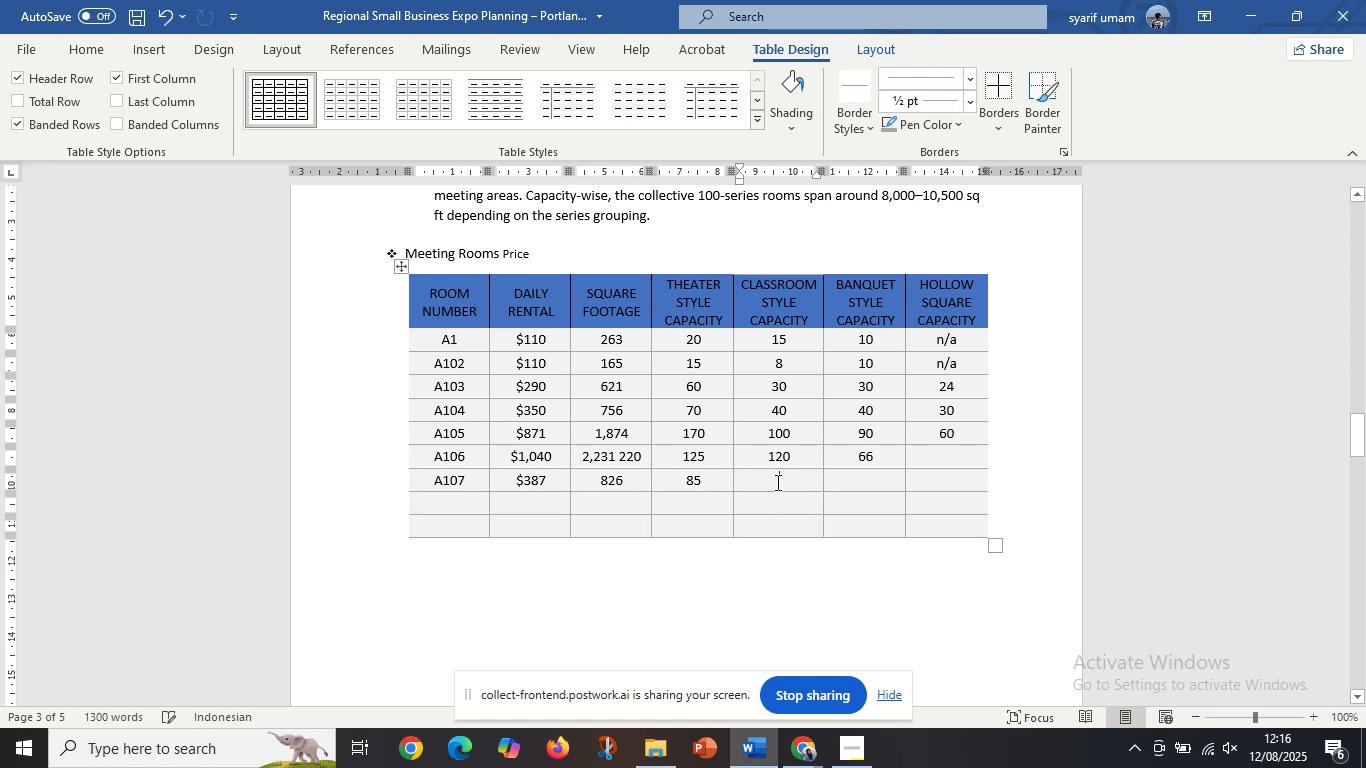 
key(Control+V)
 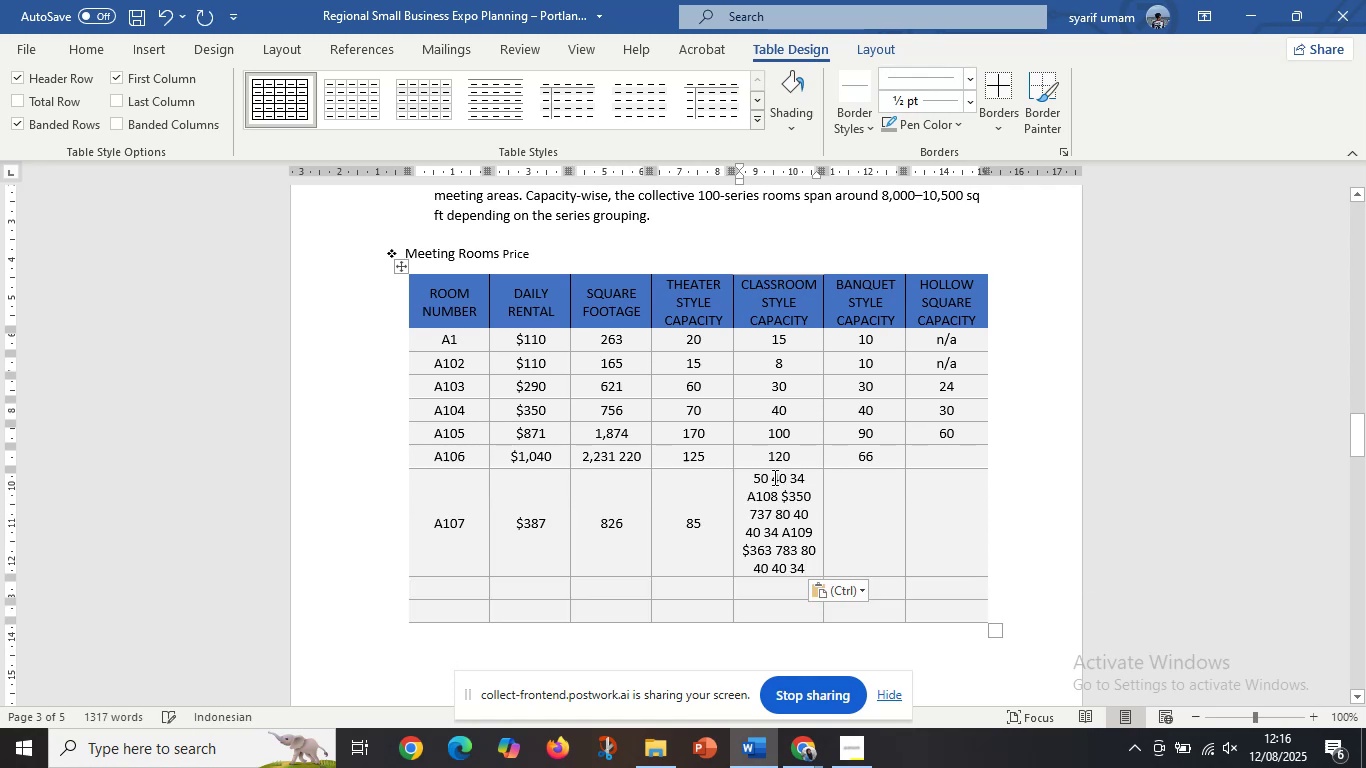 
left_click_drag(start_coordinate=[773, 478], to_coordinate=[808, 566])
 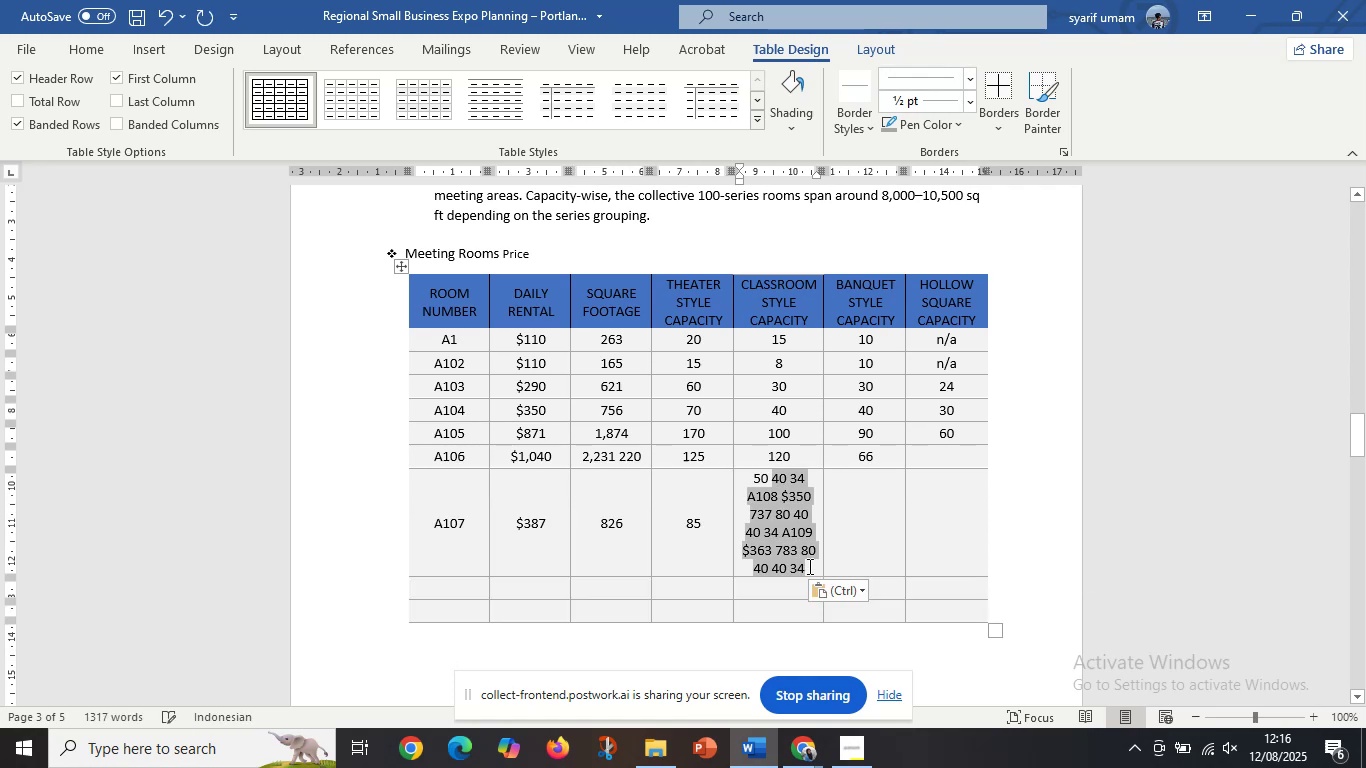 
key(Control+X)
 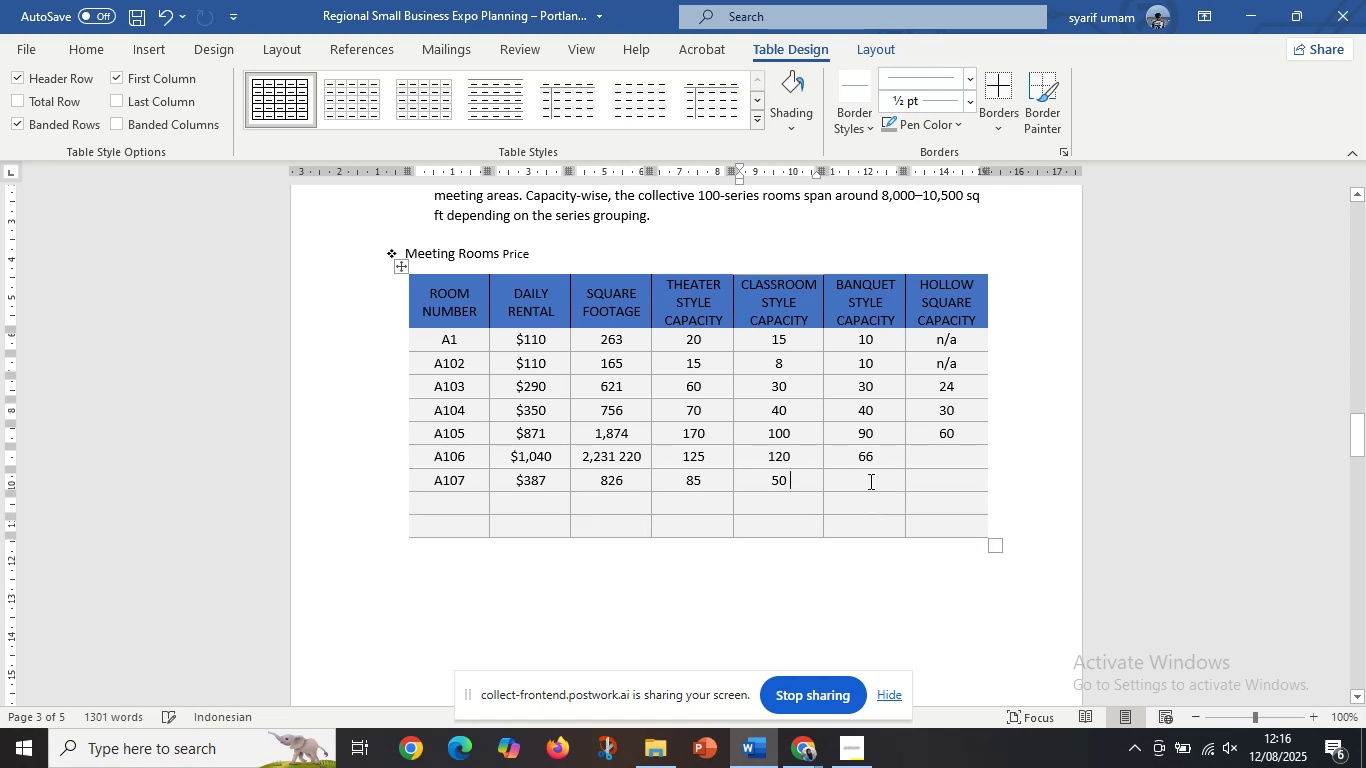 
left_click([869, 481])
 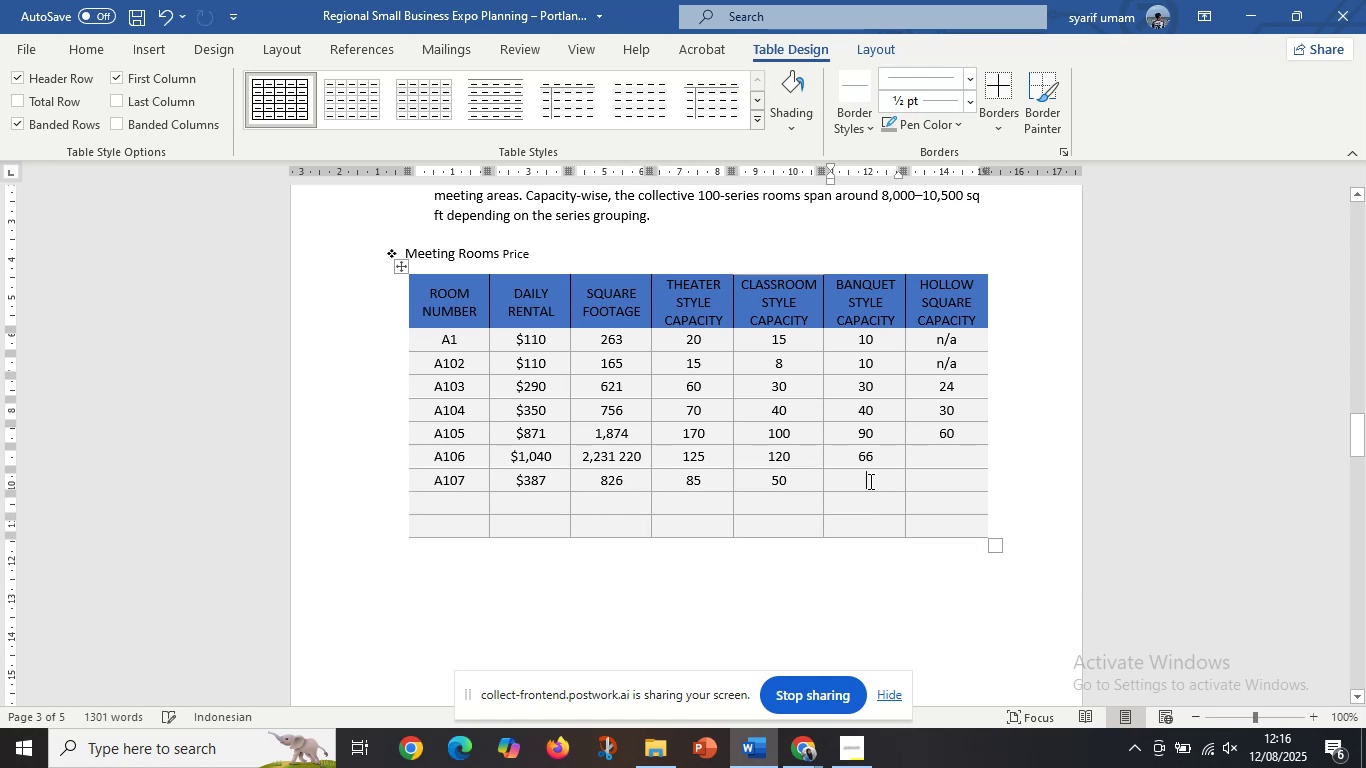 
key(Control+V)
 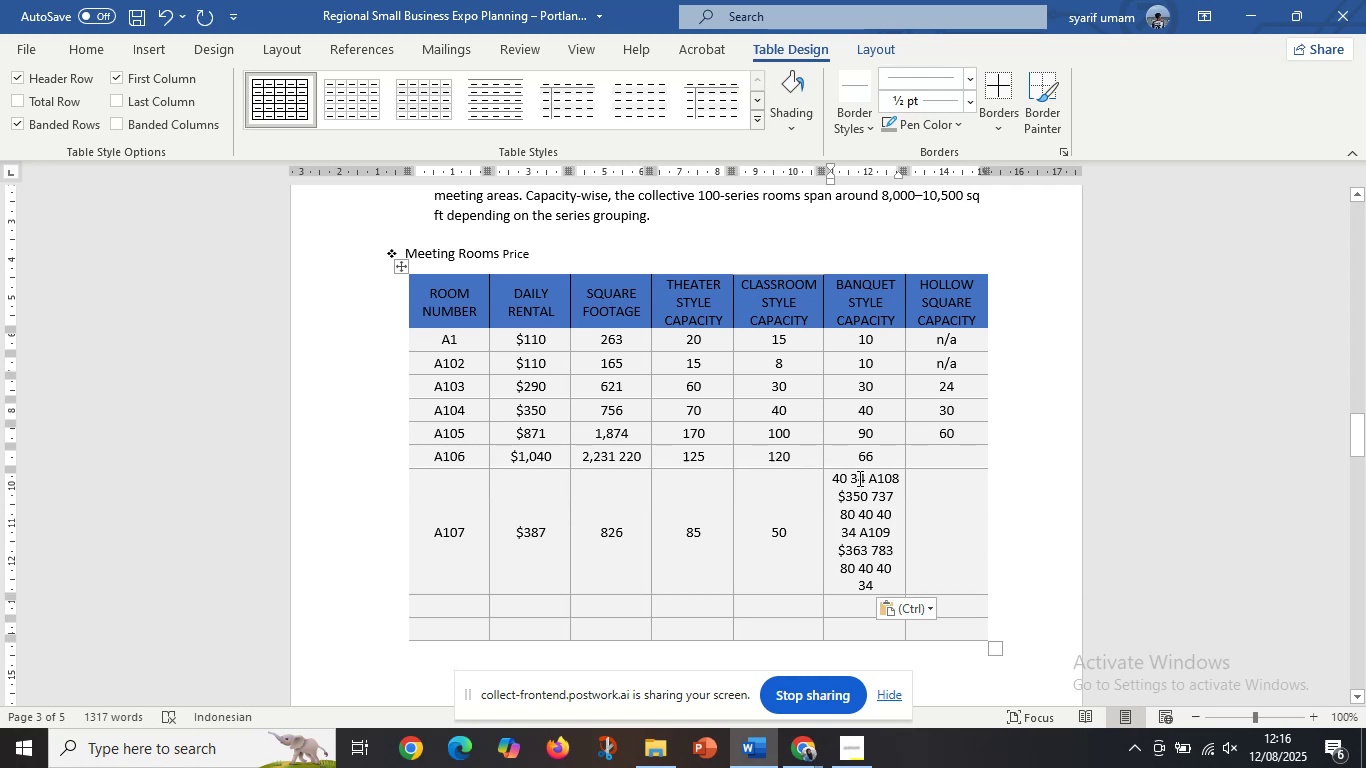 
left_click_drag(start_coordinate=[854, 478], to_coordinate=[879, 595])
 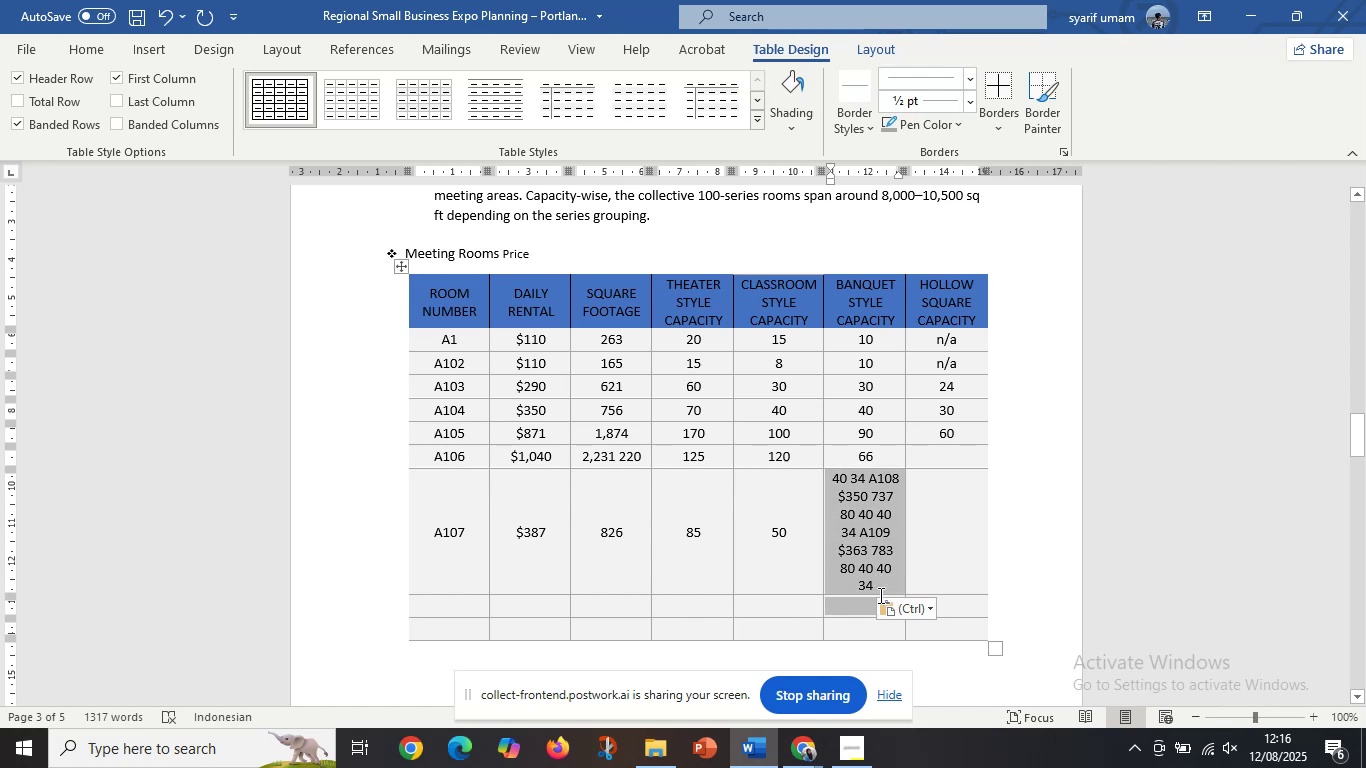 
key(Control+ControlLeft)
 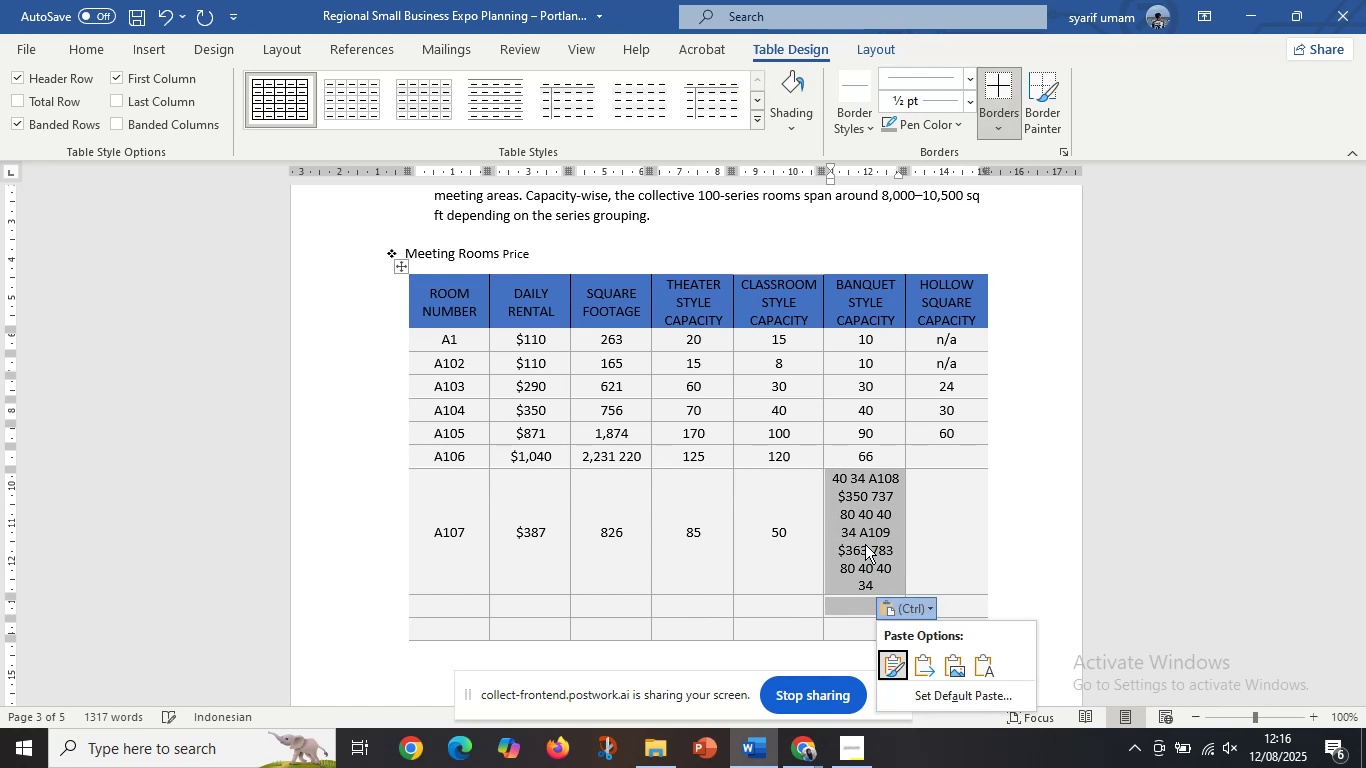 
left_click([865, 544])
 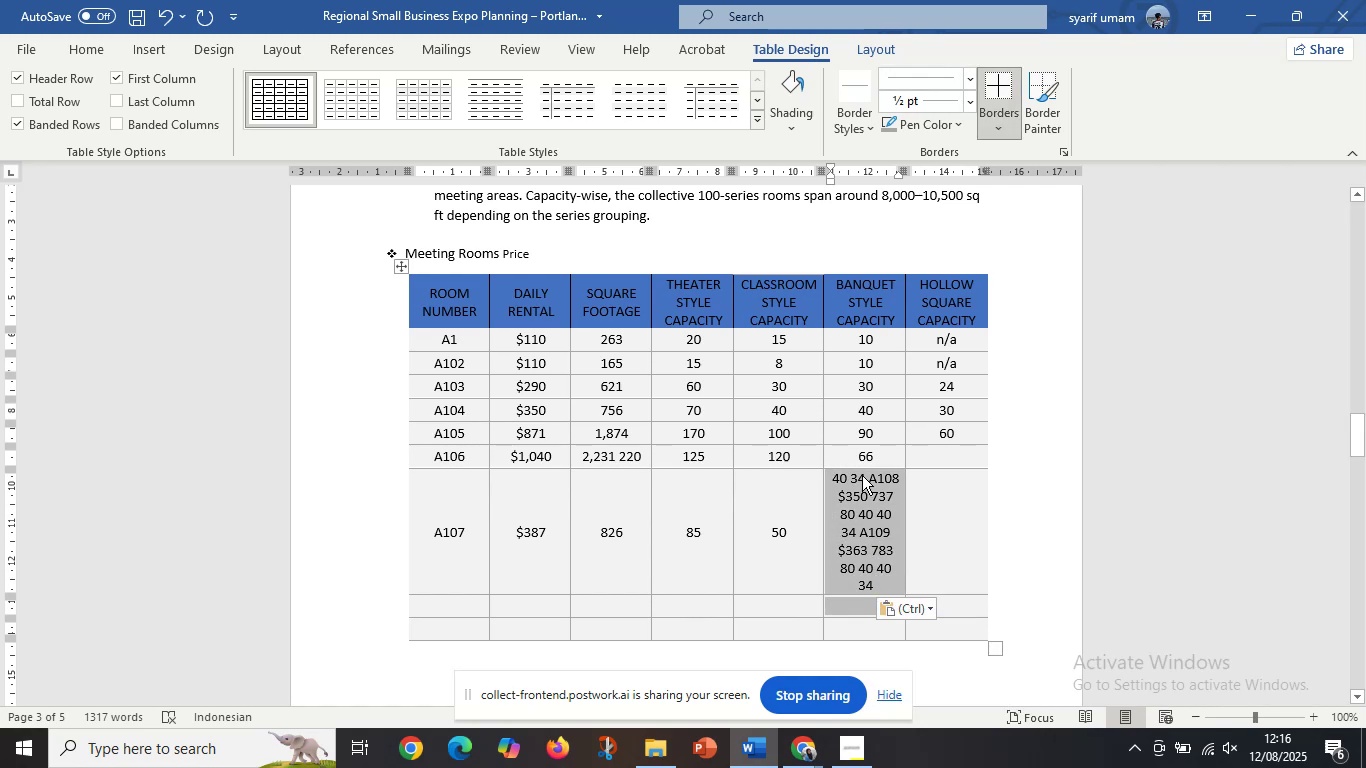 
left_click([862, 475])
 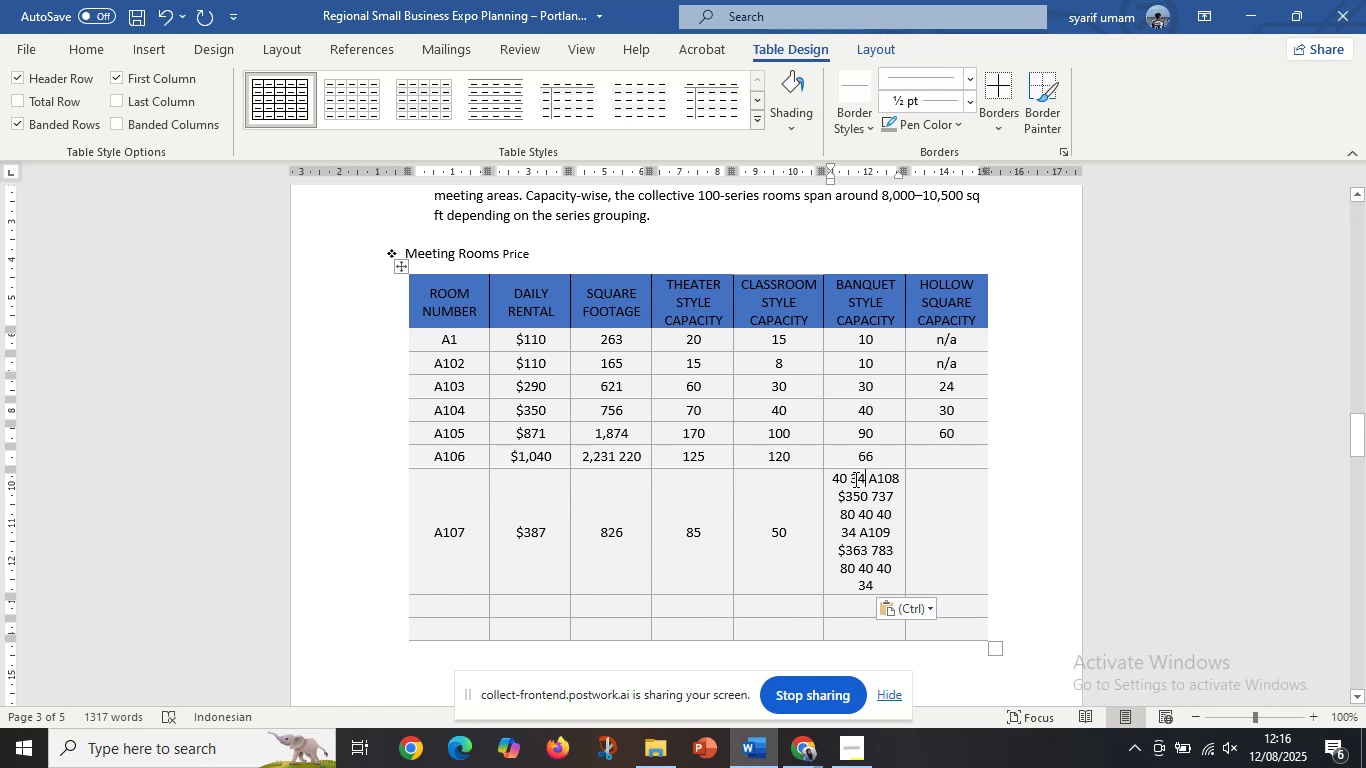 
left_click_drag(start_coordinate=[854, 479], to_coordinate=[877, 583])
 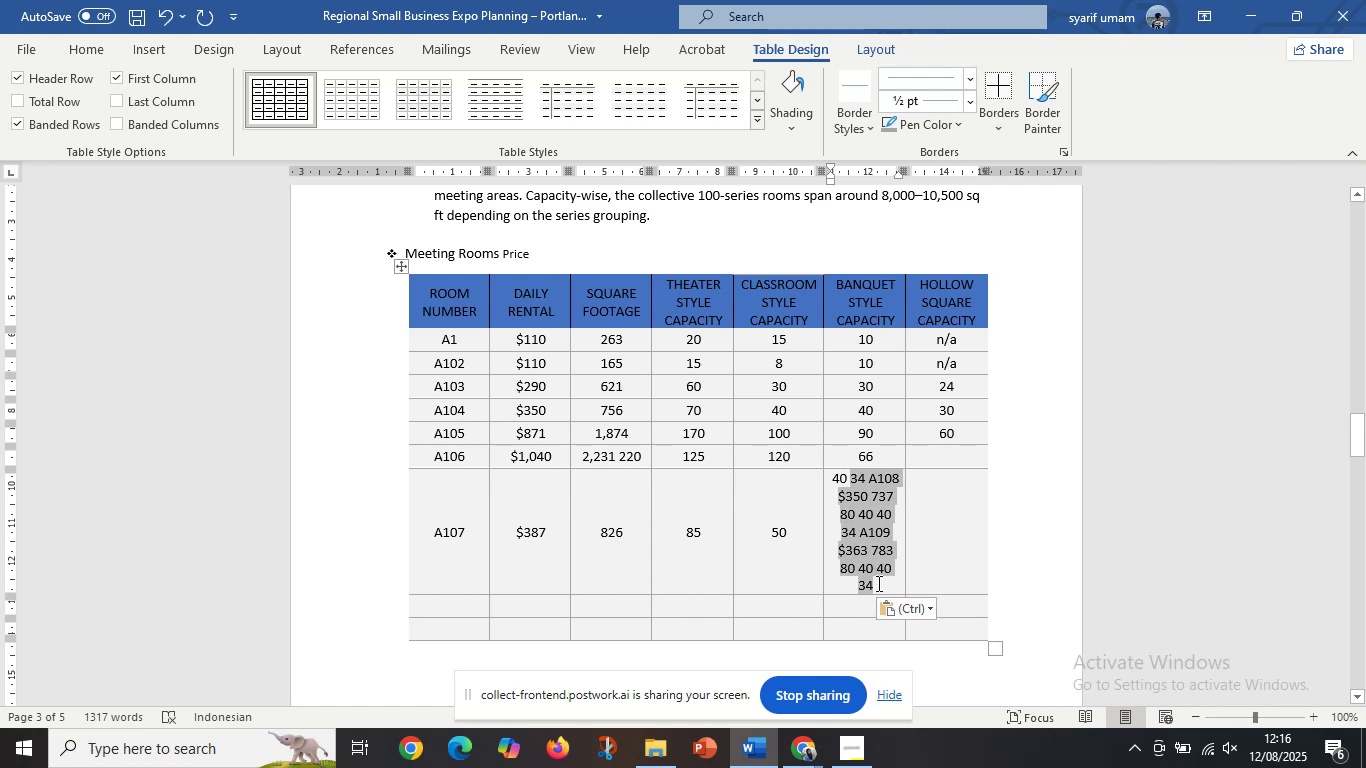 
key(Control+X)
 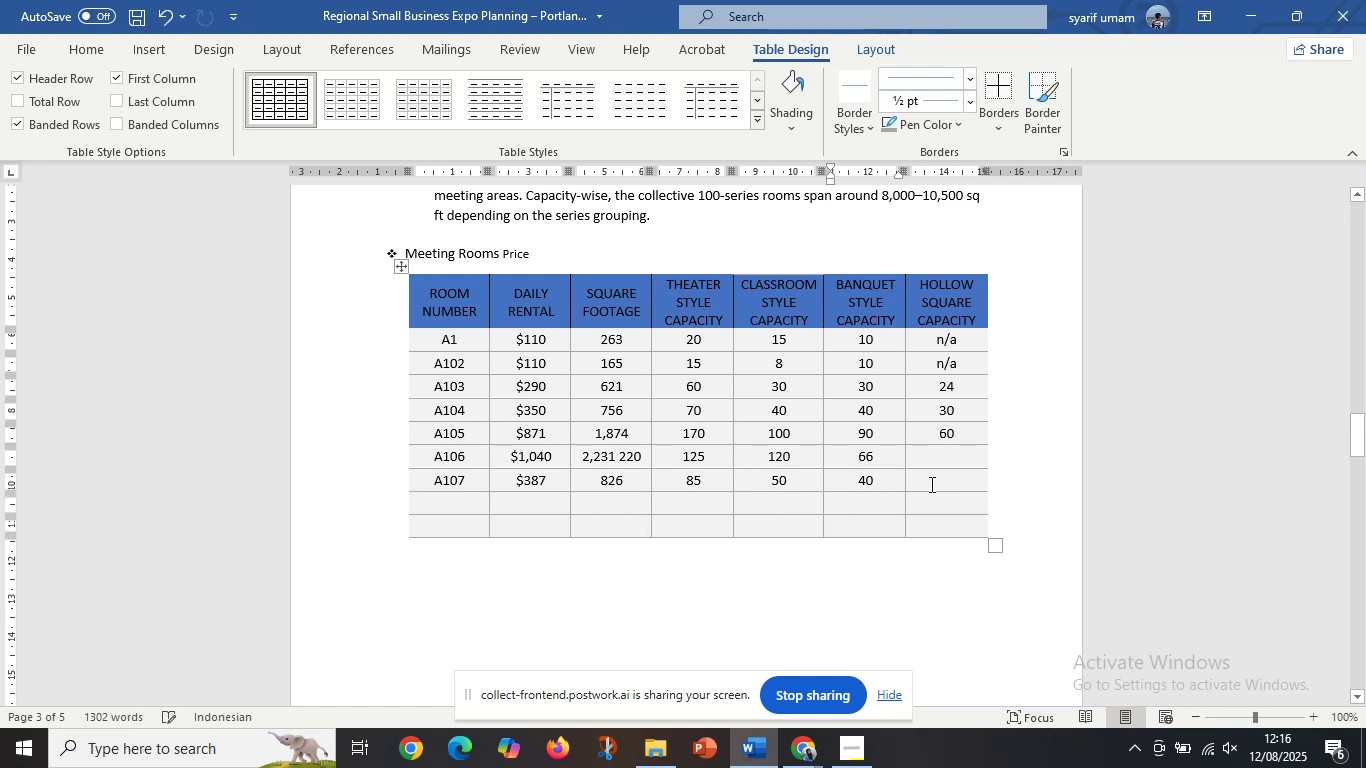 
key(Control+V)
 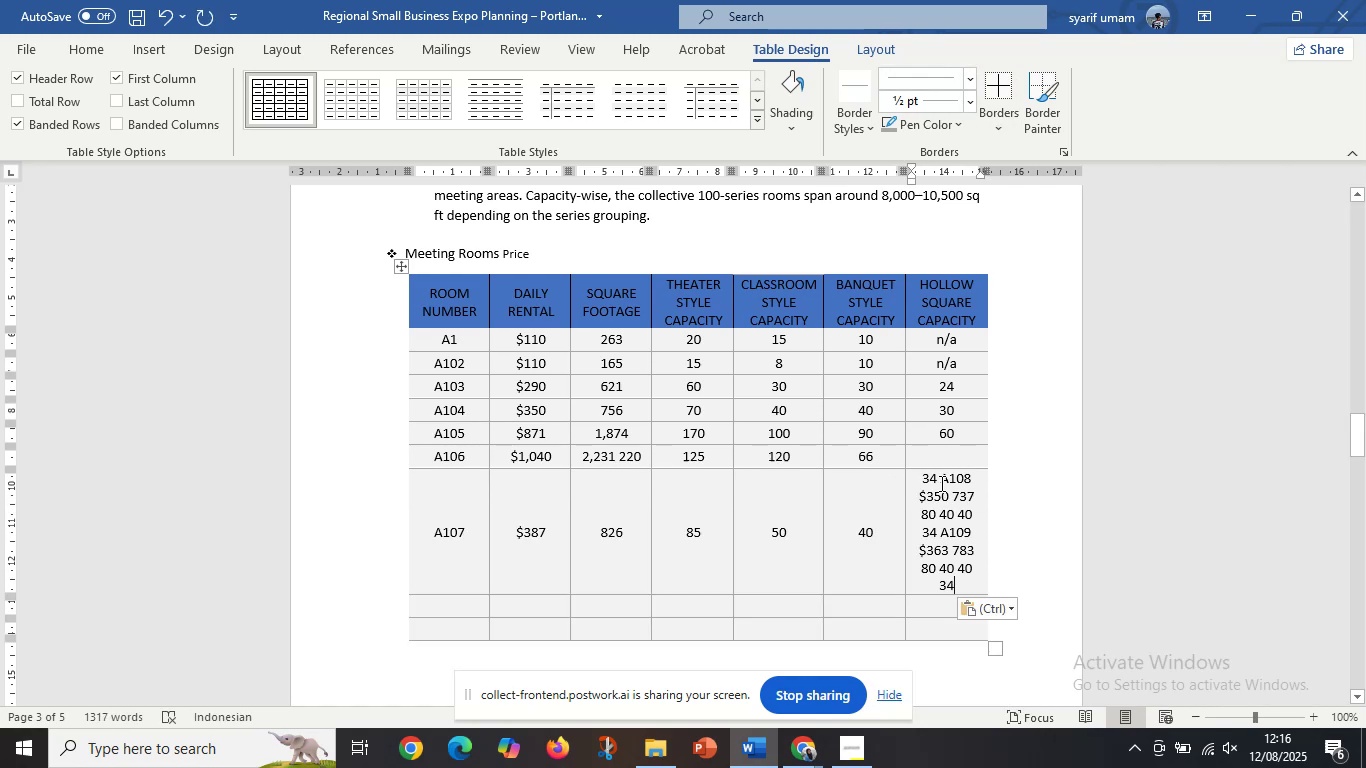 
left_click_drag(start_coordinate=[940, 483], to_coordinate=[966, 583])
 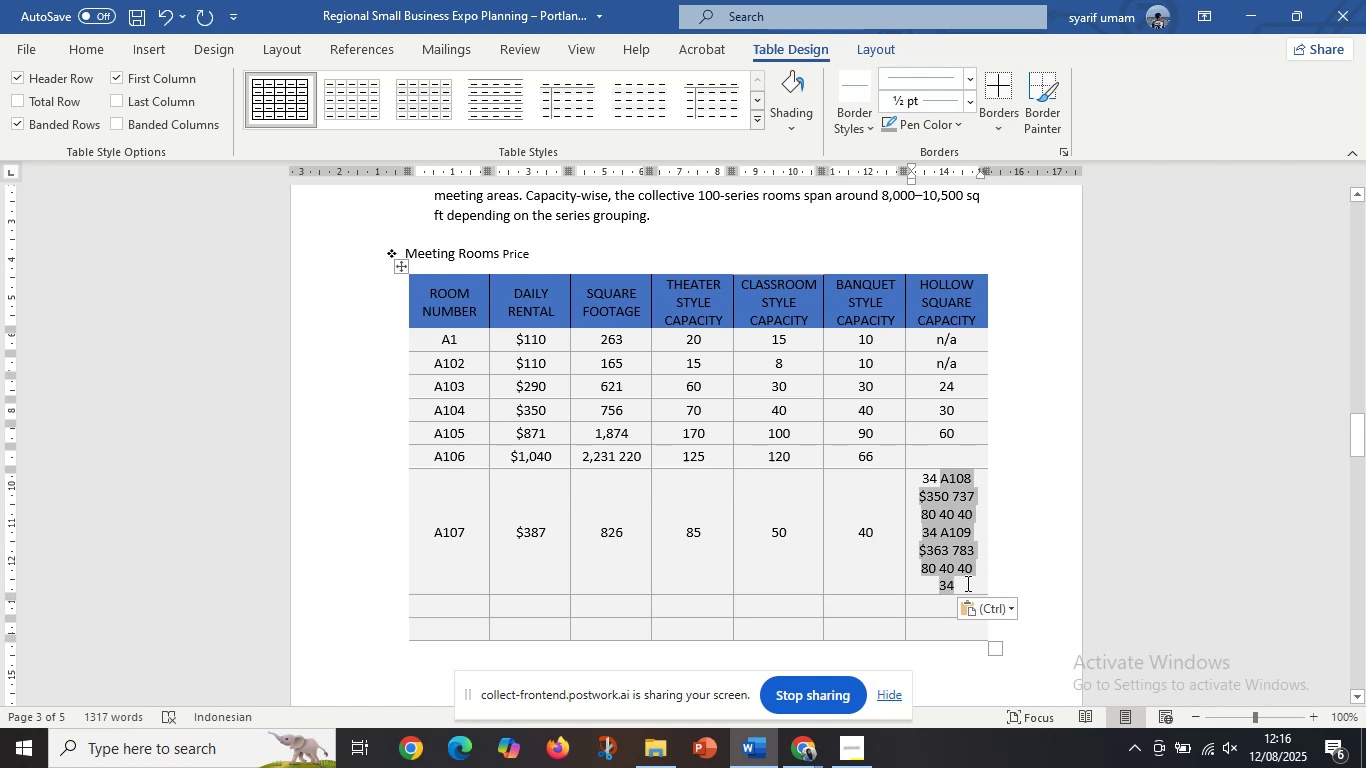 
key(Control+X)
 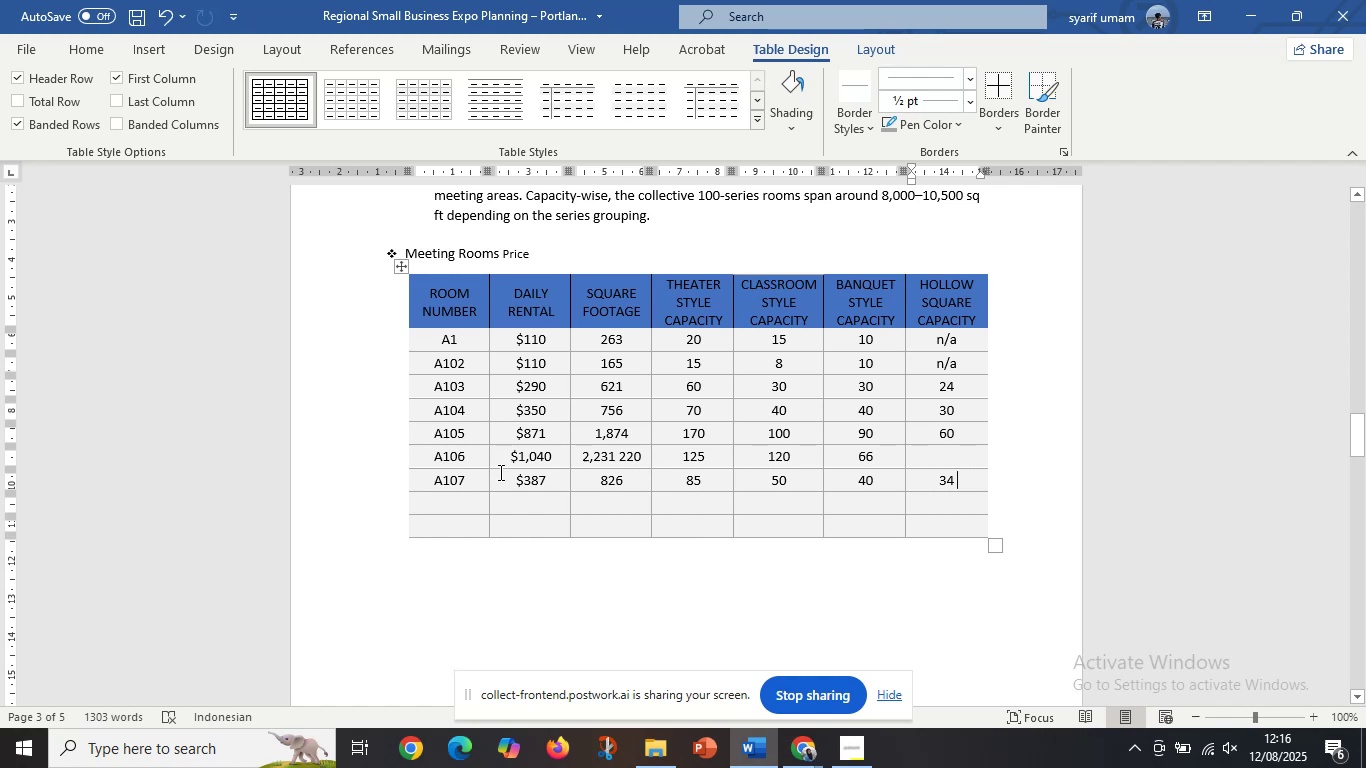 
left_click([453, 499])
 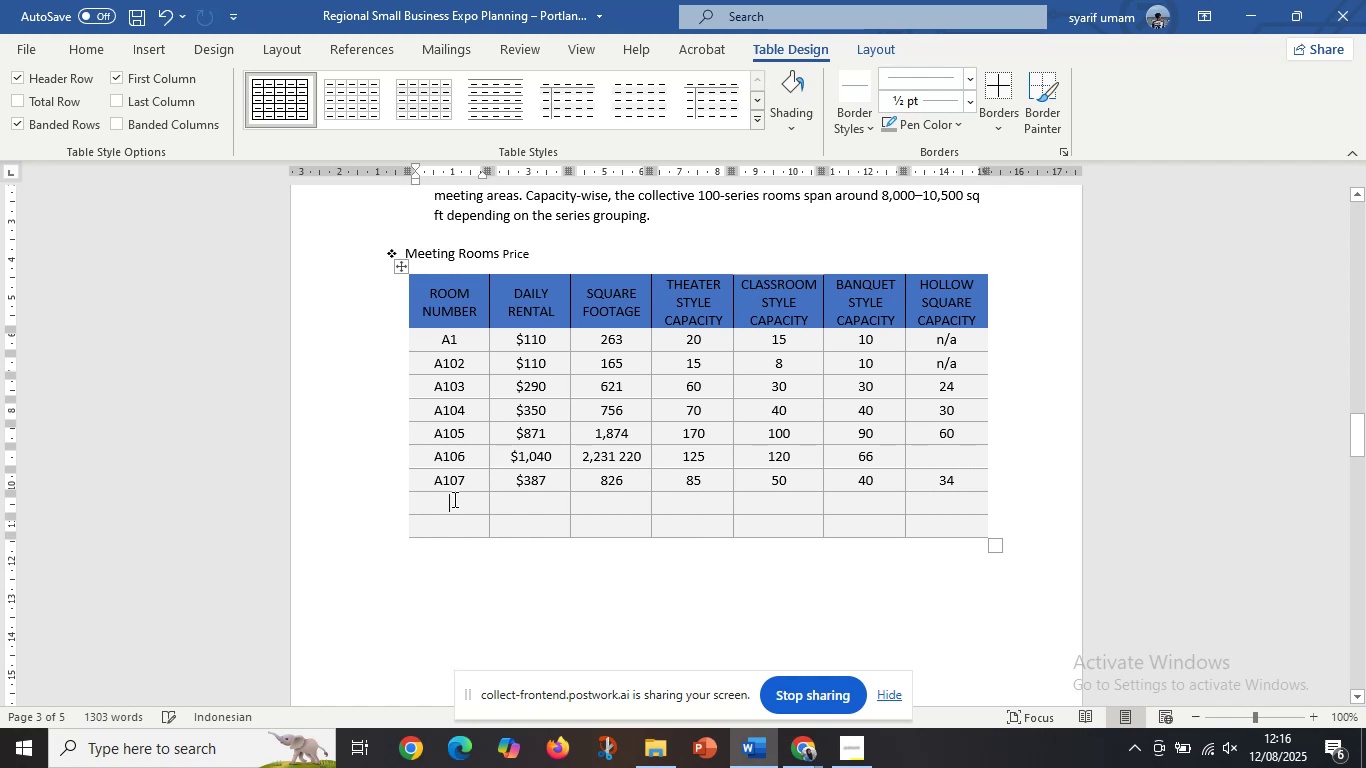 
key(Control+V)
 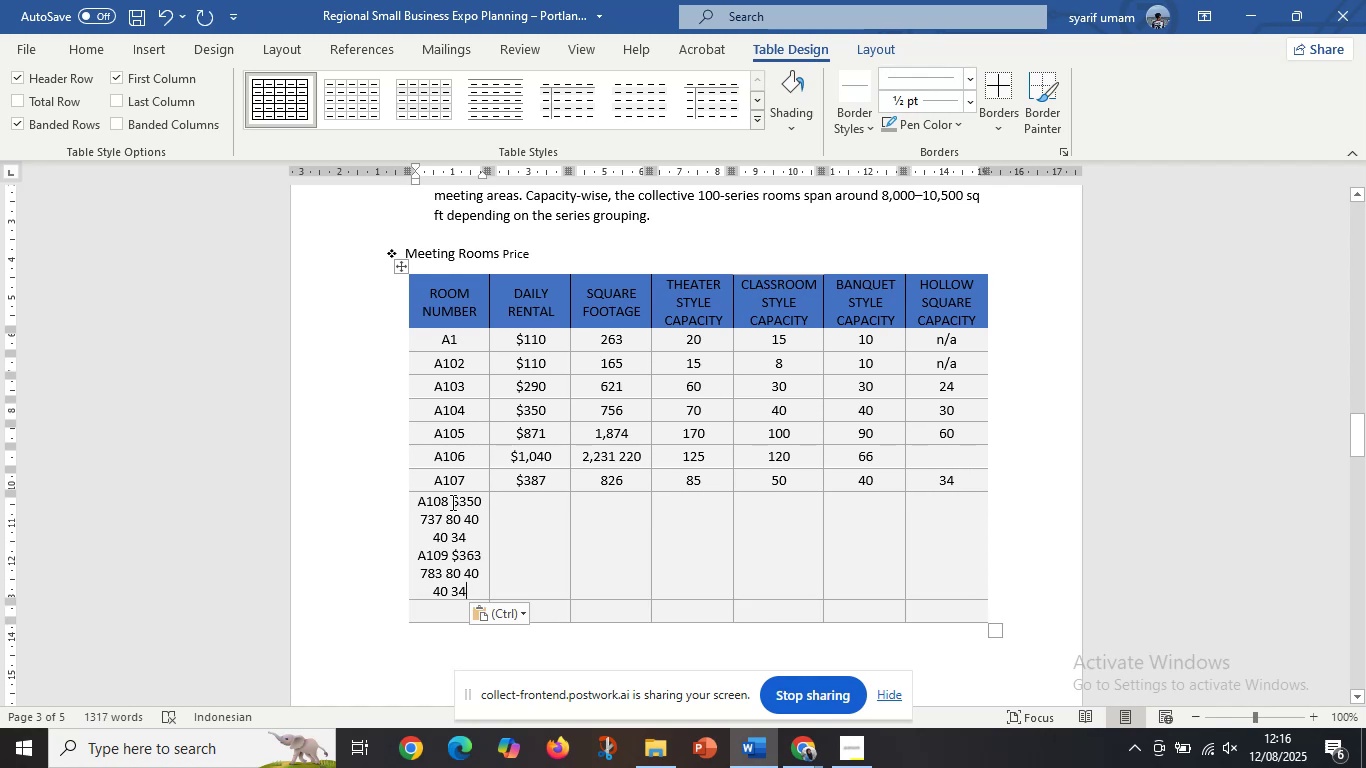 
left_click_drag(start_coordinate=[453, 501], to_coordinate=[473, 595])
 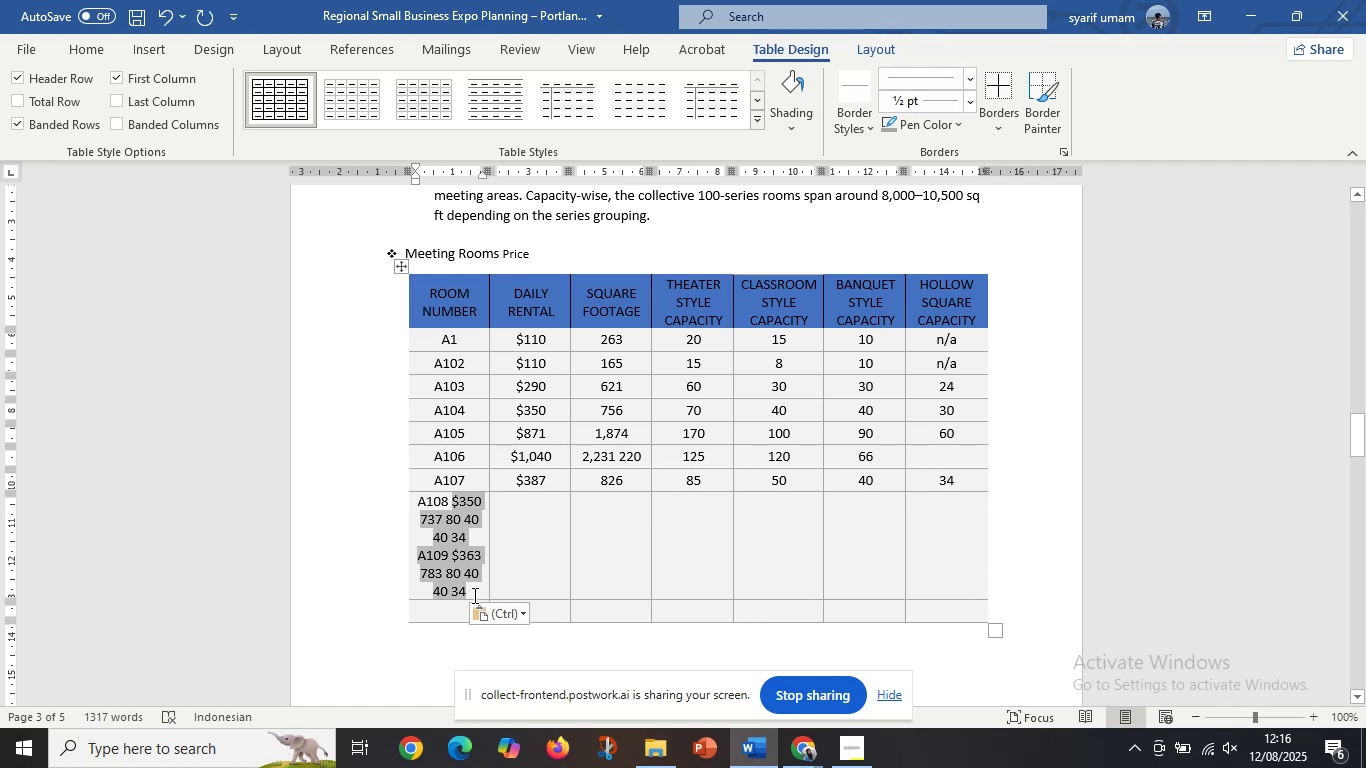 
key(Control+X)
 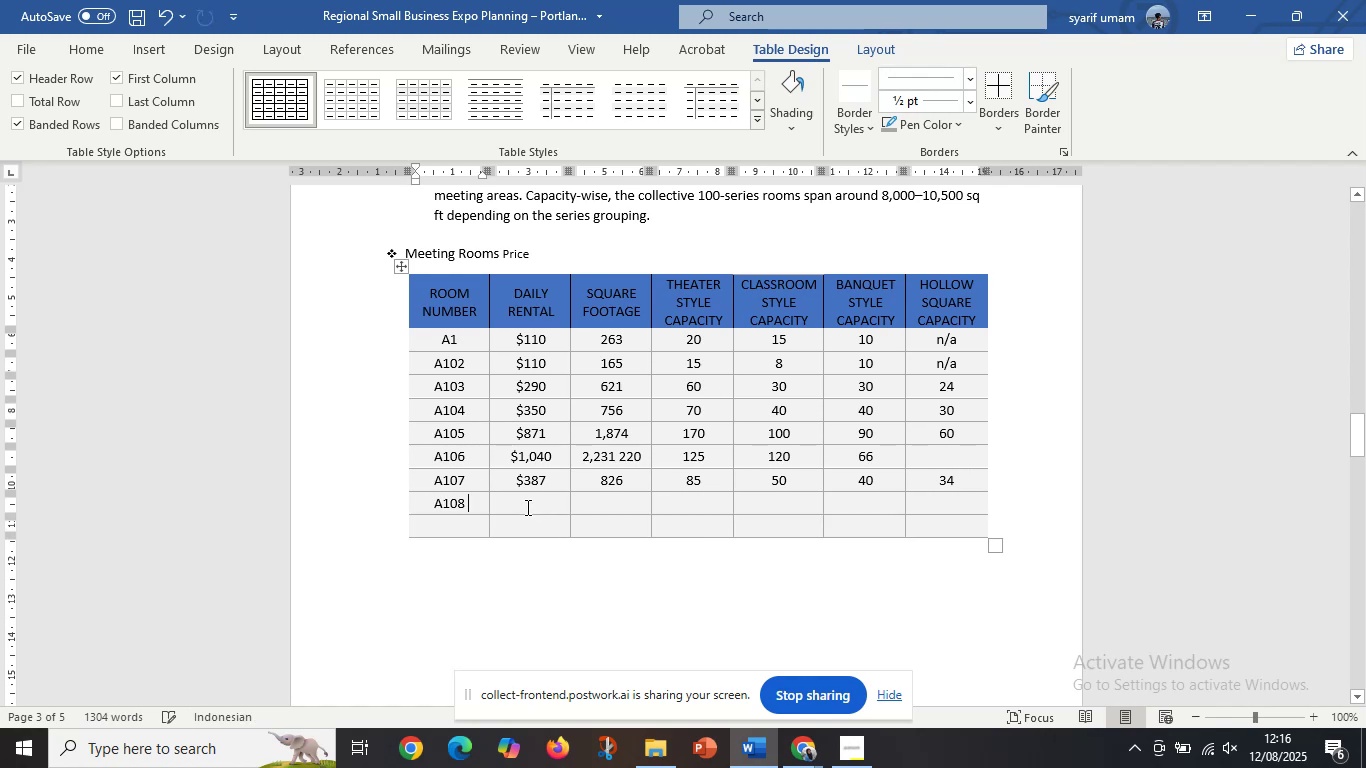 
left_click([526, 507])
 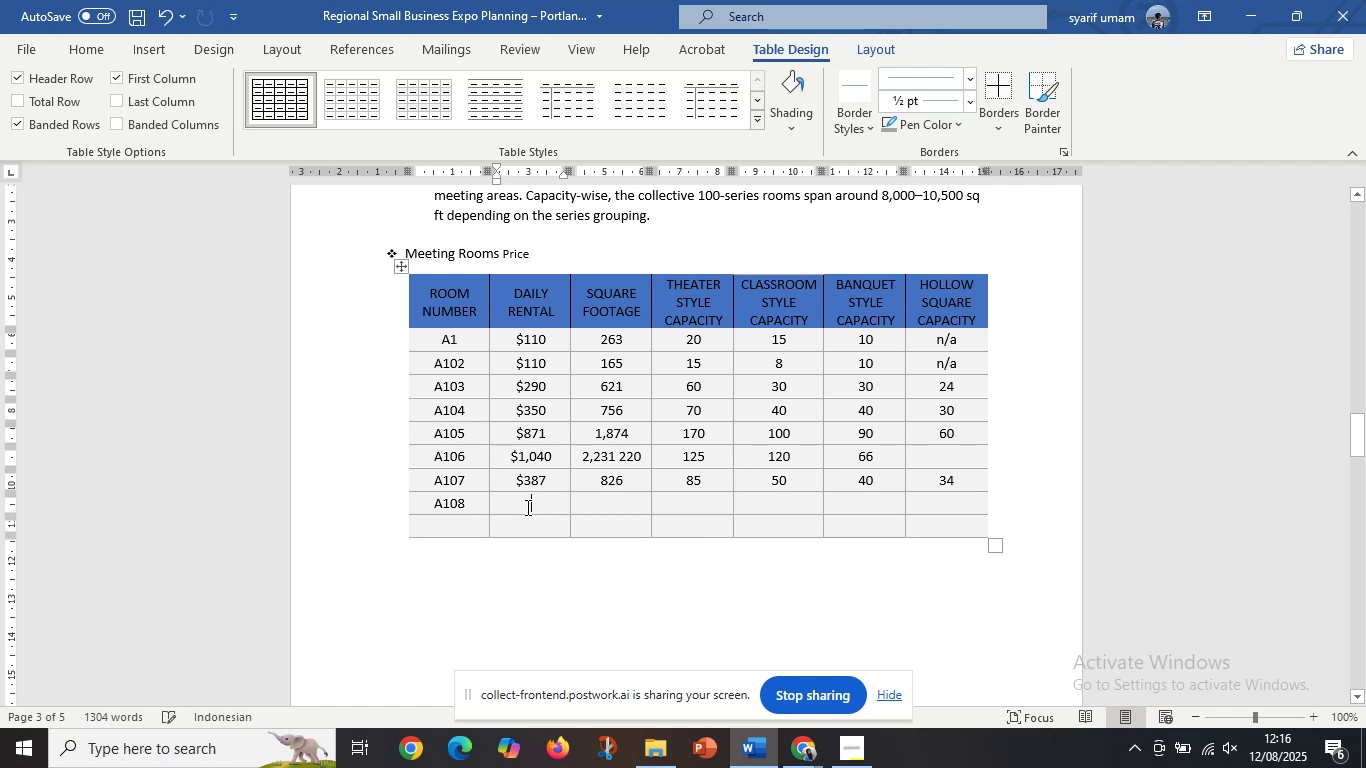 
key(Control+V)
 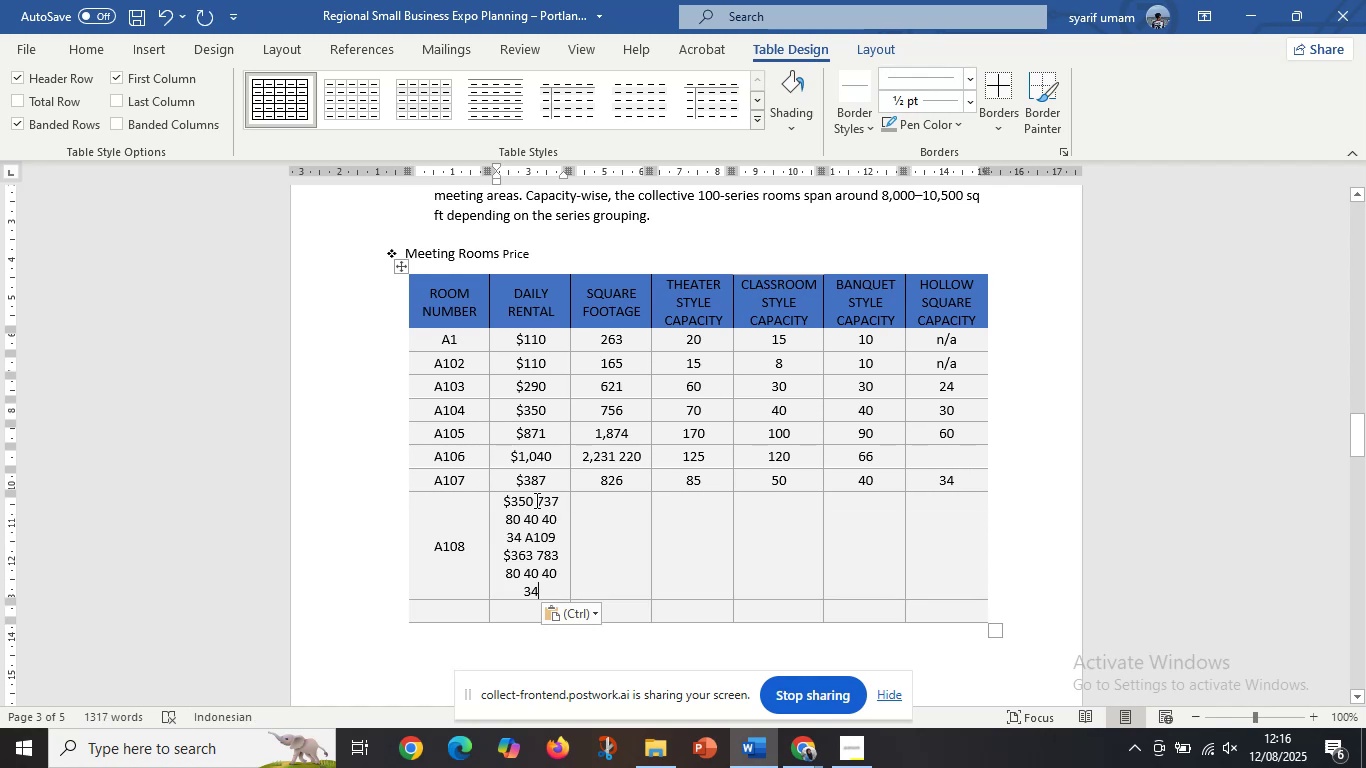 
left_click_drag(start_coordinate=[536, 500], to_coordinate=[548, 585])
 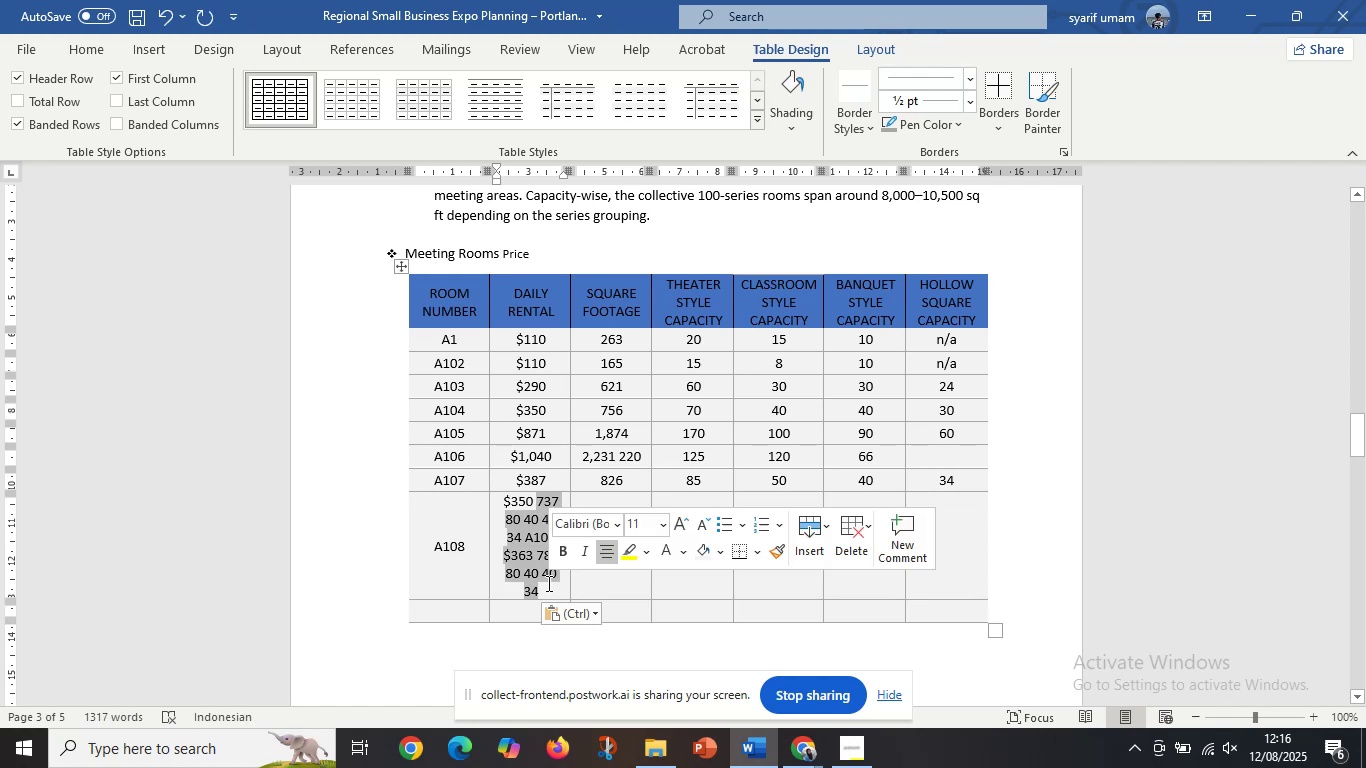 
key(Control+X)
 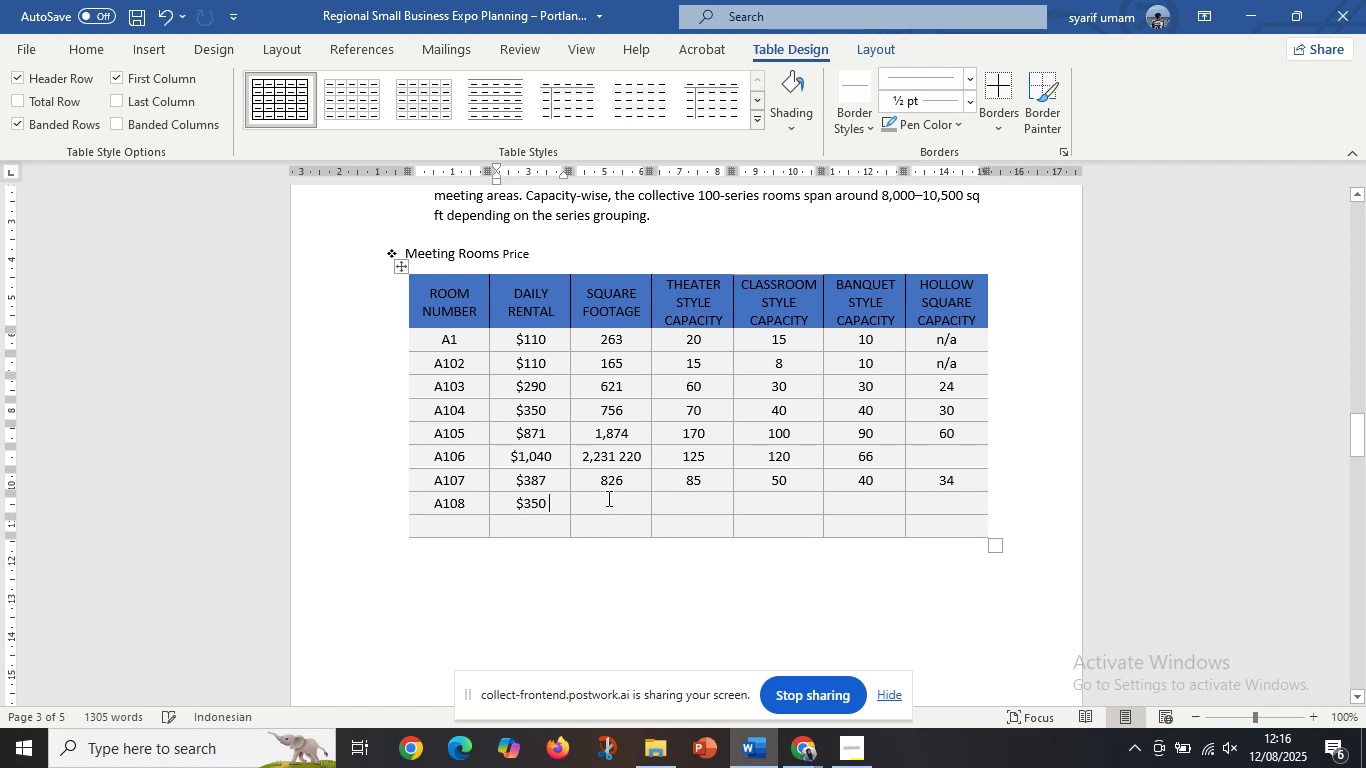 
left_click([607, 498])
 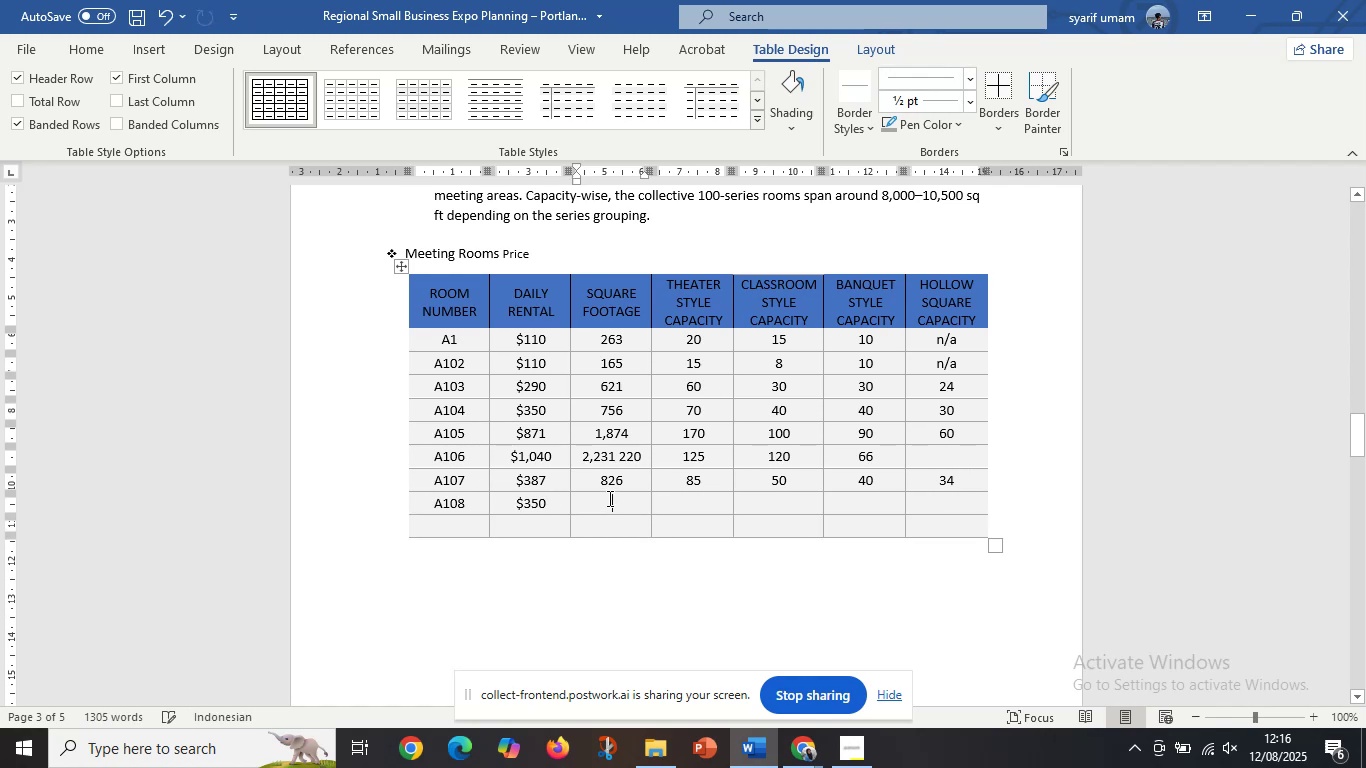 
key(Control+V)
 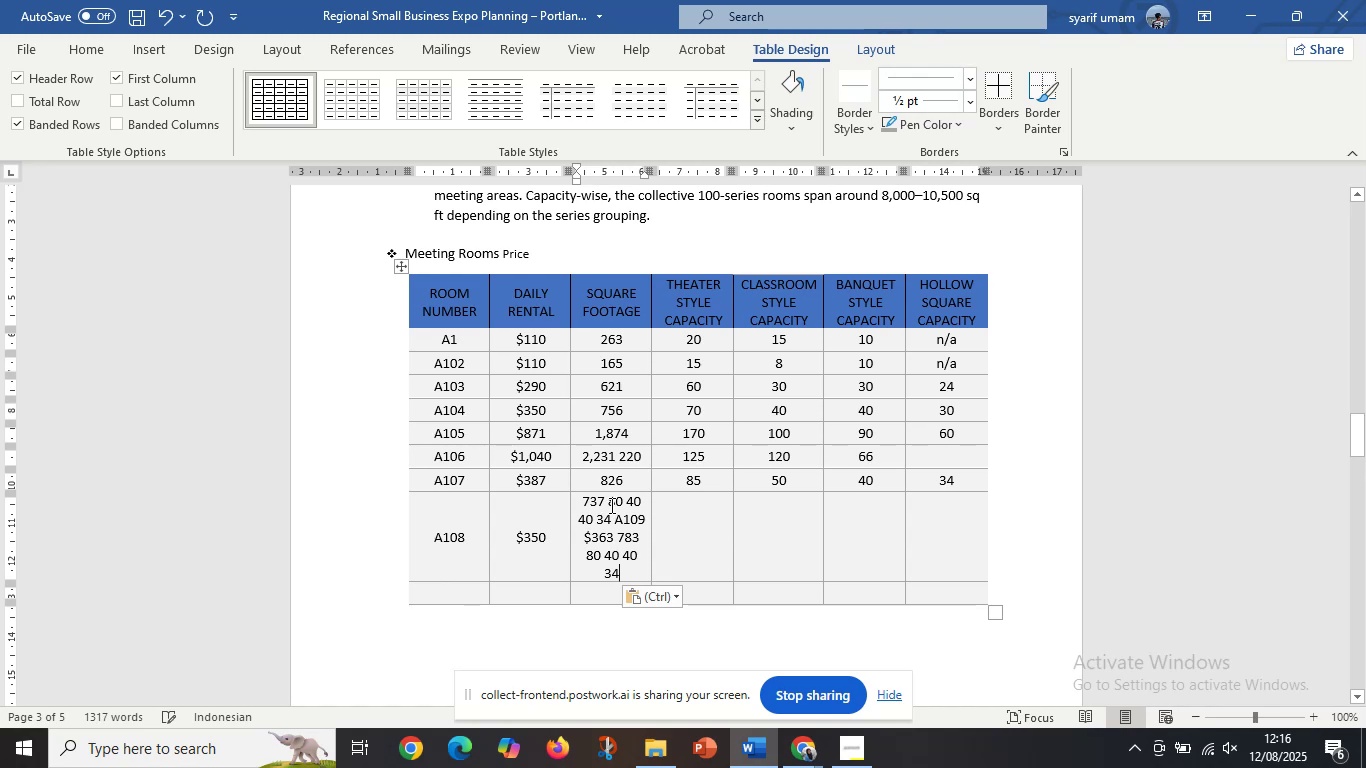 
left_click_drag(start_coordinate=[610, 504], to_coordinate=[627, 573])
 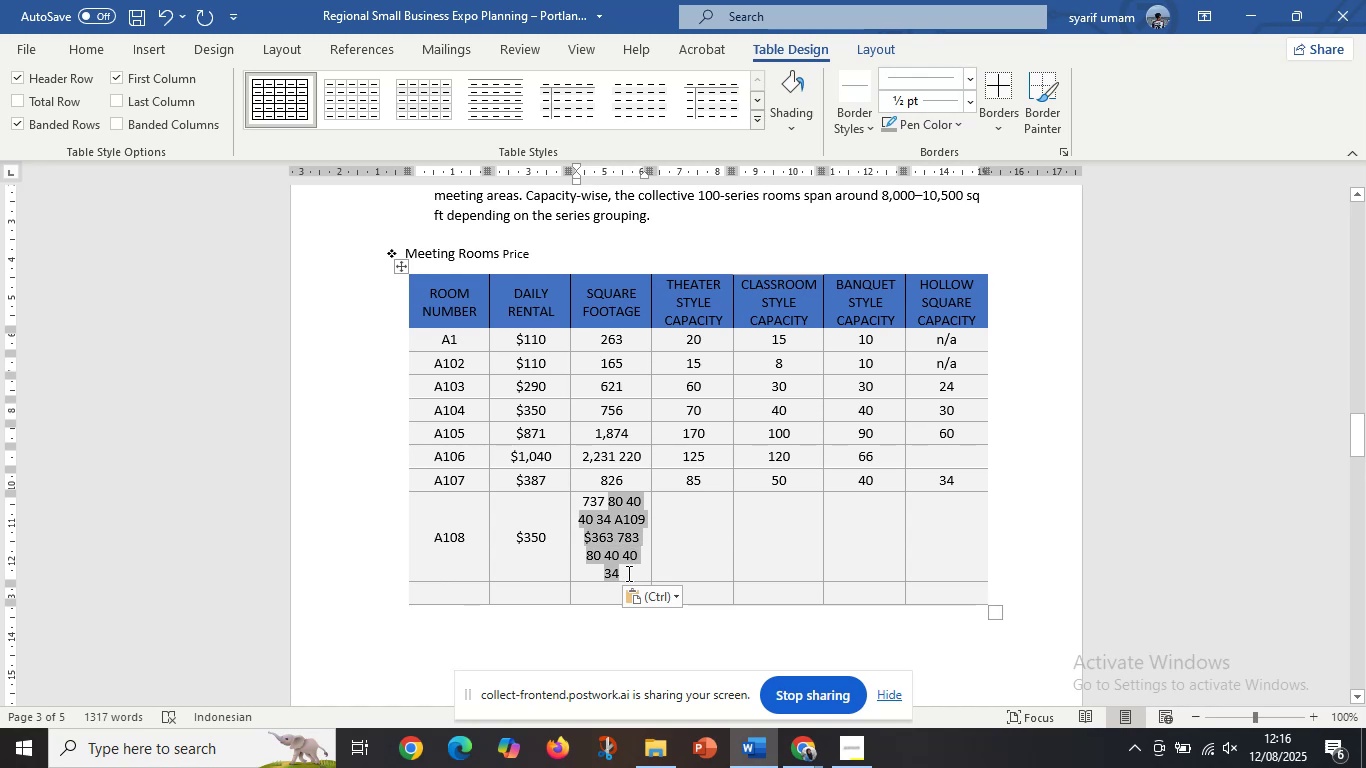 
key(Control+X)
 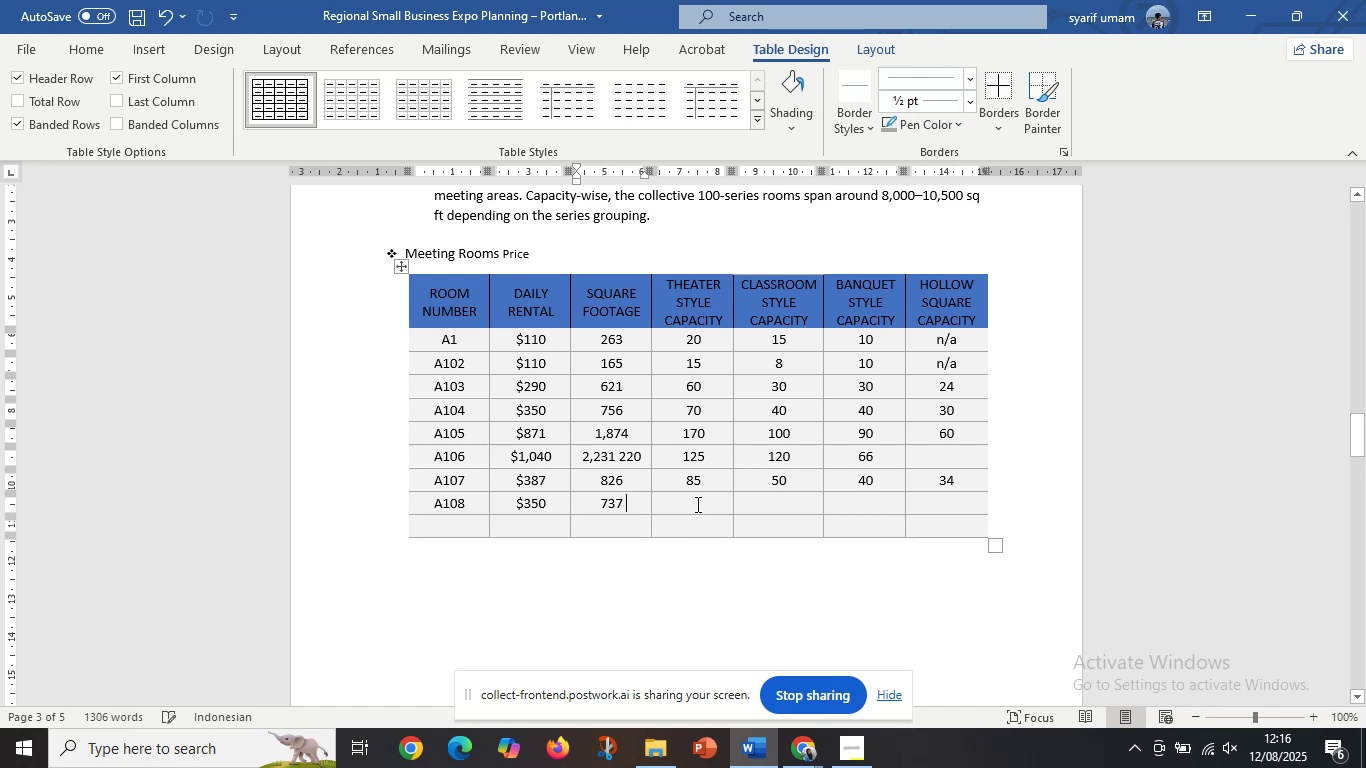 
left_click([696, 504])
 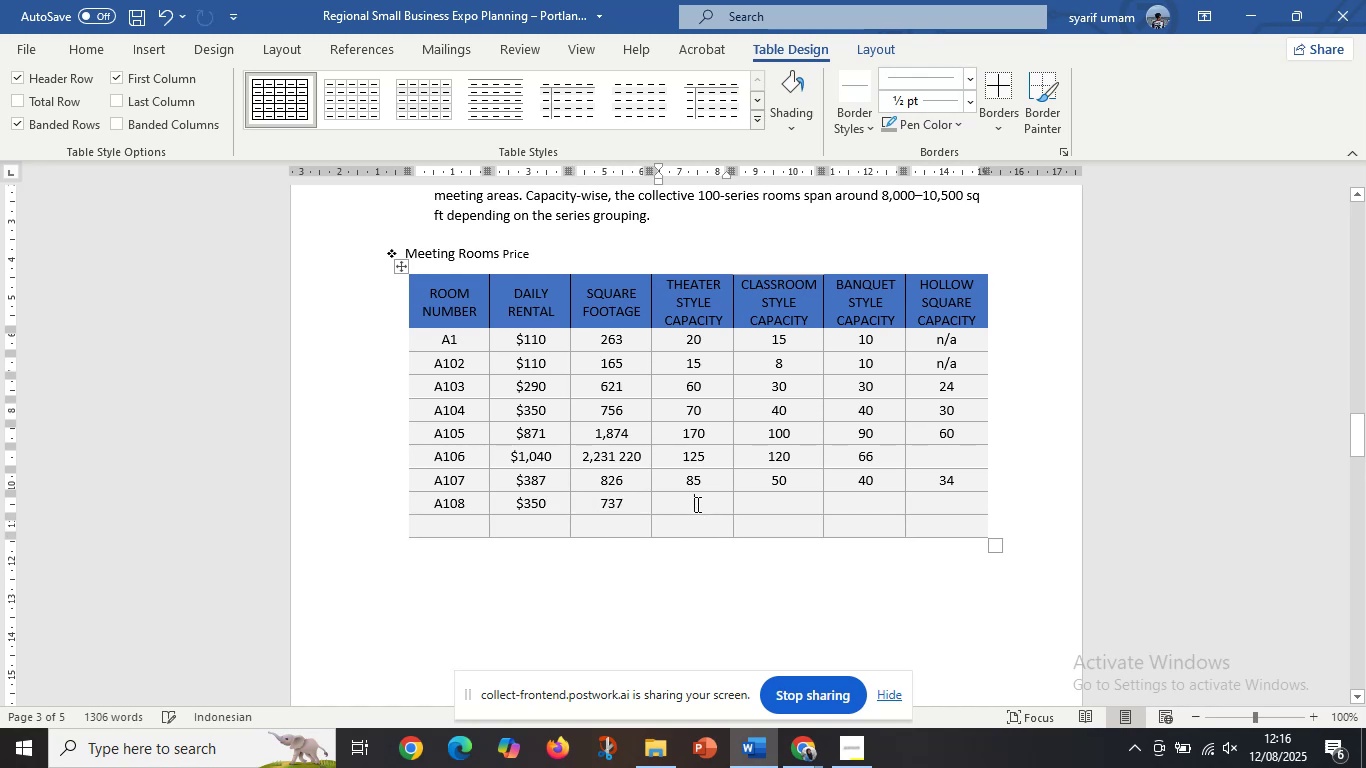 
key(Control+V)
 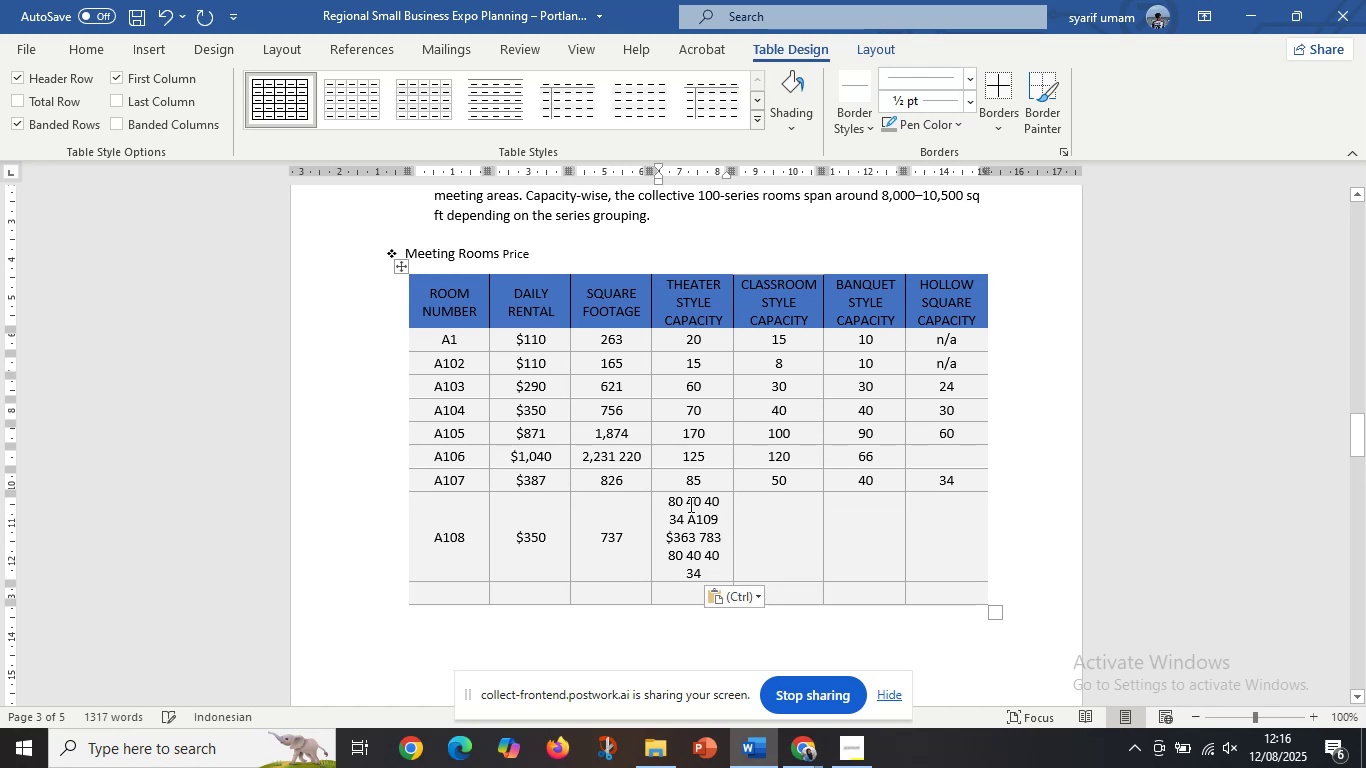 
left_click_drag(start_coordinate=[689, 504], to_coordinate=[708, 571])
 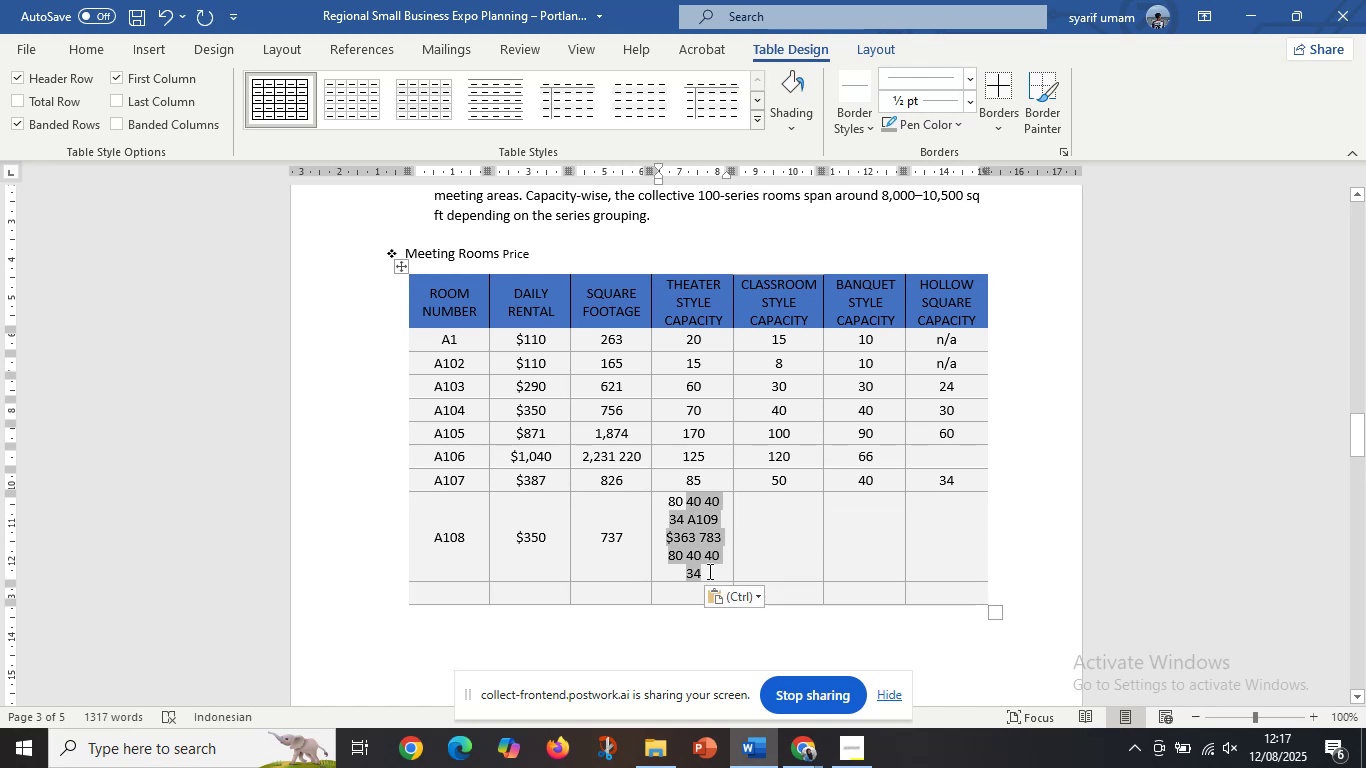 
key(Control+X)
 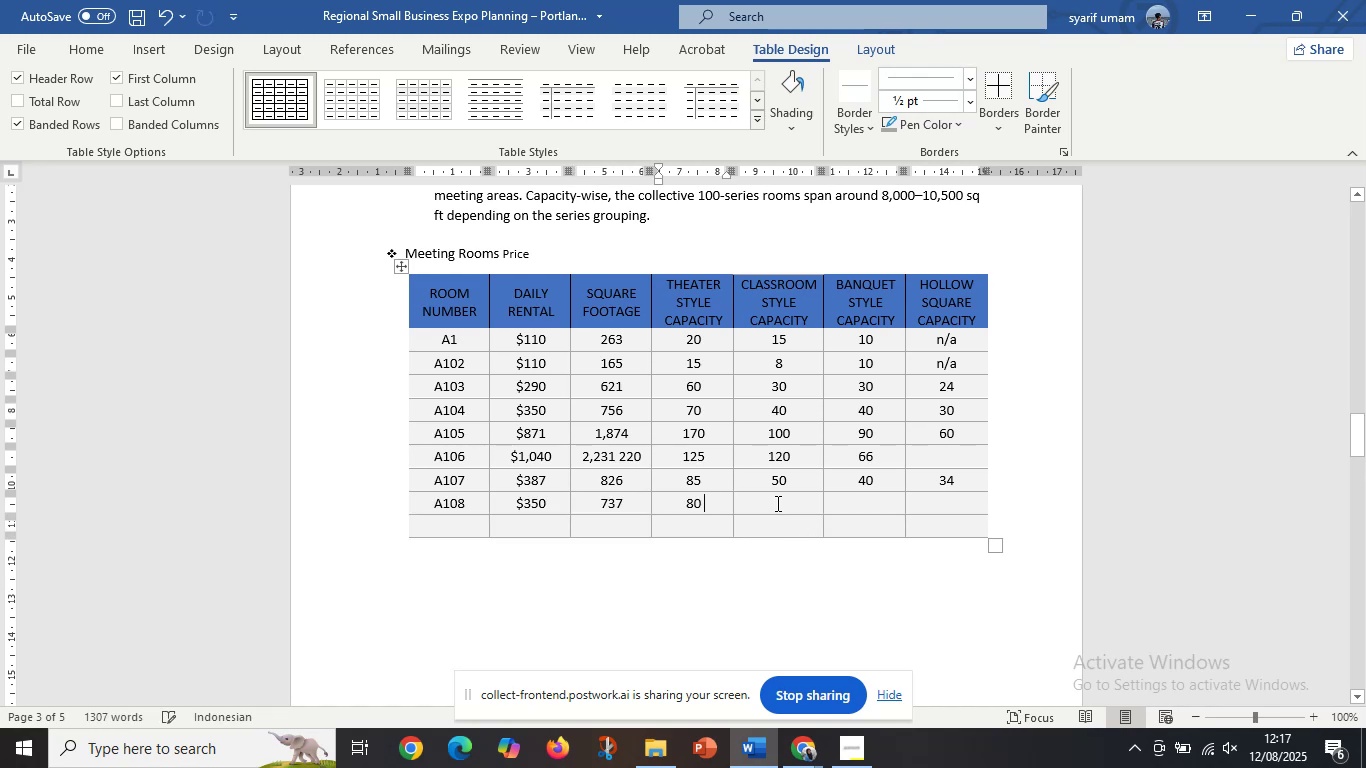 
left_click([776, 503])
 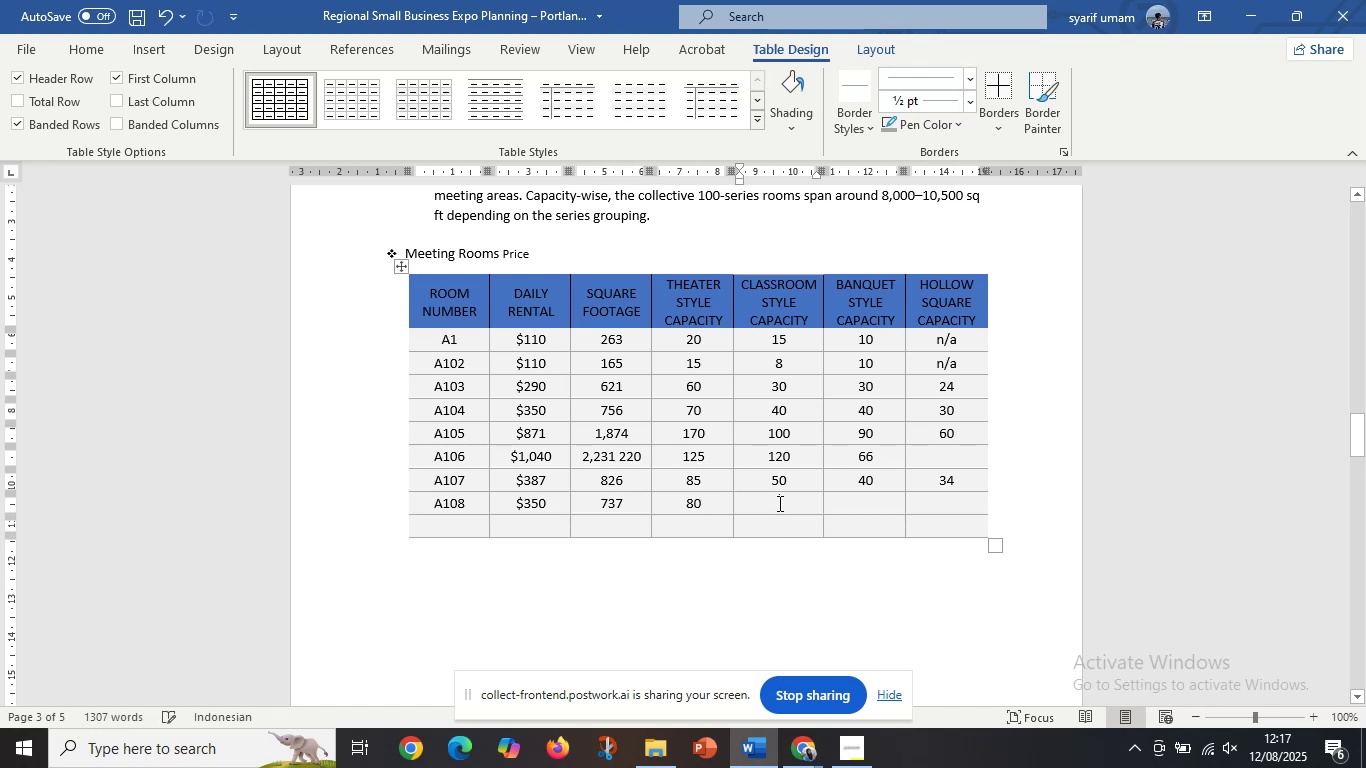 
key(Control+V)
 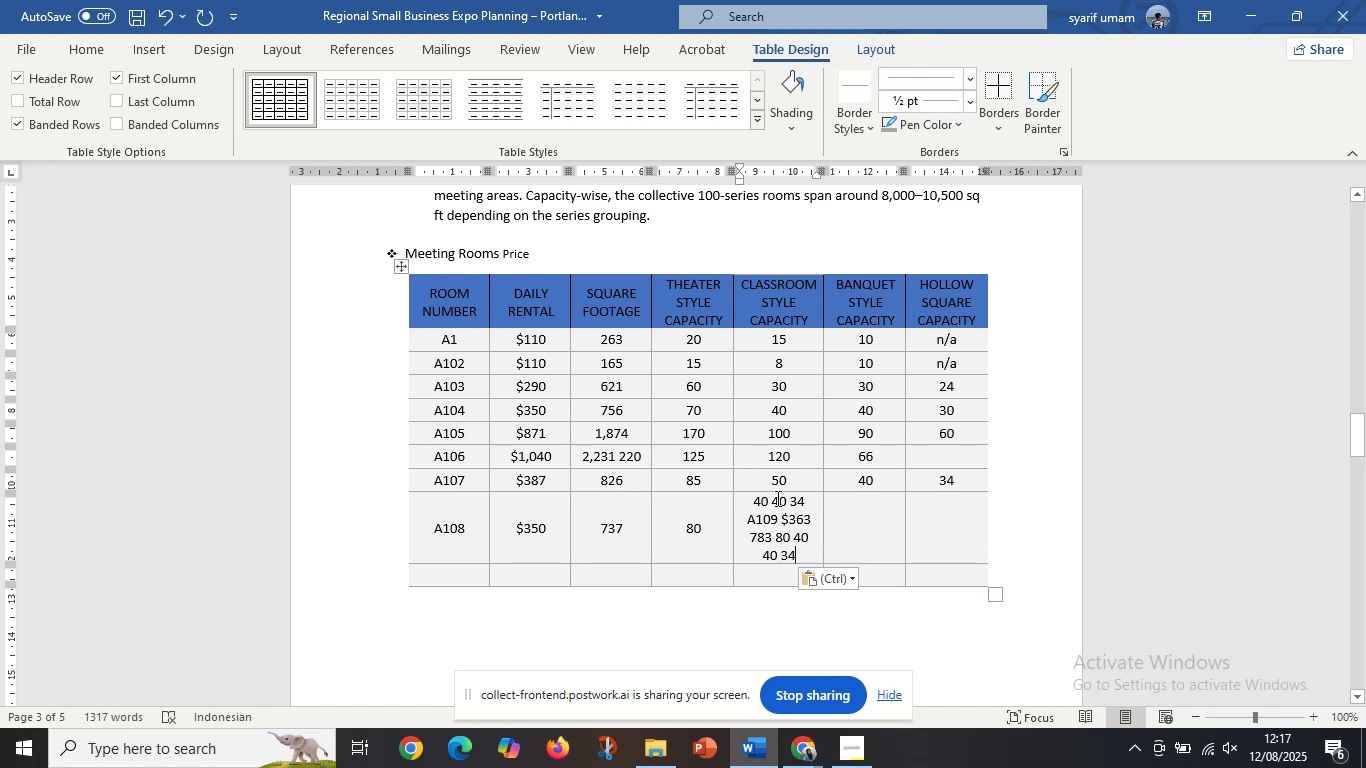 
left_click_drag(start_coordinate=[772, 501], to_coordinate=[793, 549])
 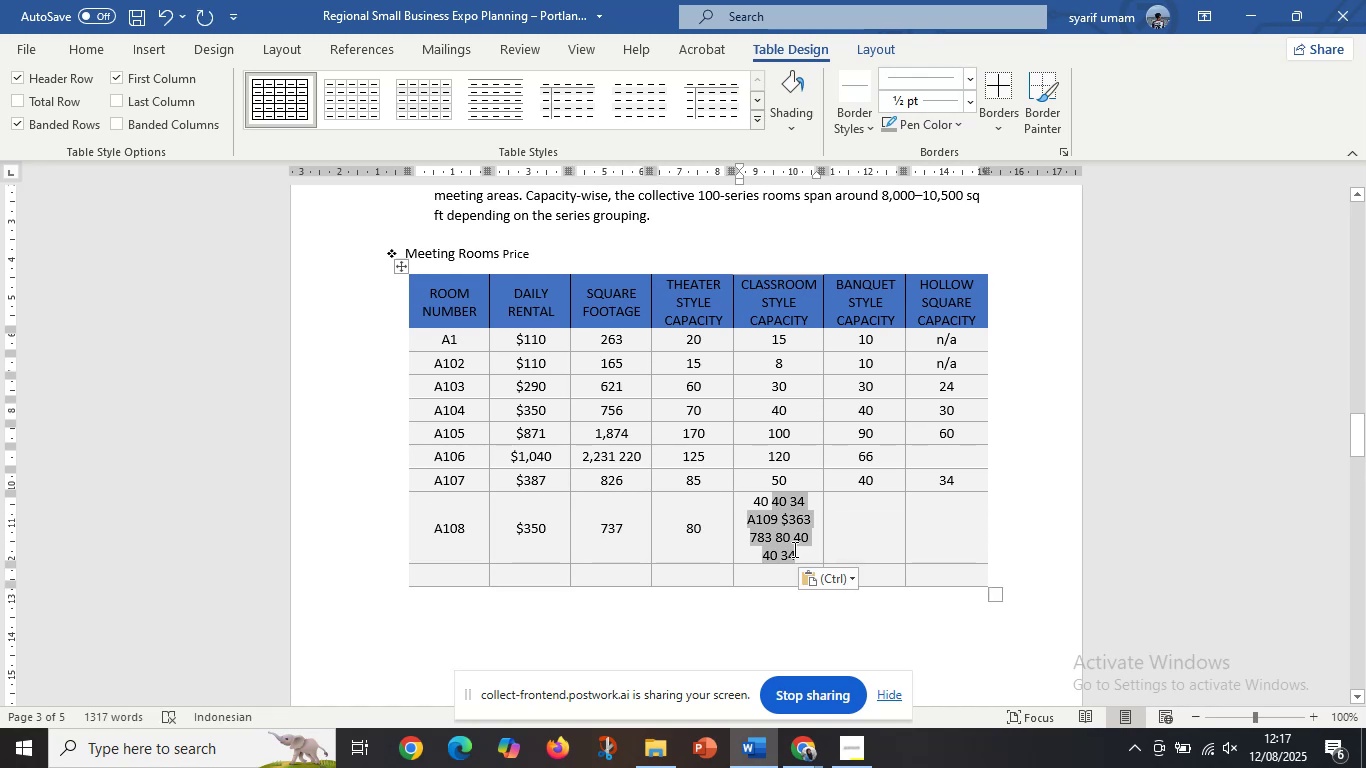 
key(Control+X)
 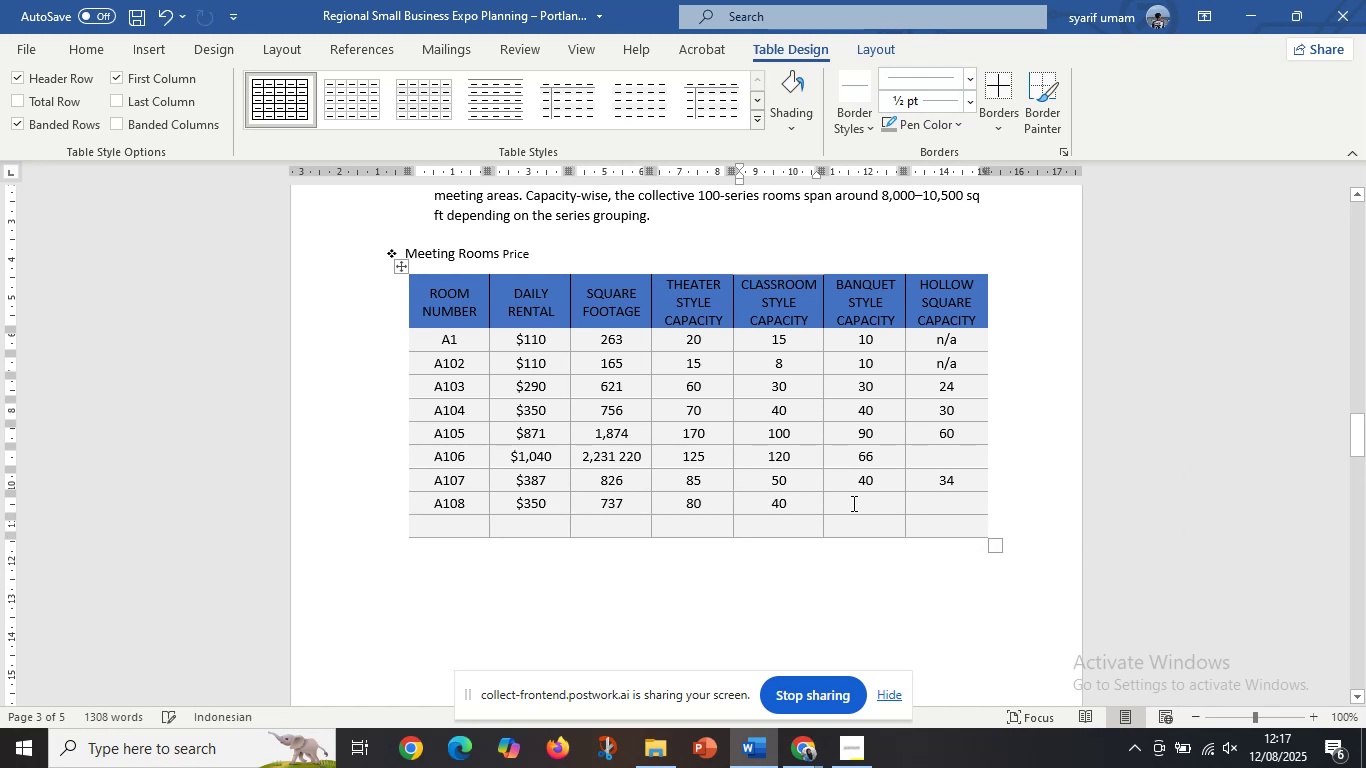 
key(Control+V)
 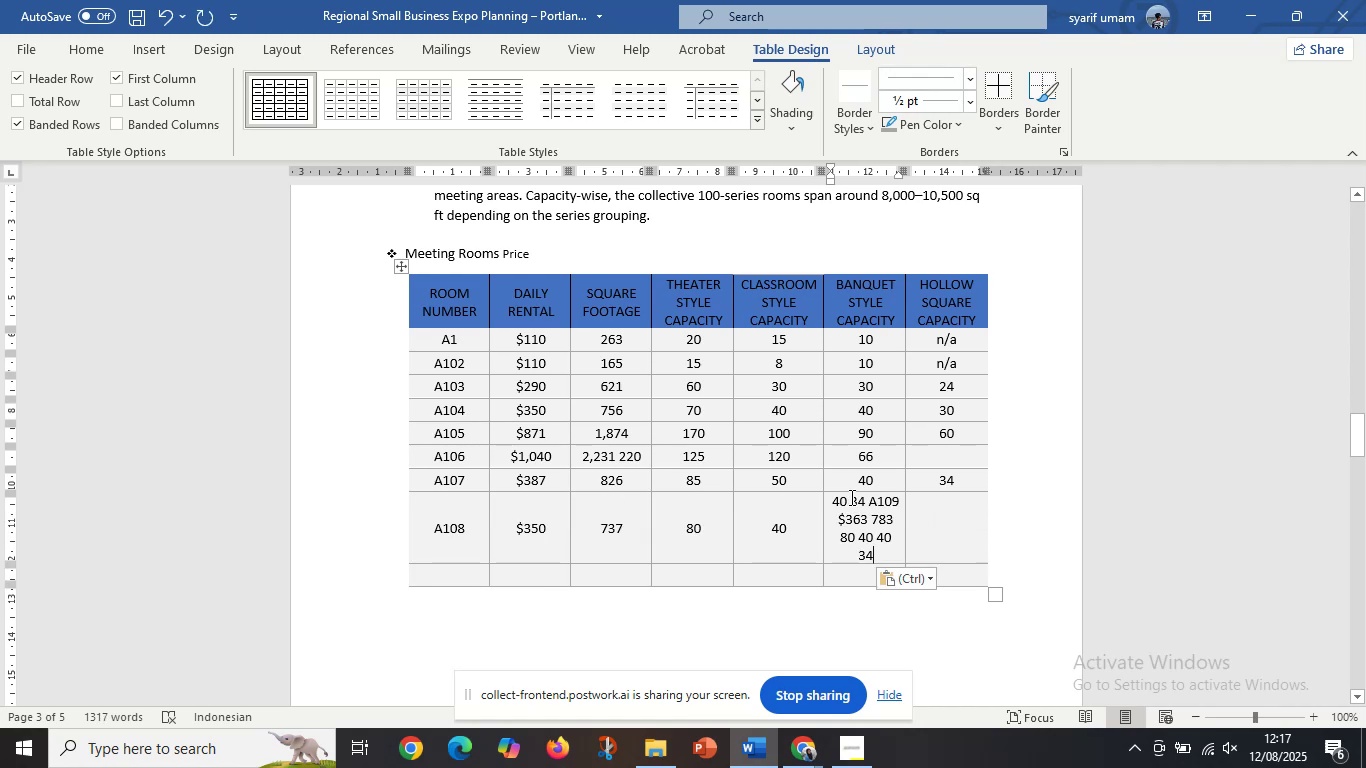 
left_click_drag(start_coordinate=[854, 501], to_coordinate=[884, 554])
 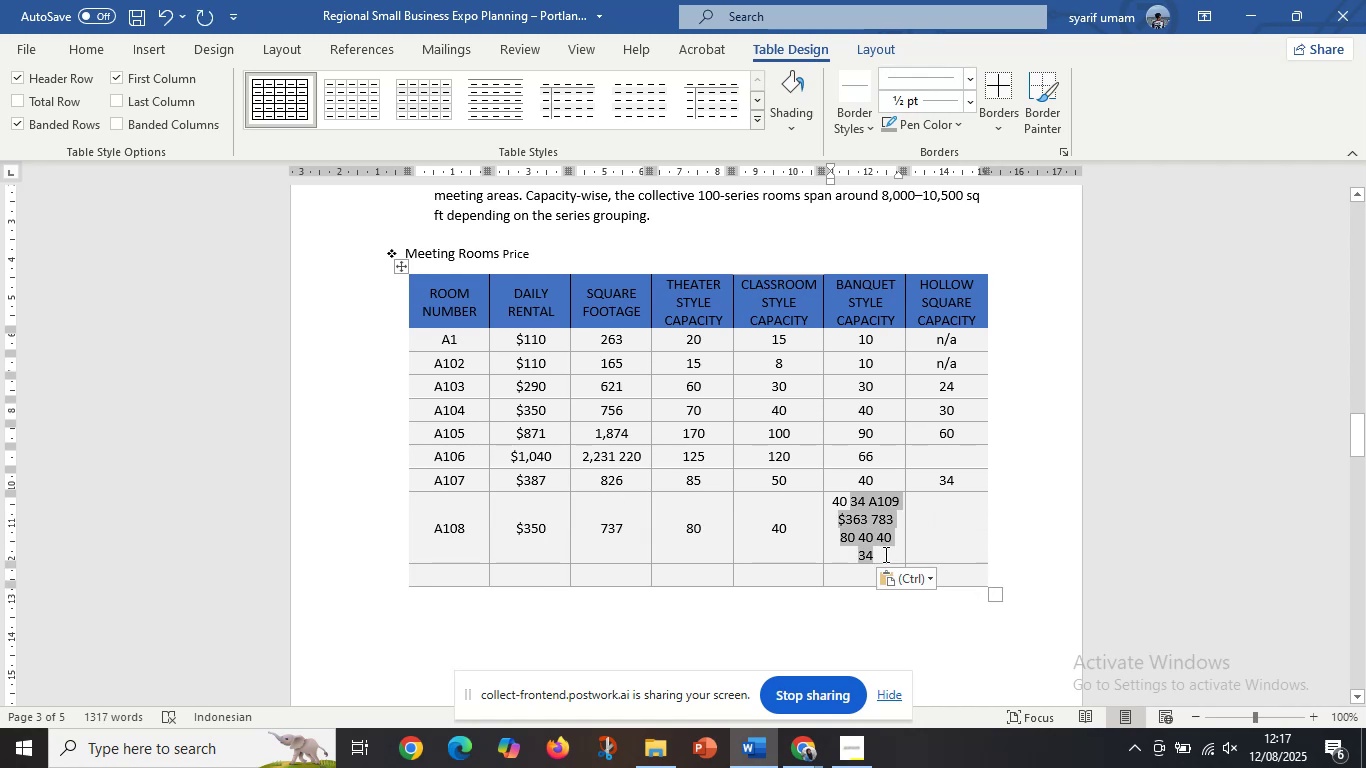 
key(Control+X)
 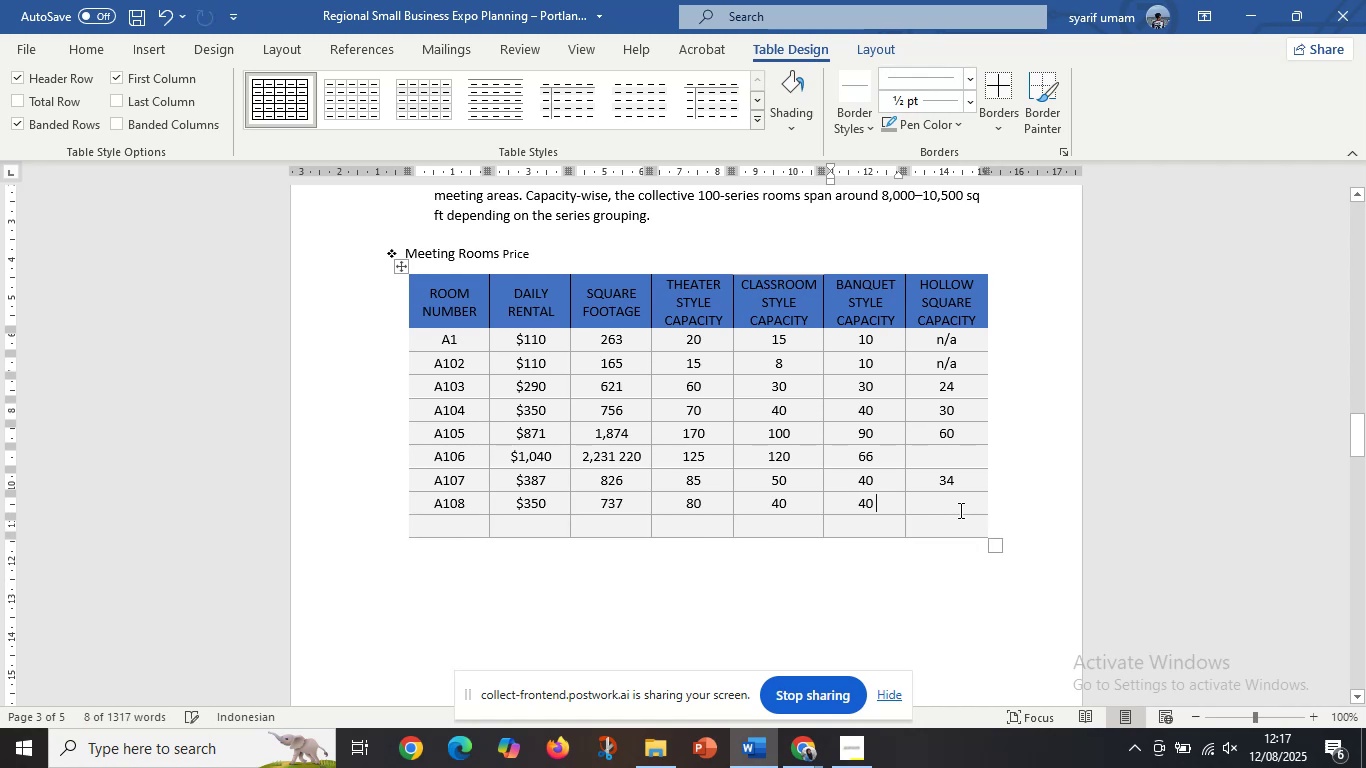 
left_click([959, 510])
 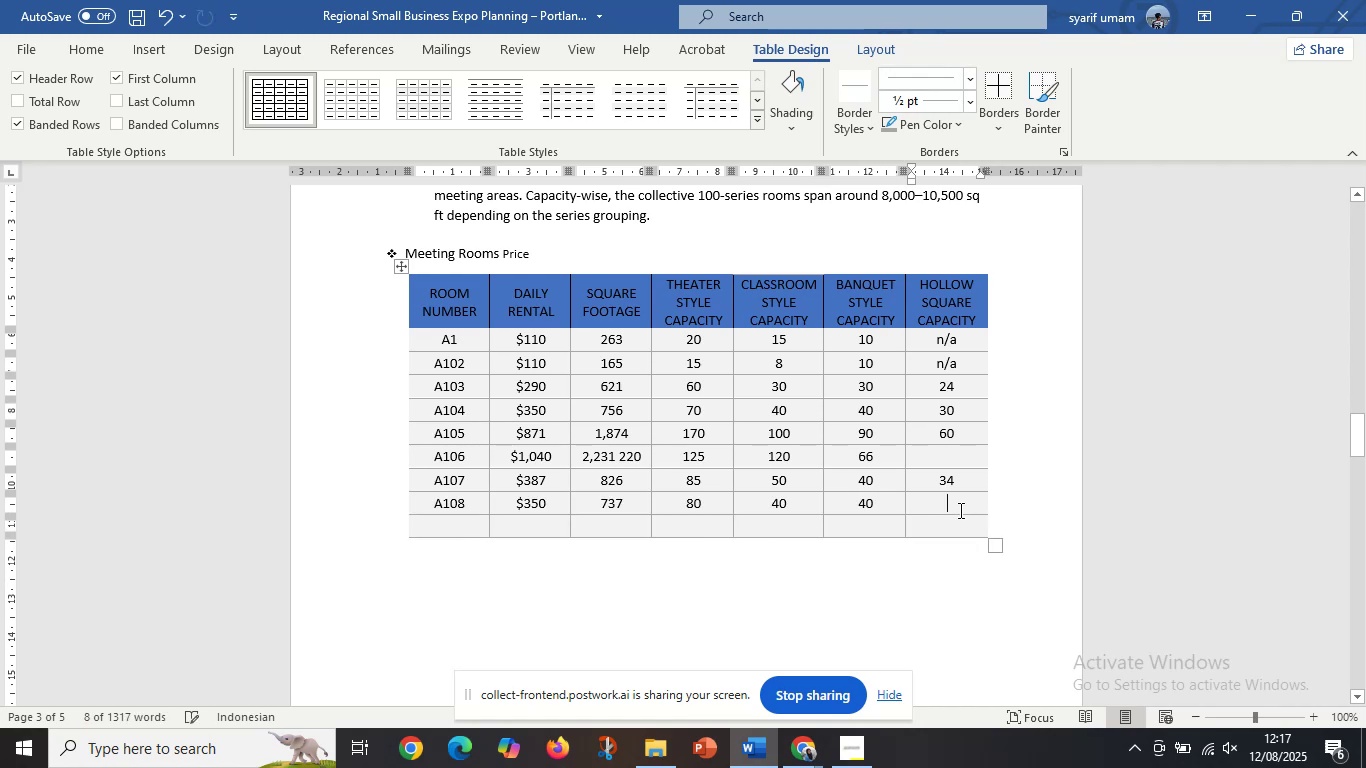 
key(Control+V)
 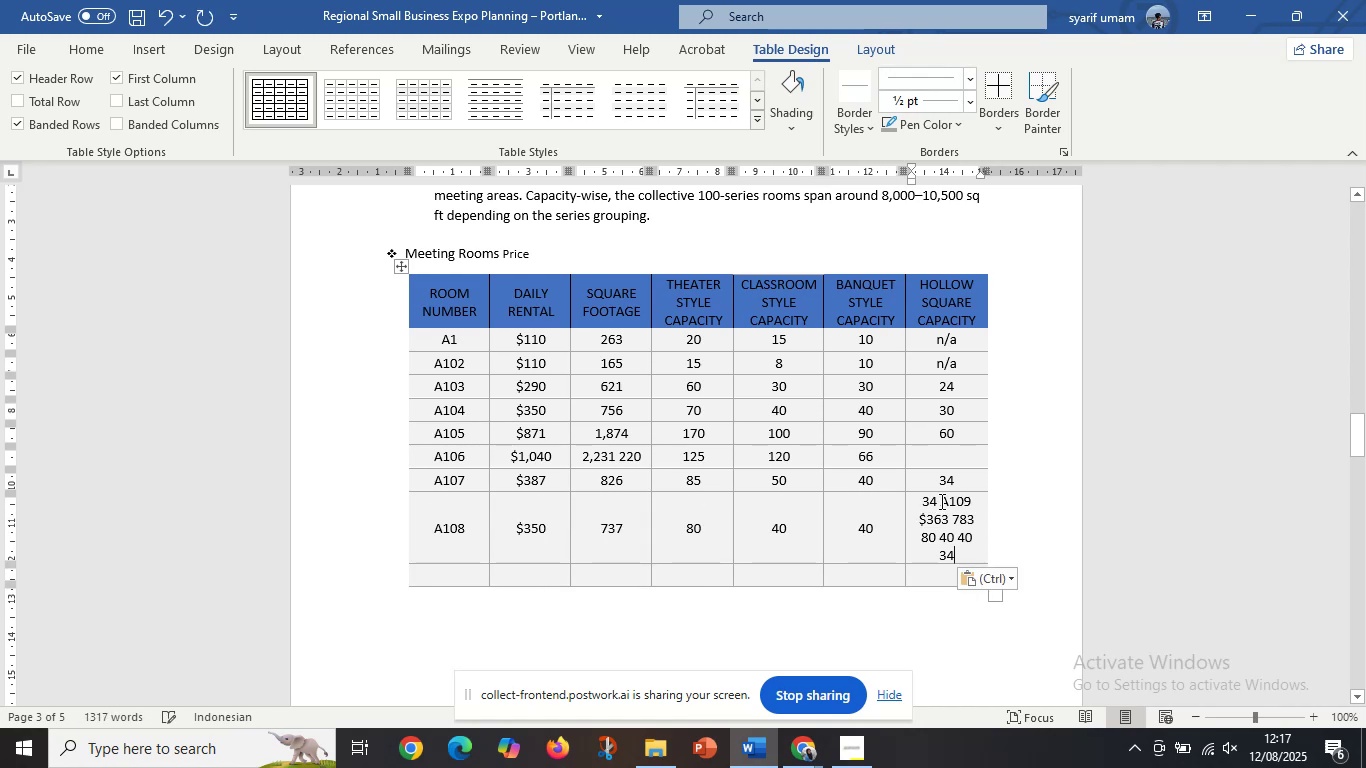 
left_click_drag(start_coordinate=[940, 501], to_coordinate=[958, 554])
 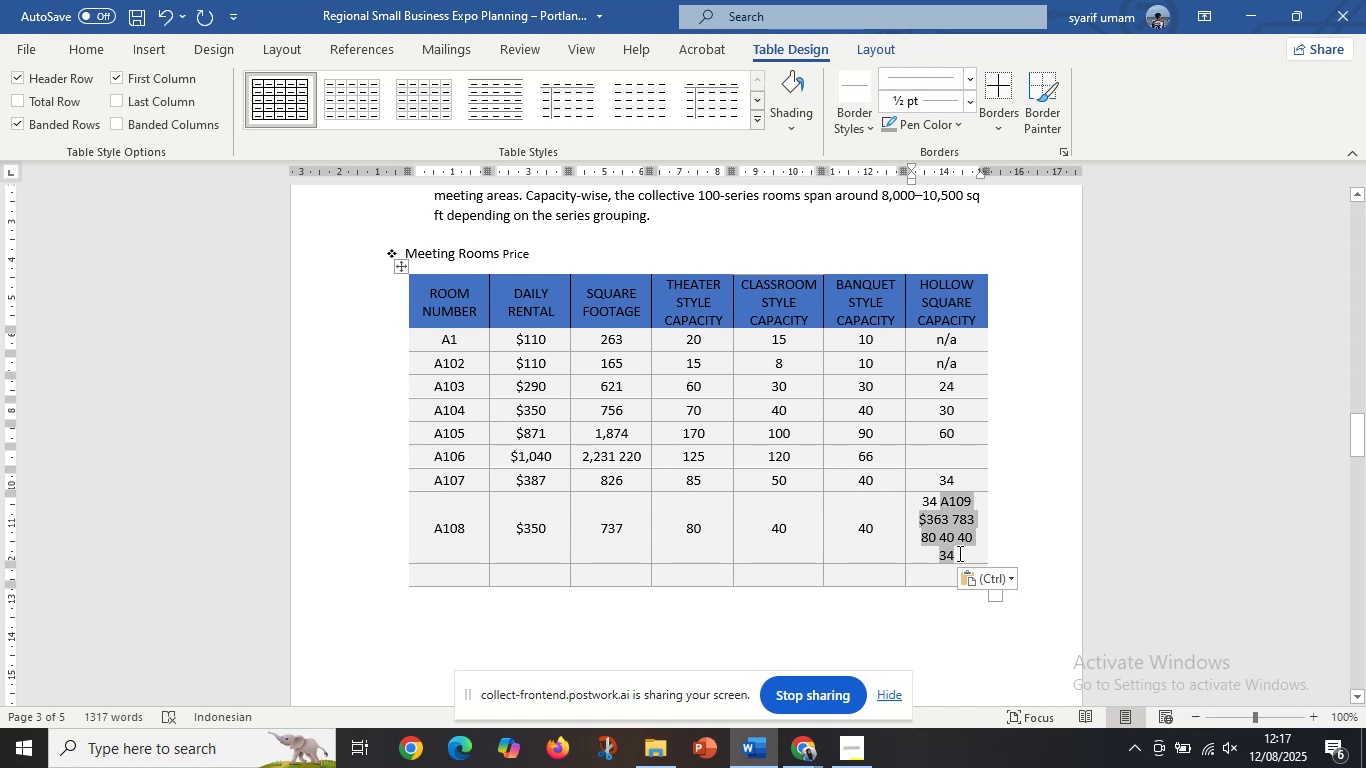 
key(Control+X)
 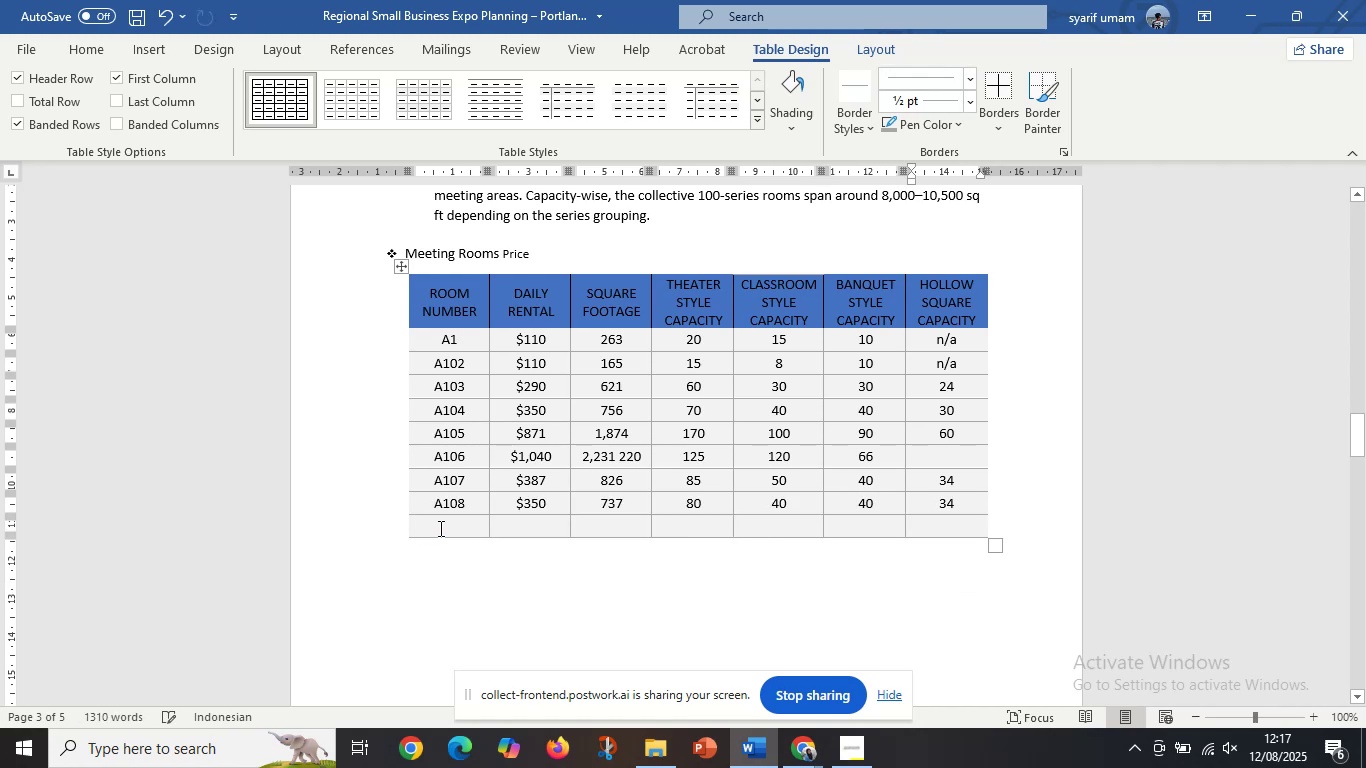 
left_click([440, 528])
 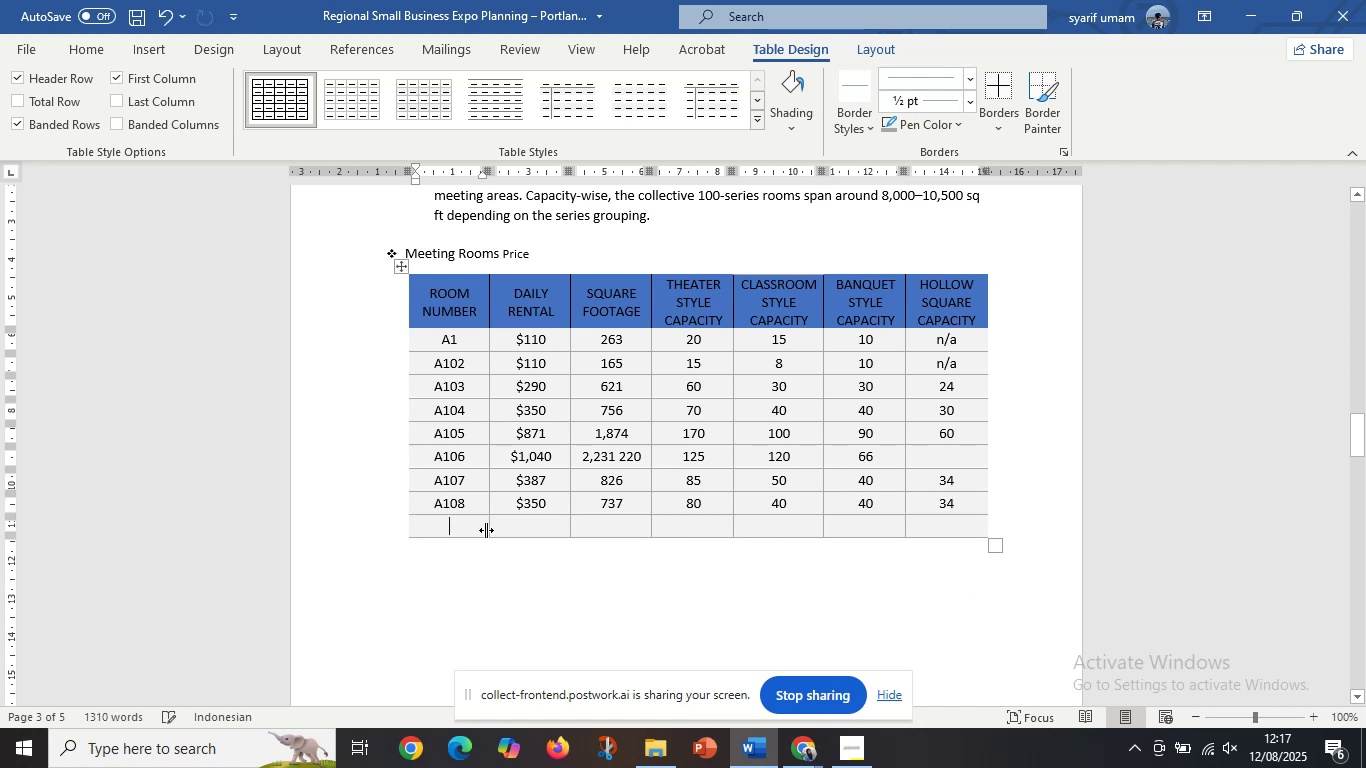 
key(Control+V)
 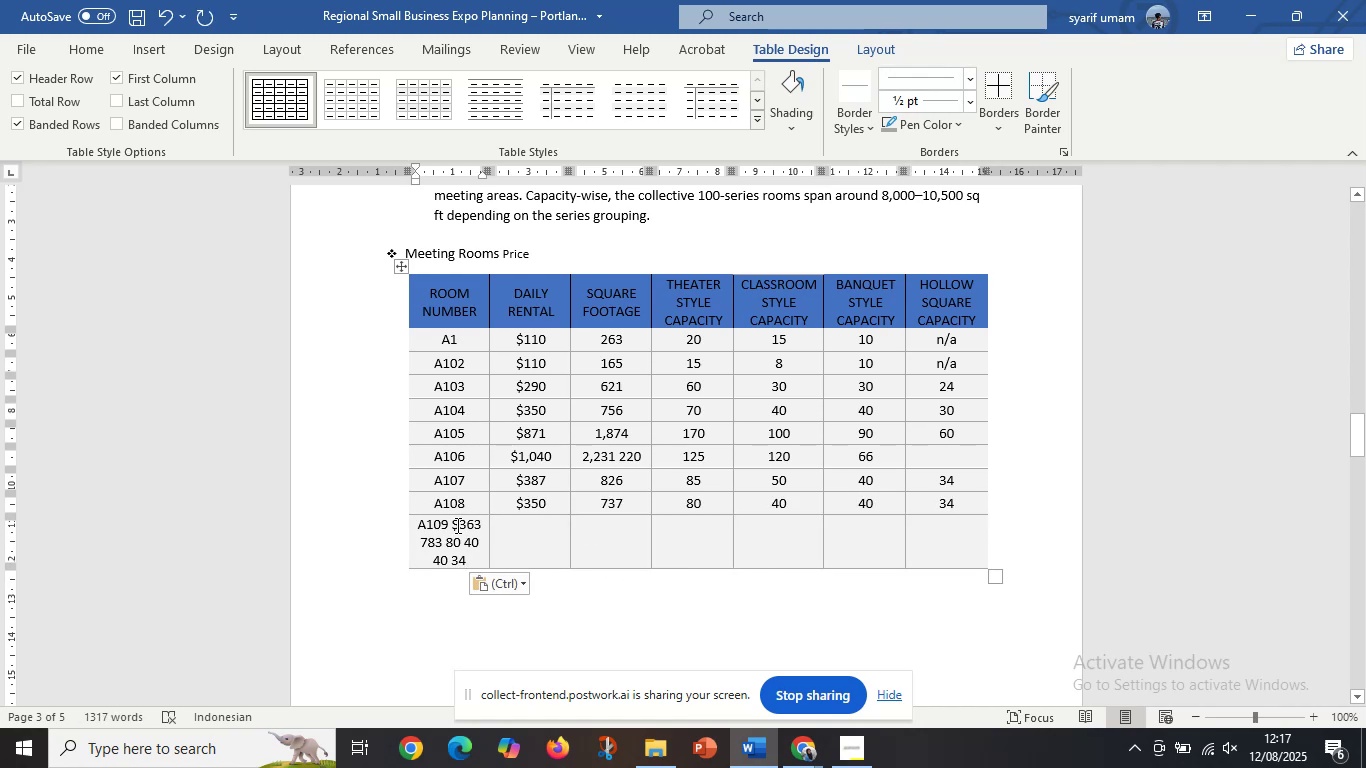 
left_click_drag(start_coordinate=[452, 528], to_coordinate=[472, 559])
 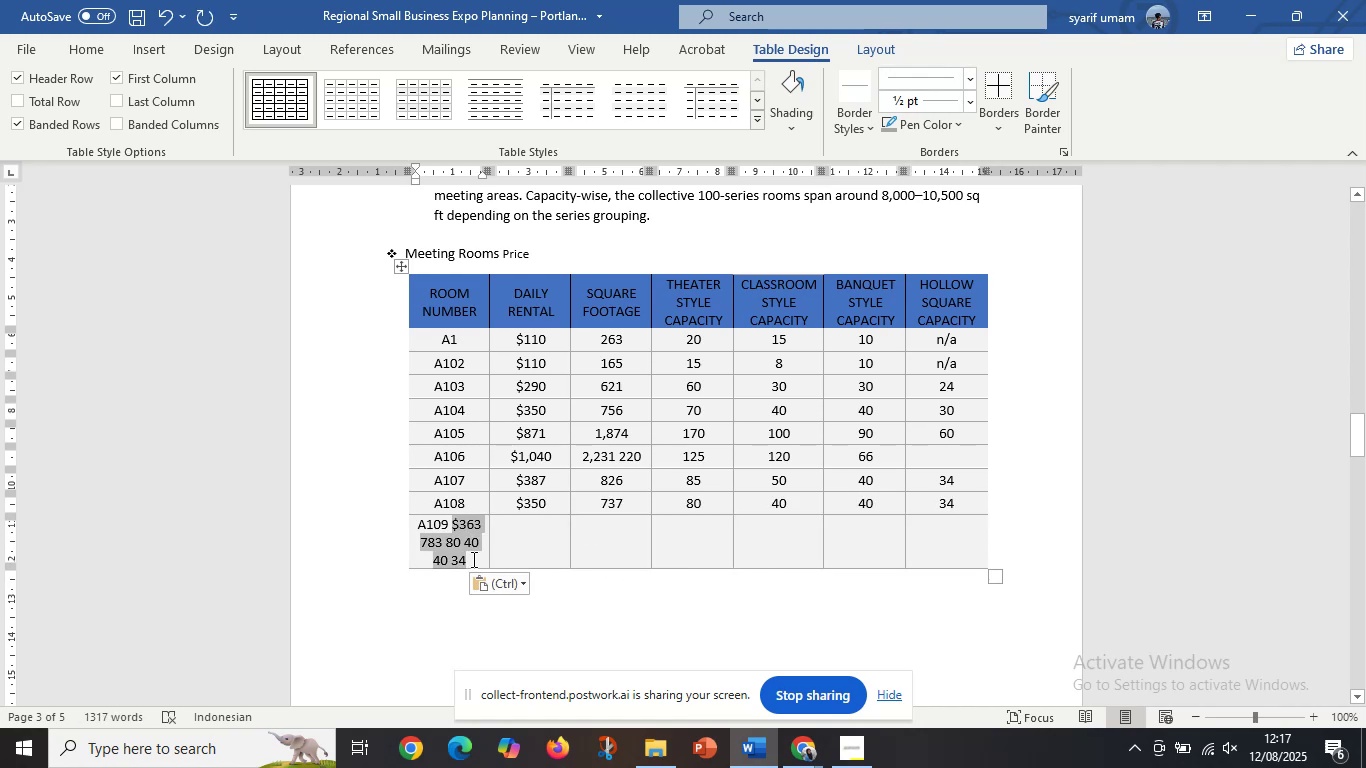 
key(Control+X)
 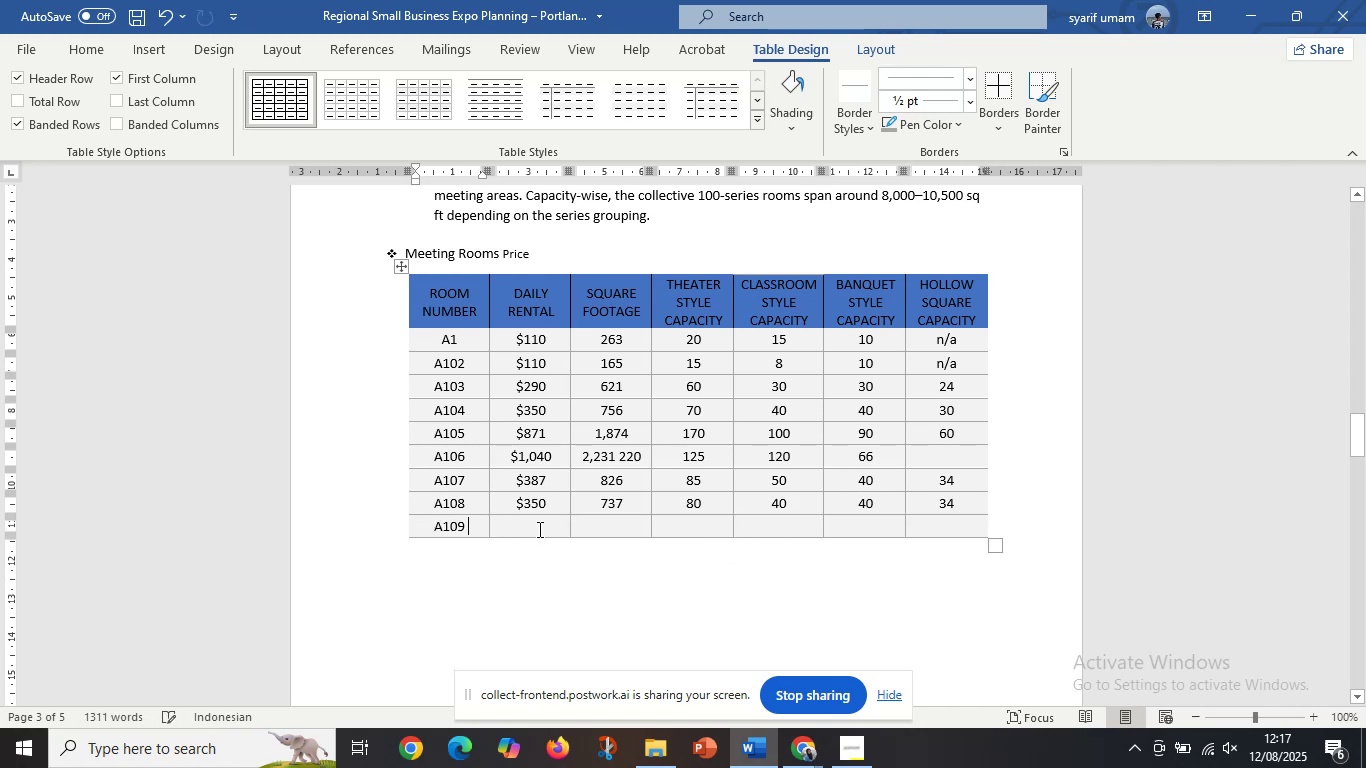 
left_click([538, 529])
 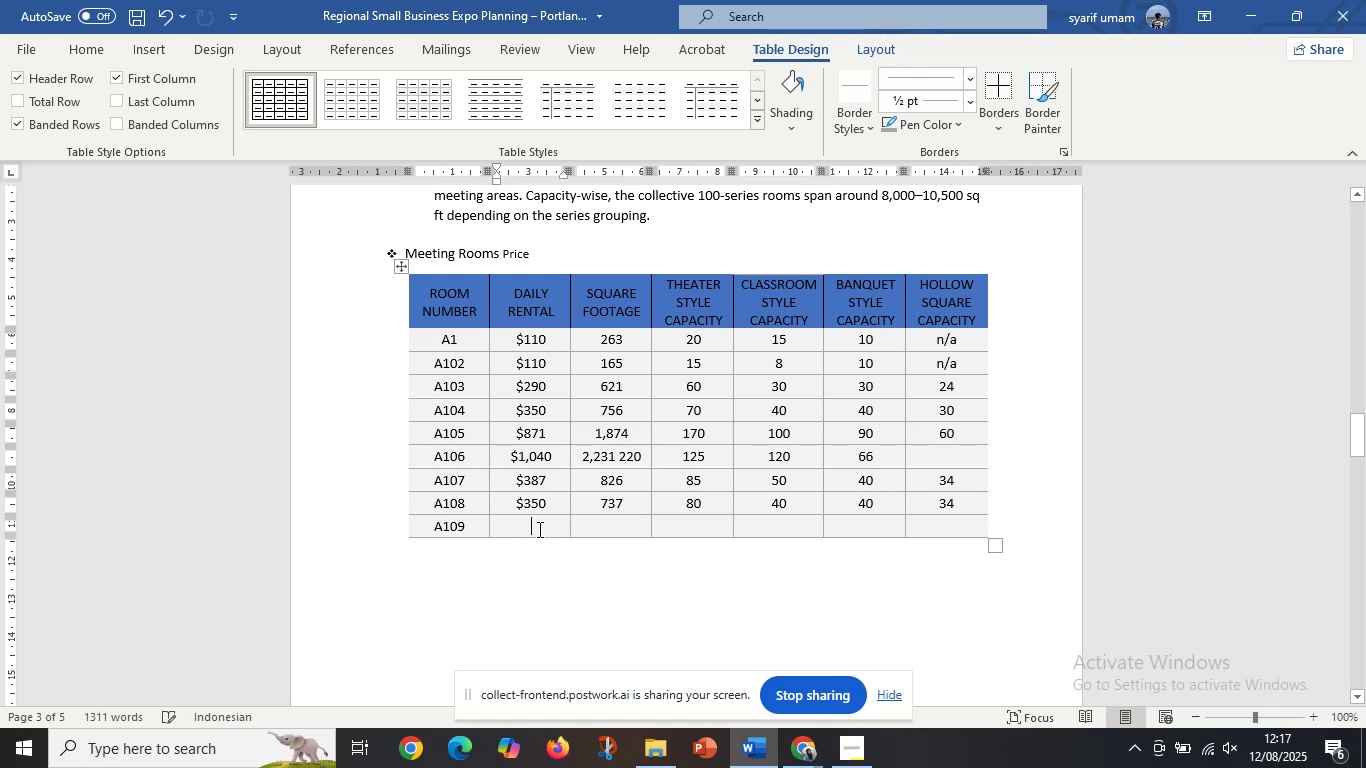 
key(Control+V)
 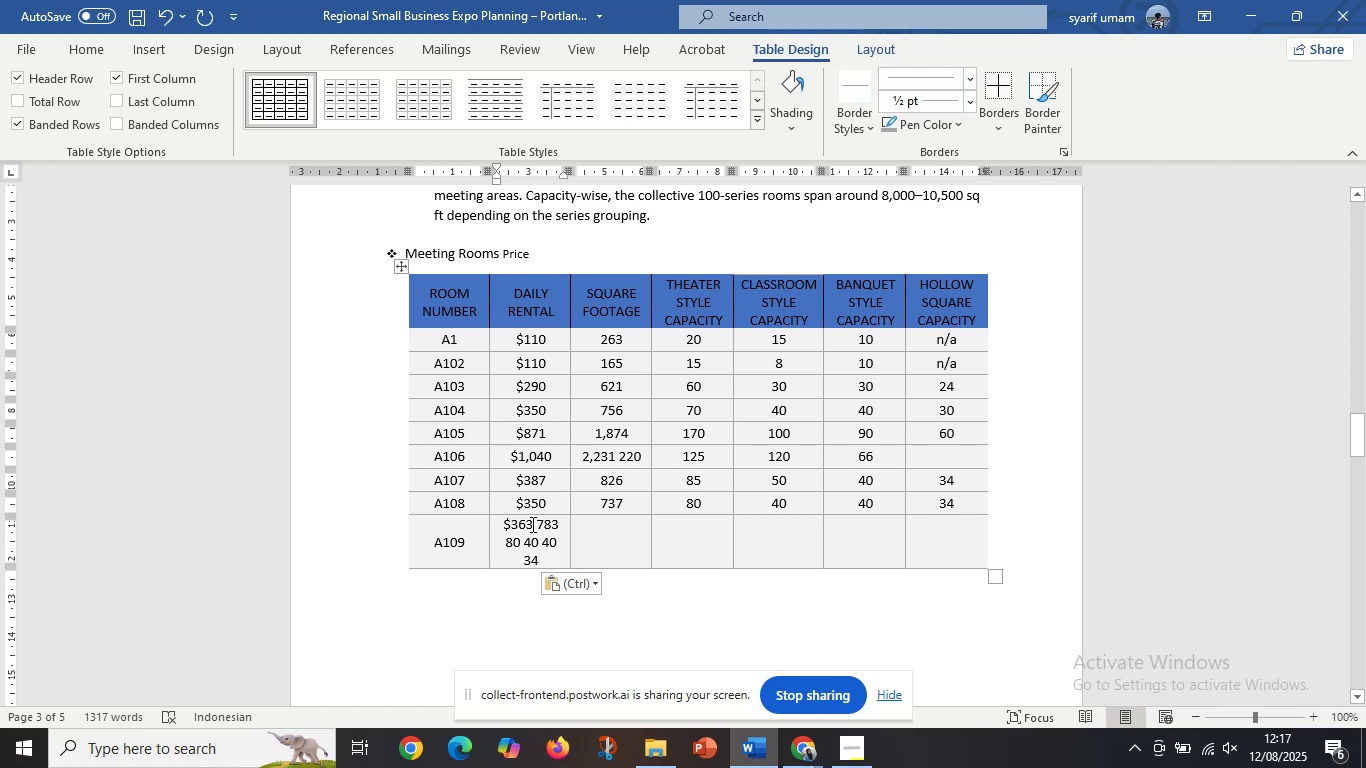 
left_click_drag(start_coordinate=[536, 524], to_coordinate=[549, 552])
 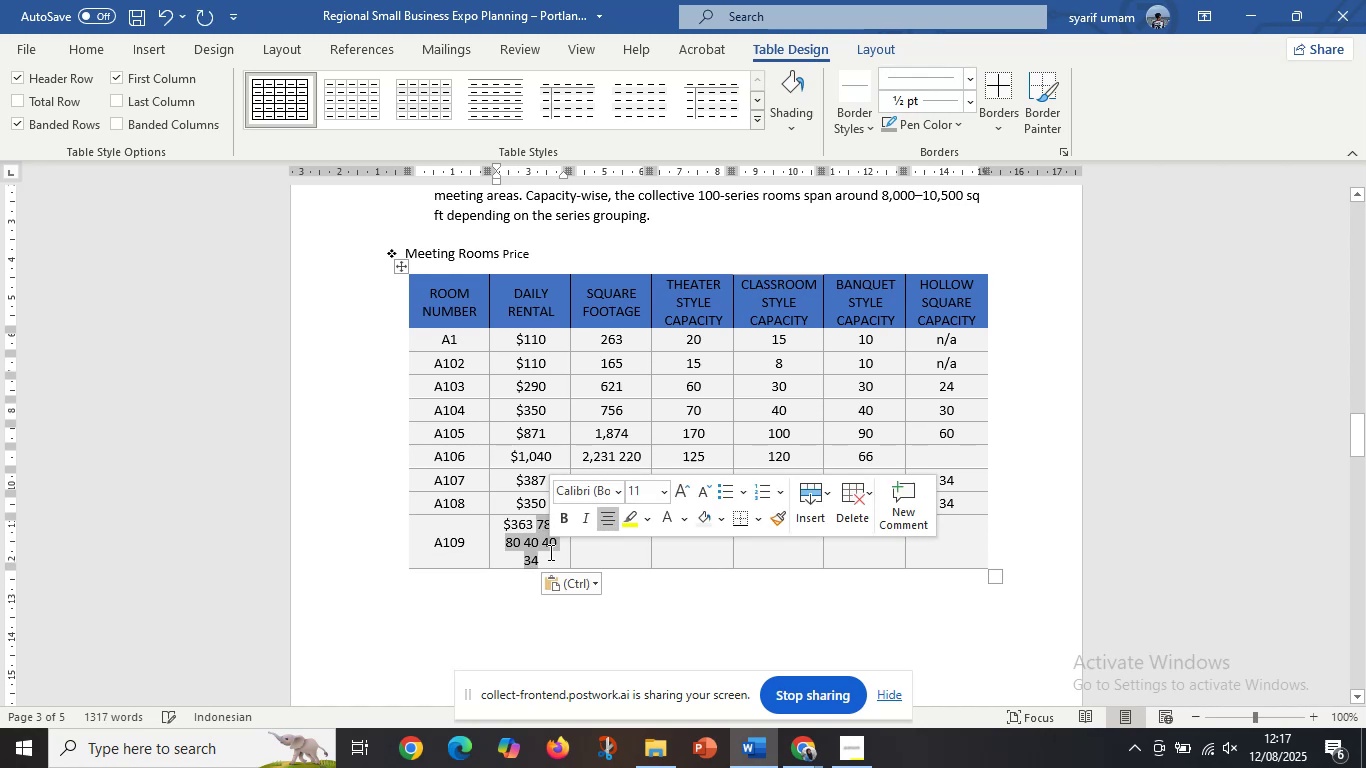 
key(Control+X)
 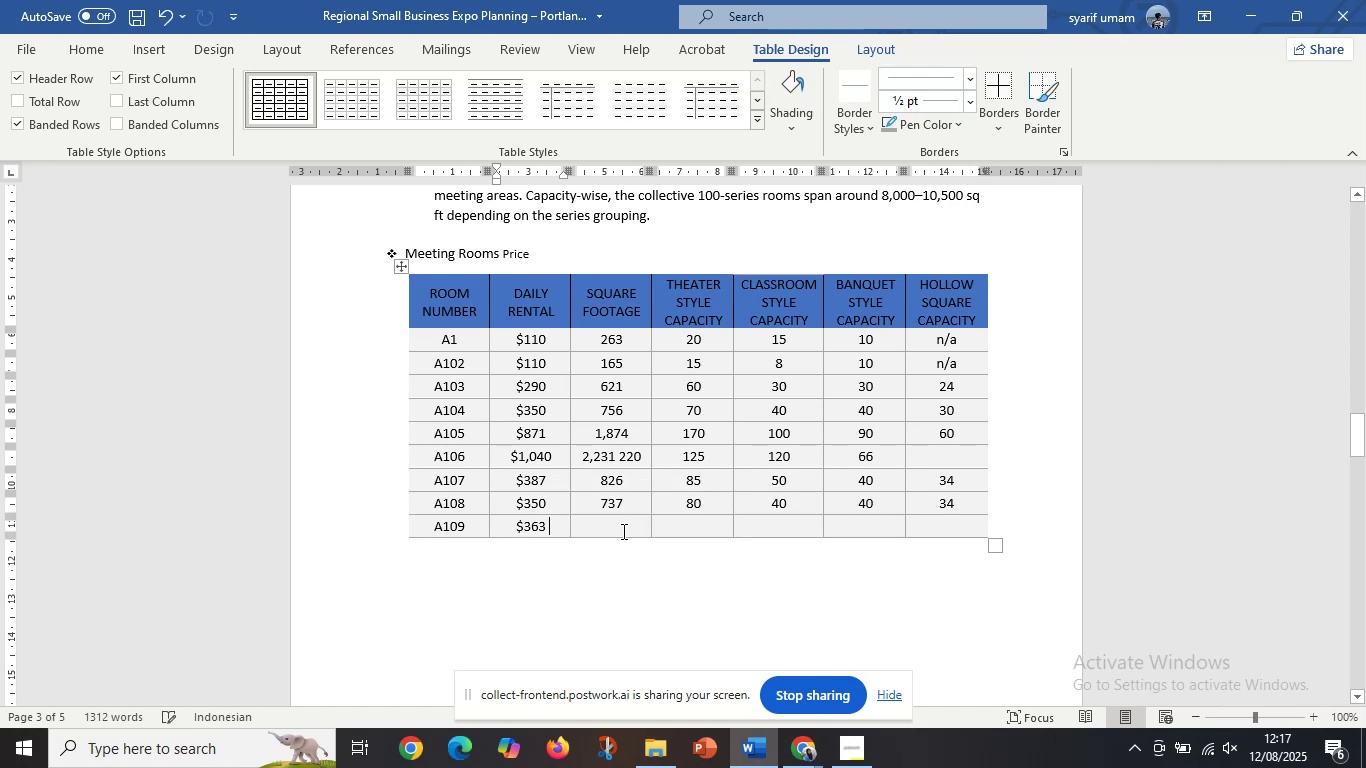 
left_click([622, 531])
 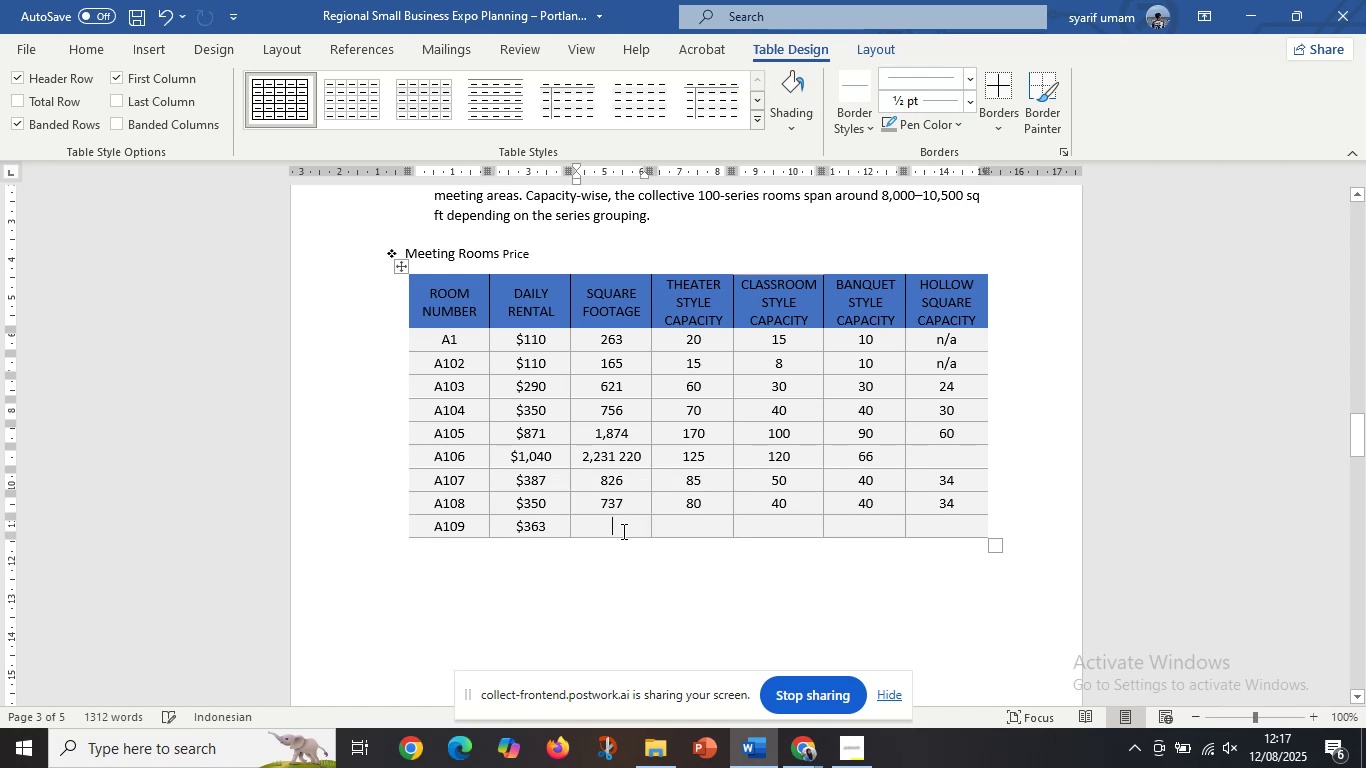 
key(Control+V)
 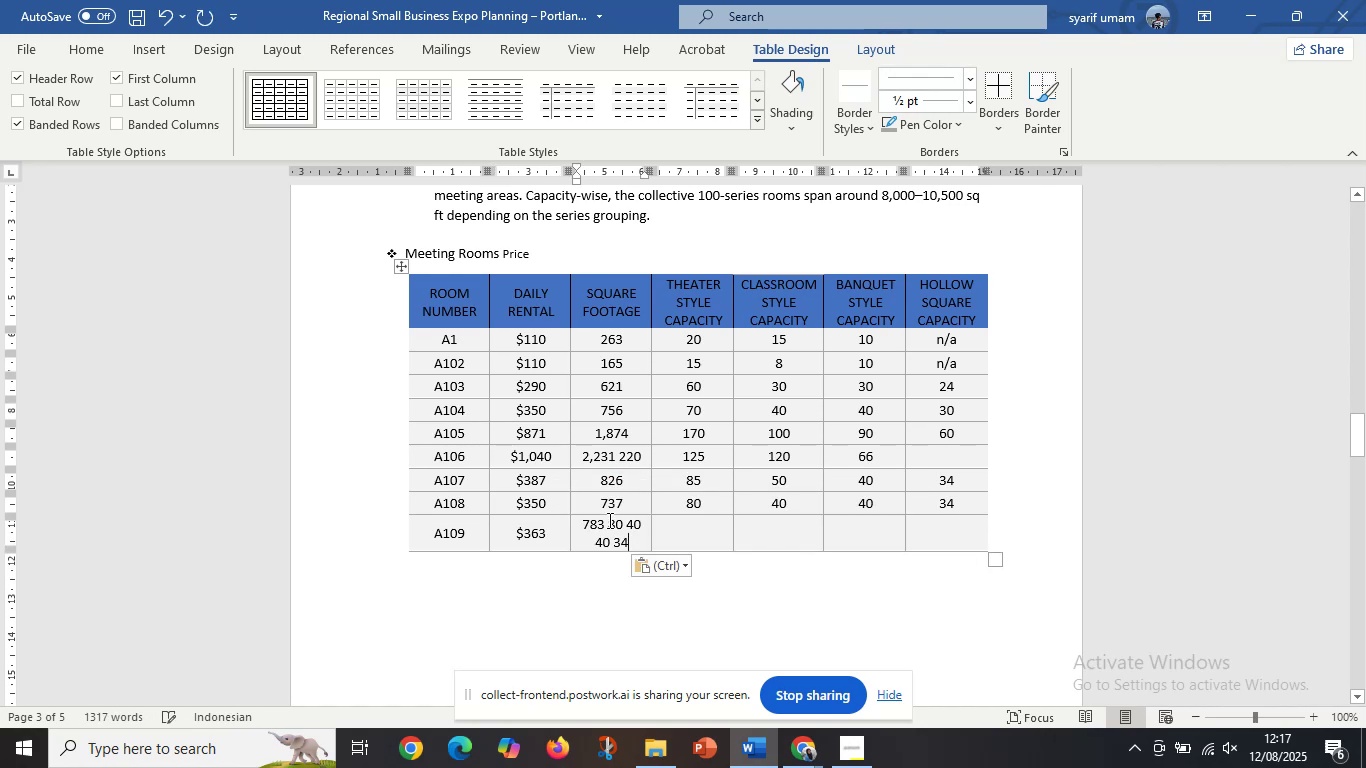 
left_click_drag(start_coordinate=[608, 520], to_coordinate=[628, 538])
 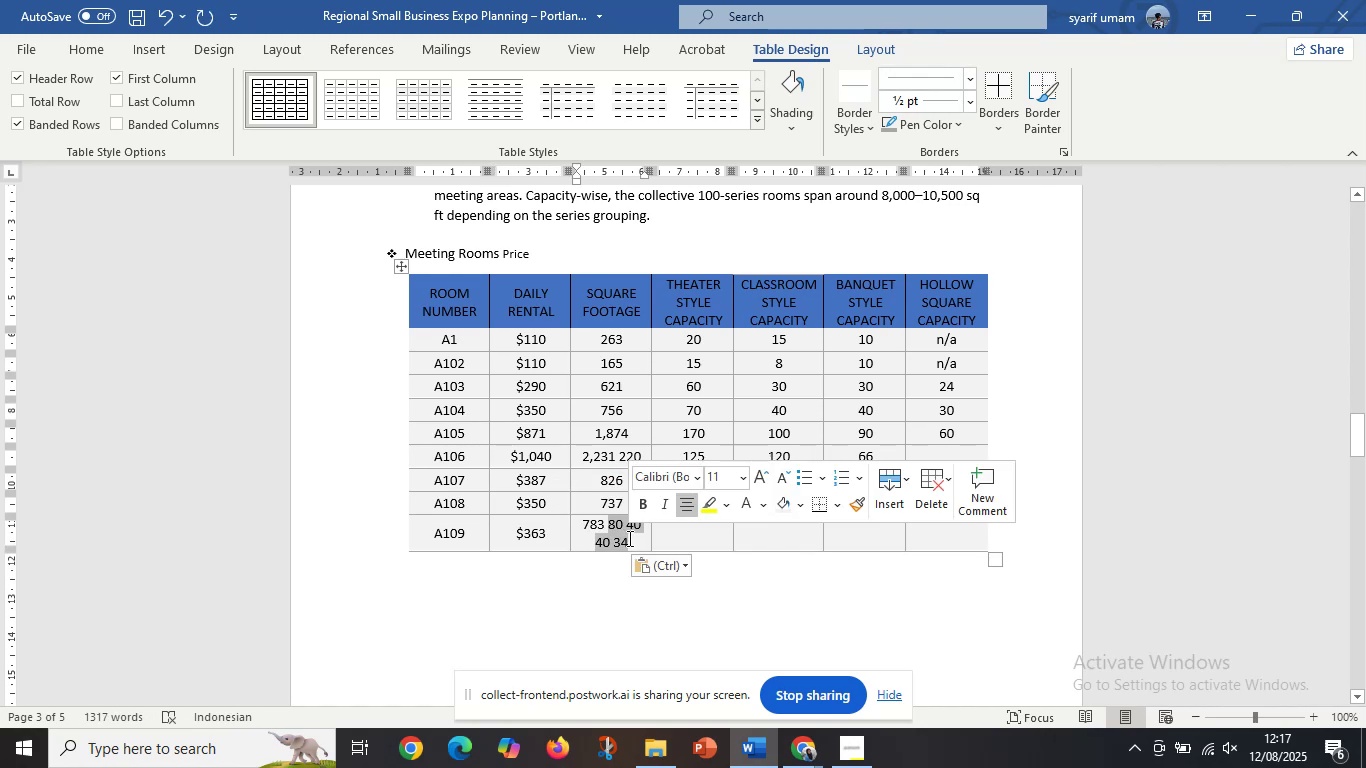 
key(Control+X)
 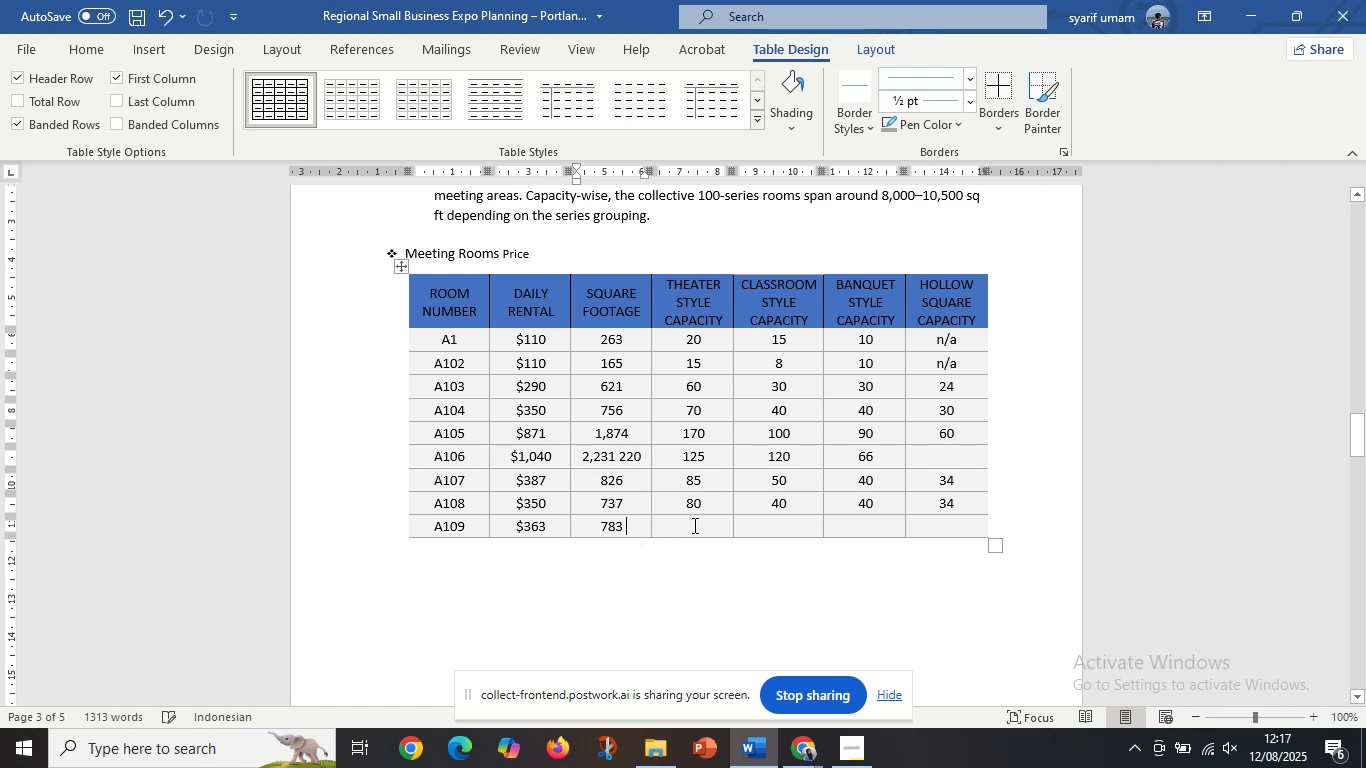 
left_click([693, 525])
 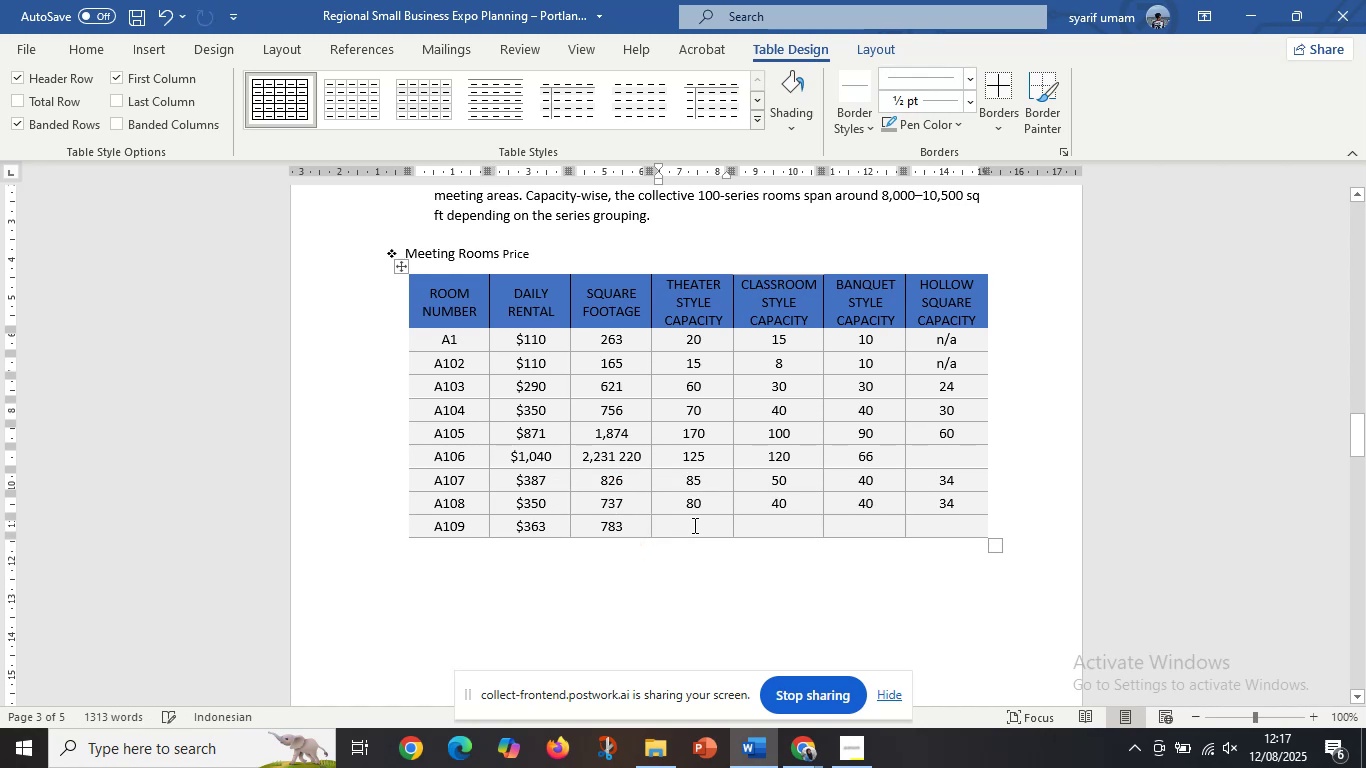 
key(Control+V)
 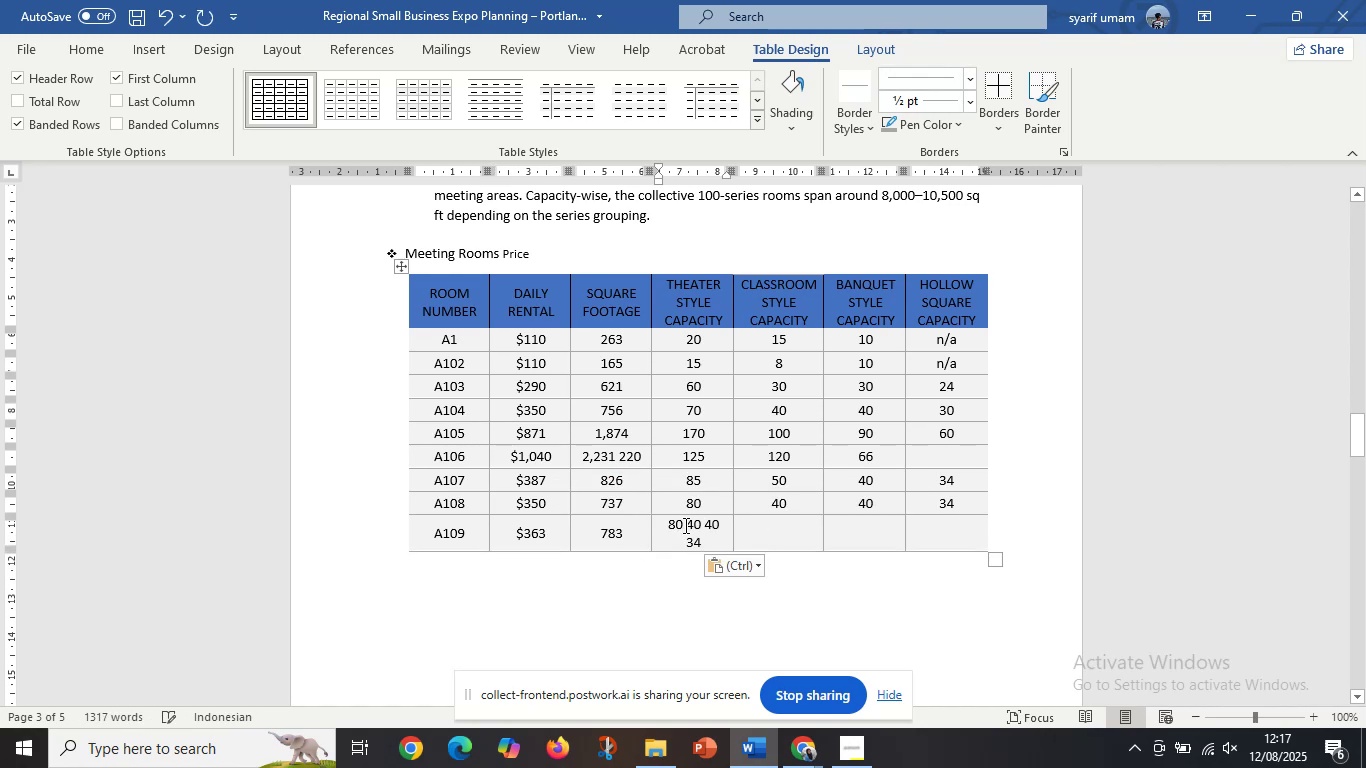 
left_click_drag(start_coordinate=[684, 525], to_coordinate=[706, 542])
 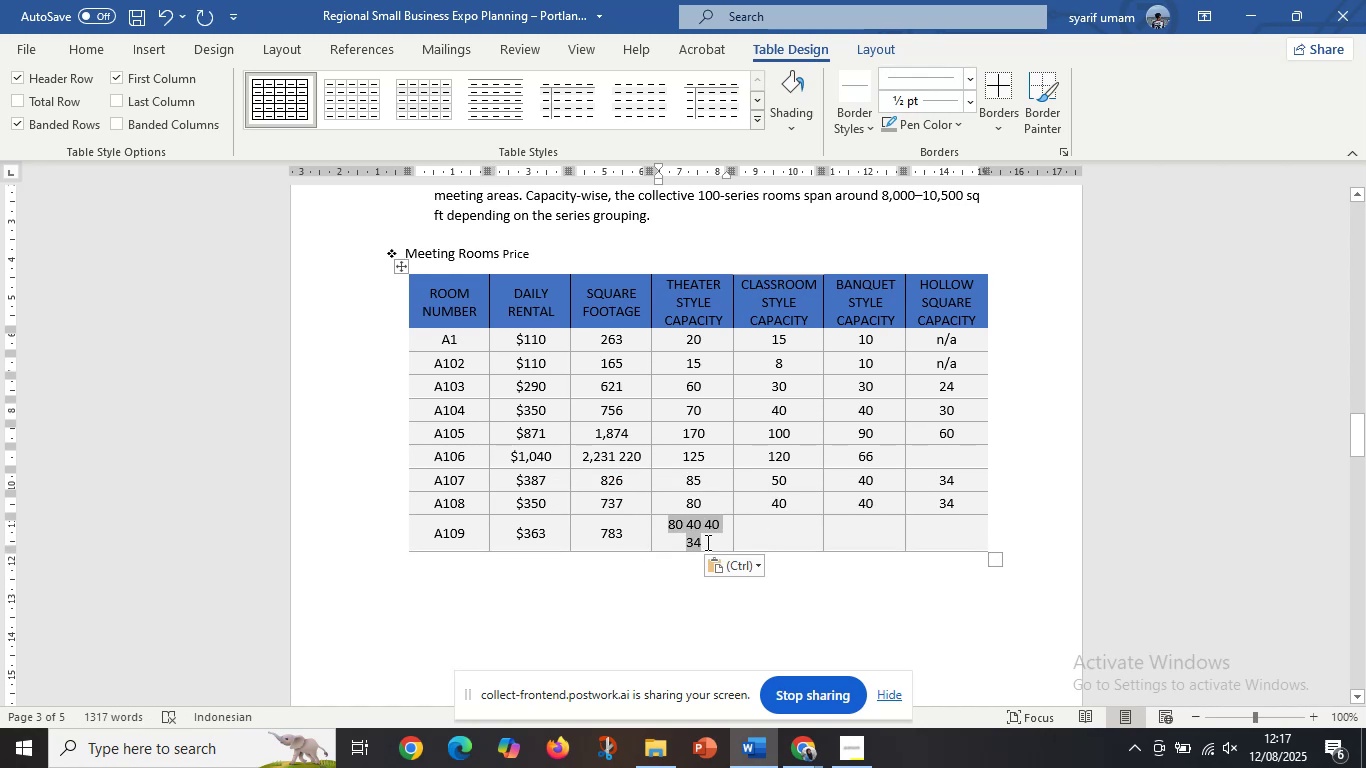 
hold_key(key=ControlLeft, duration=0.31)
 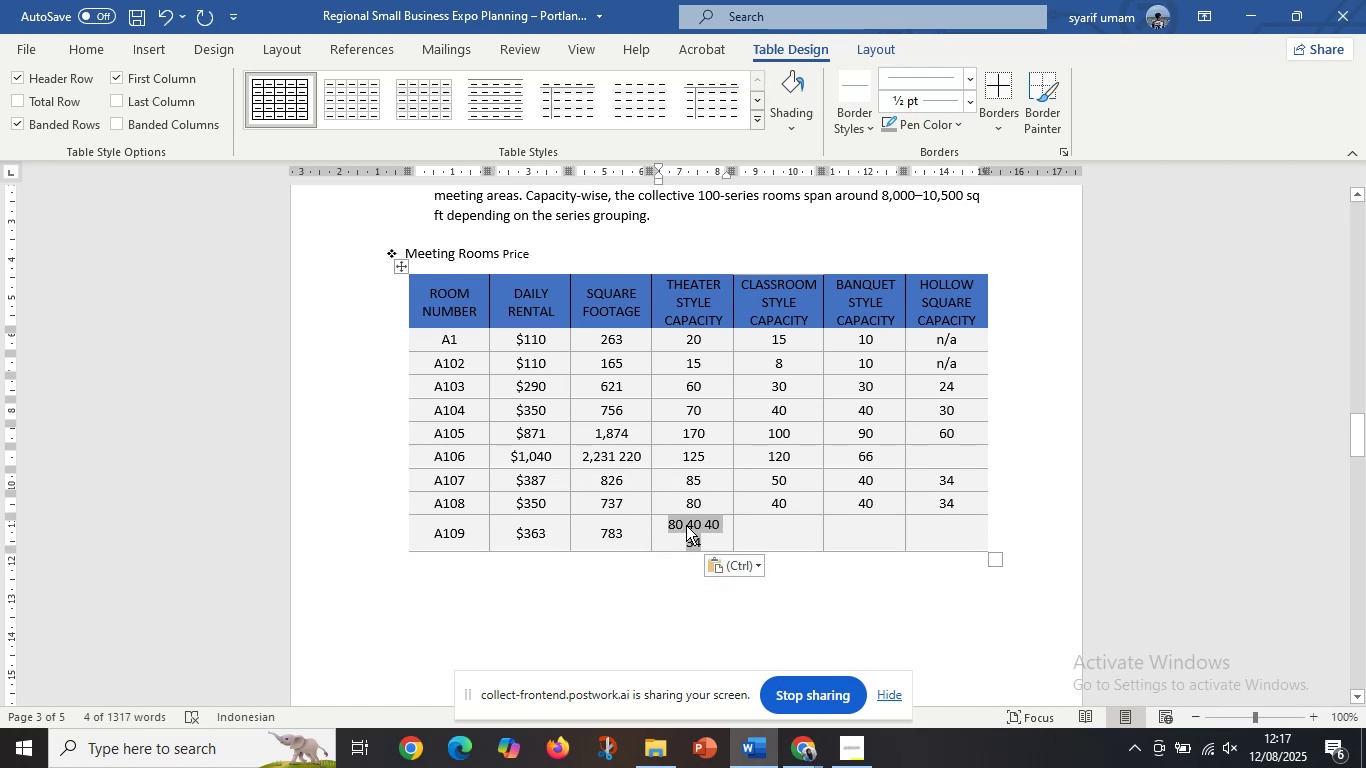 
double_click([686, 525])
 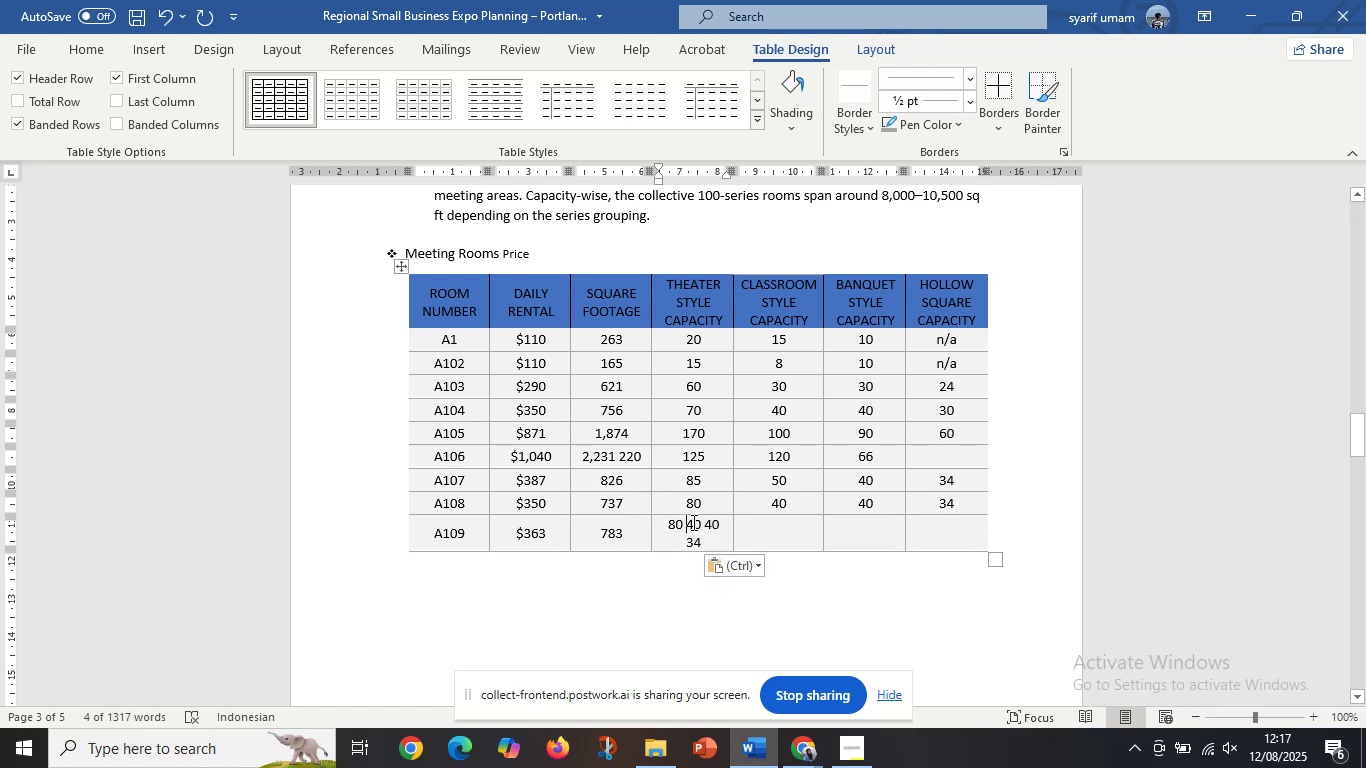 
left_click_drag(start_coordinate=[692, 524], to_coordinate=[703, 541])
 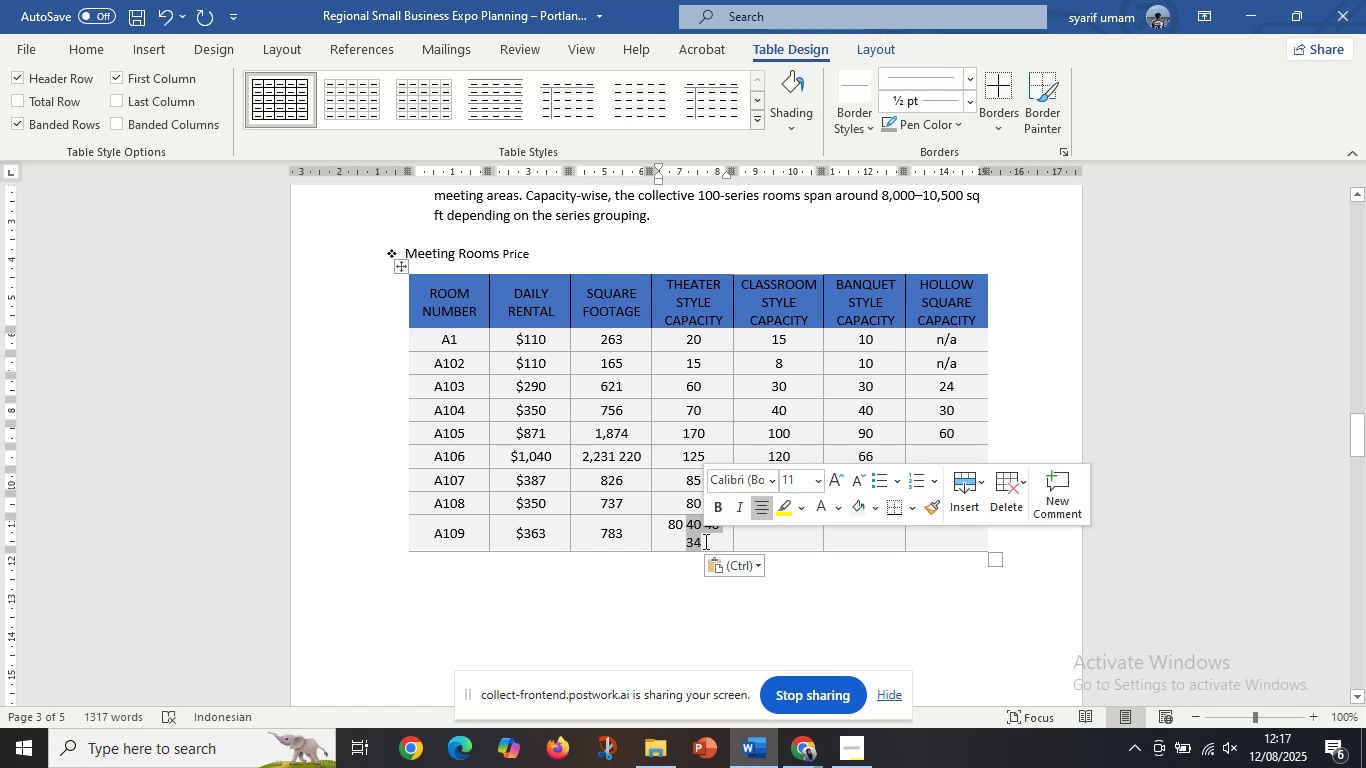 
key(Control+X)
 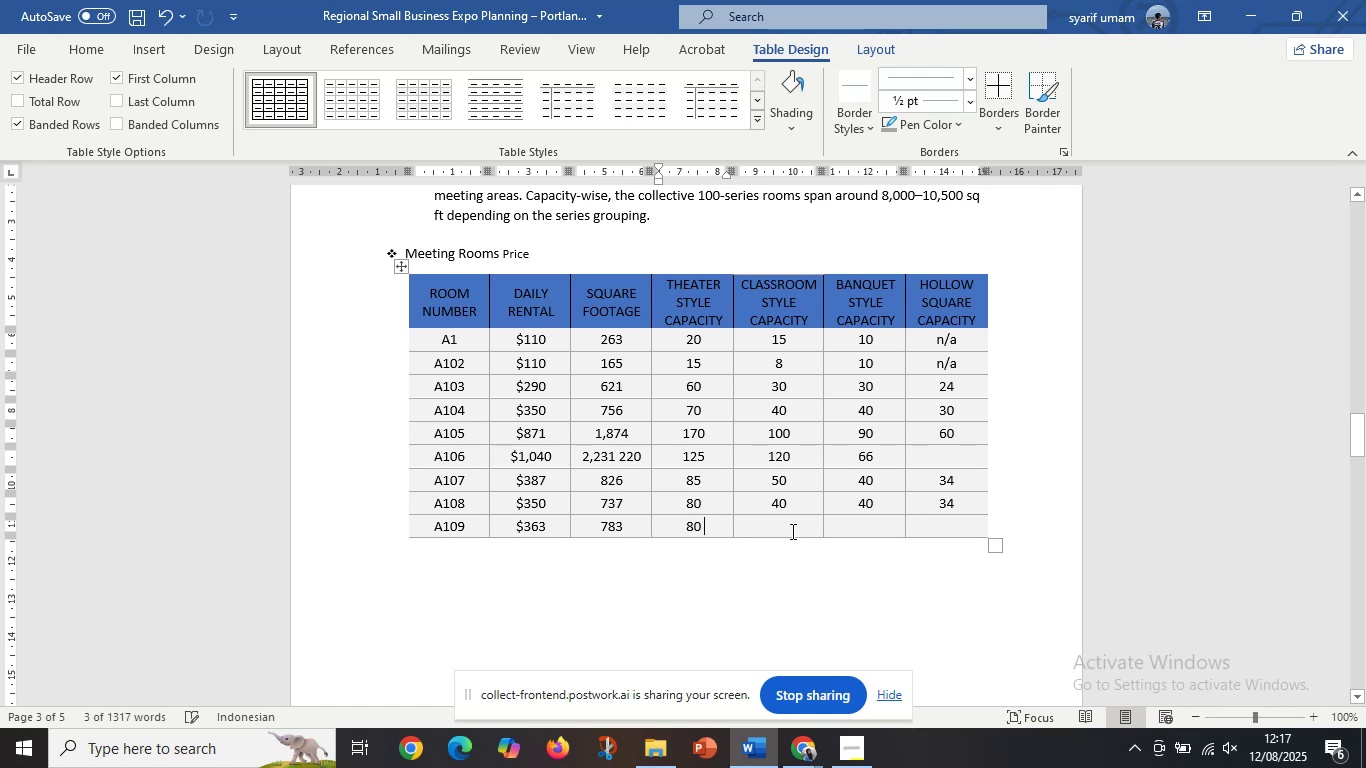 
double_click([791, 531])
 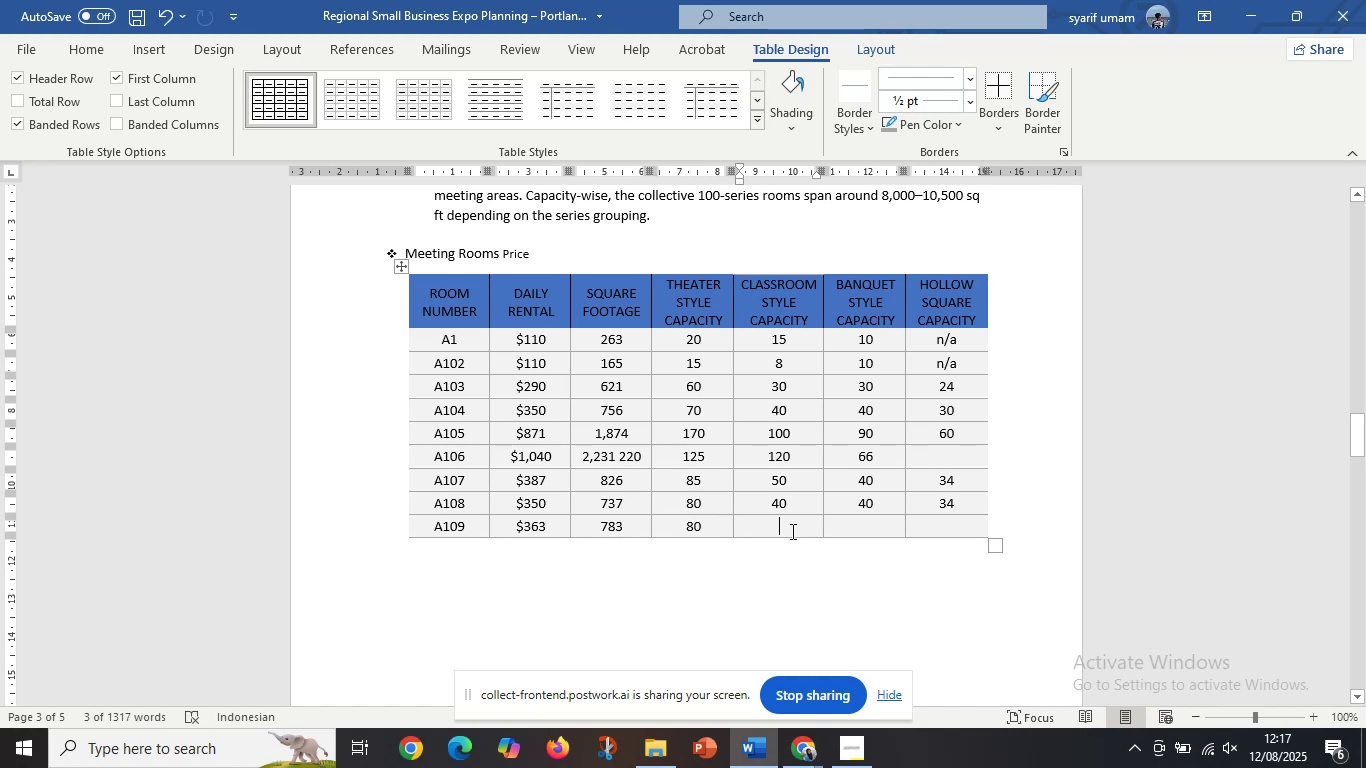 
key(Control+V)
 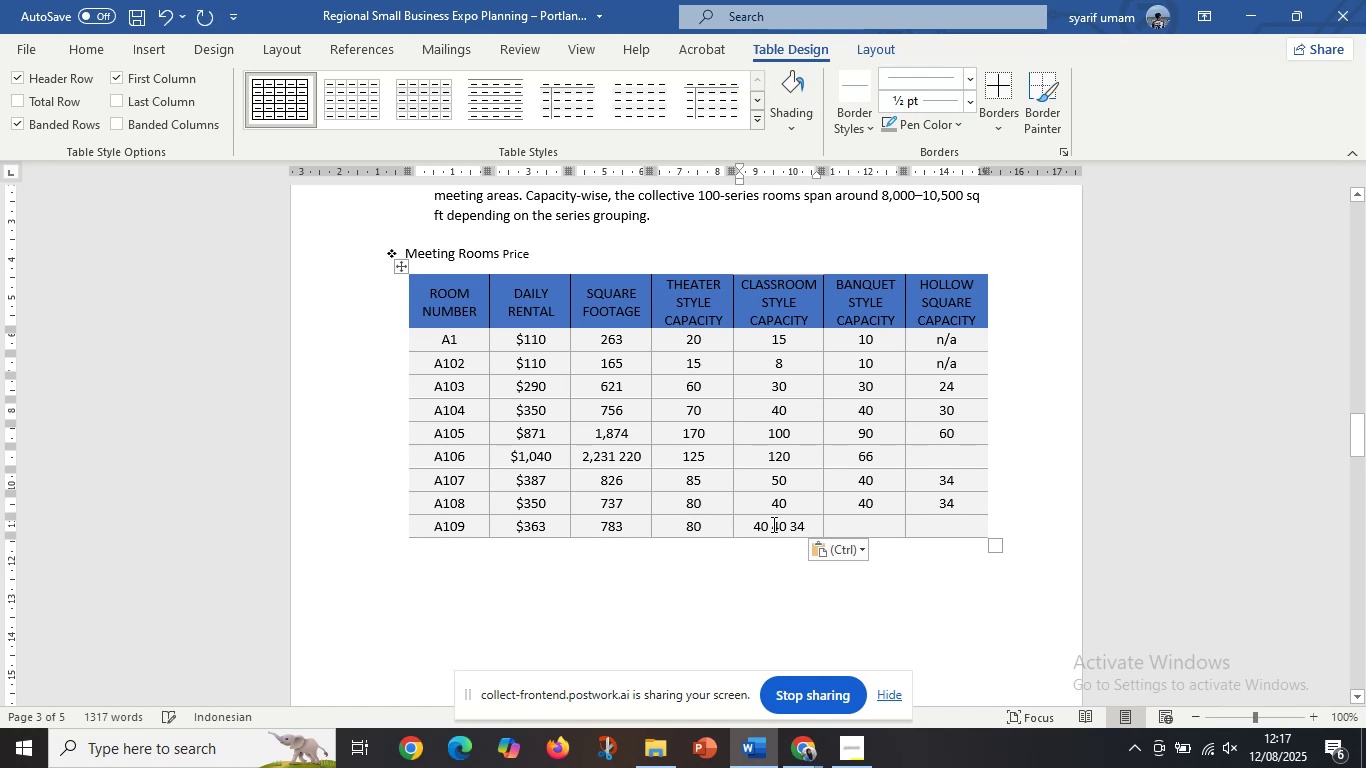 
left_click_drag(start_coordinate=[775, 523], to_coordinate=[816, 525])
 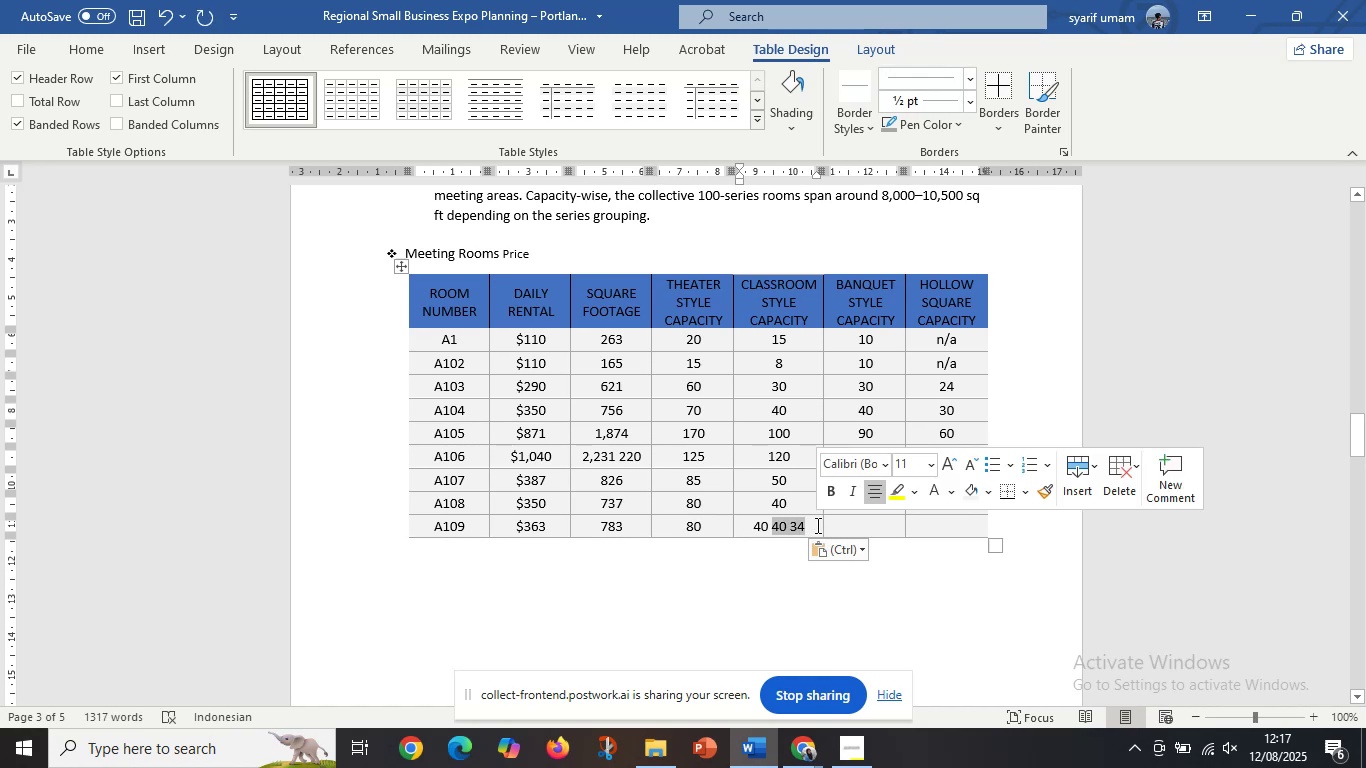 
key(Control+X)
 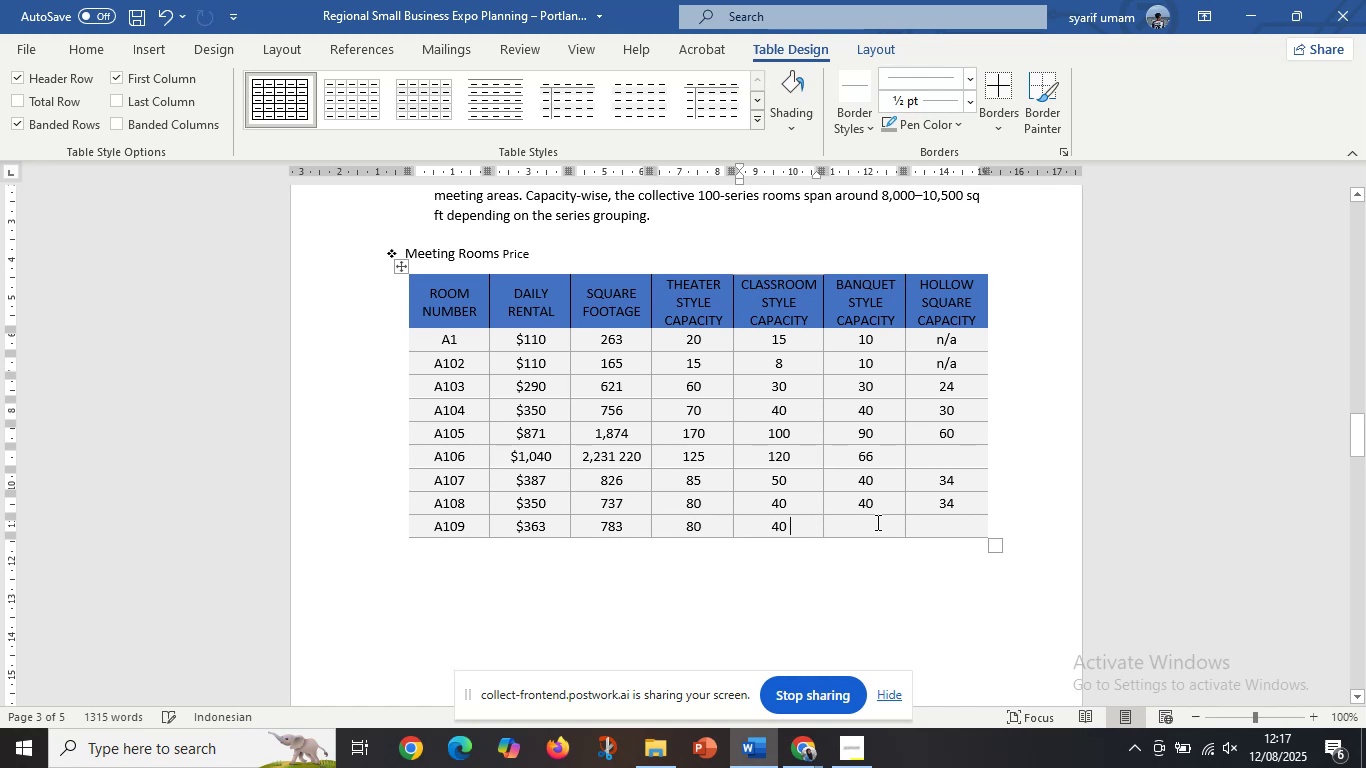 
key(Control+V)
 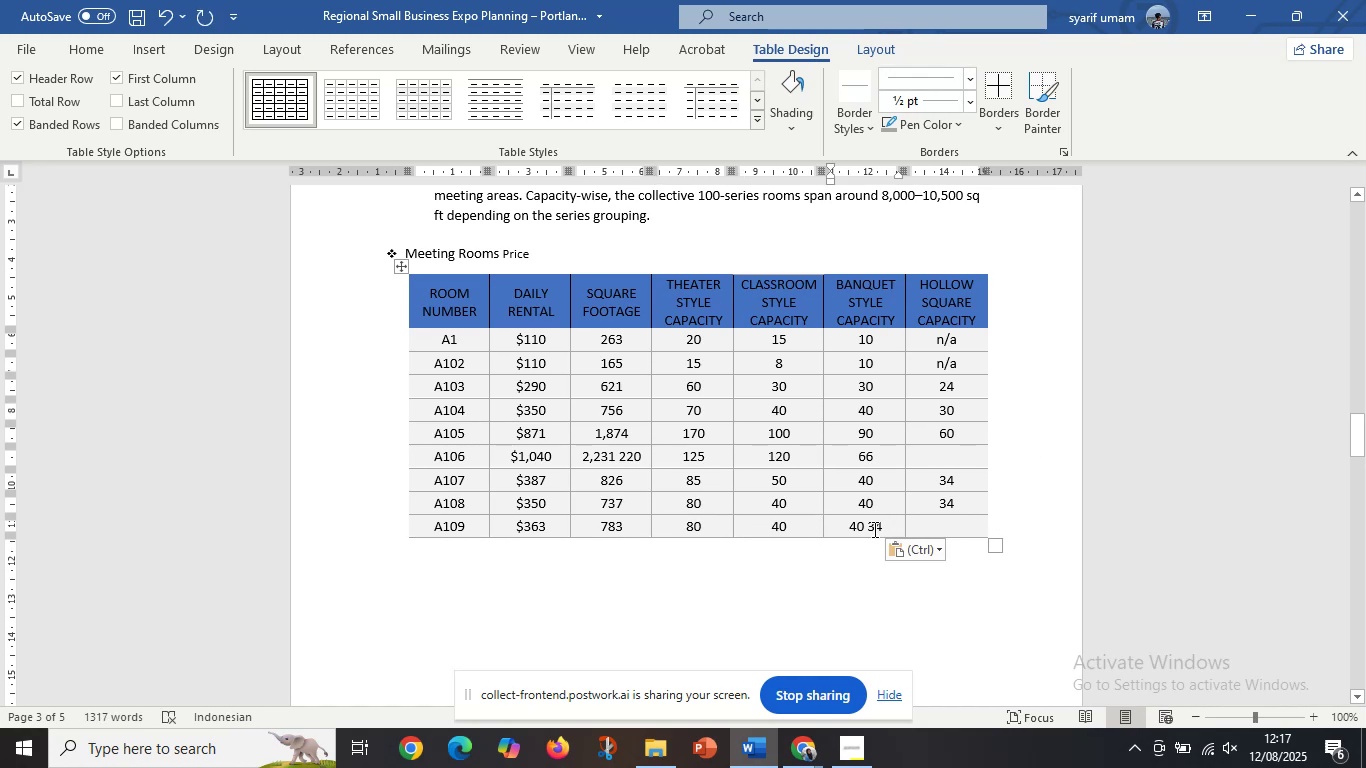 
left_click_drag(start_coordinate=[867, 534], to_coordinate=[890, 536])
 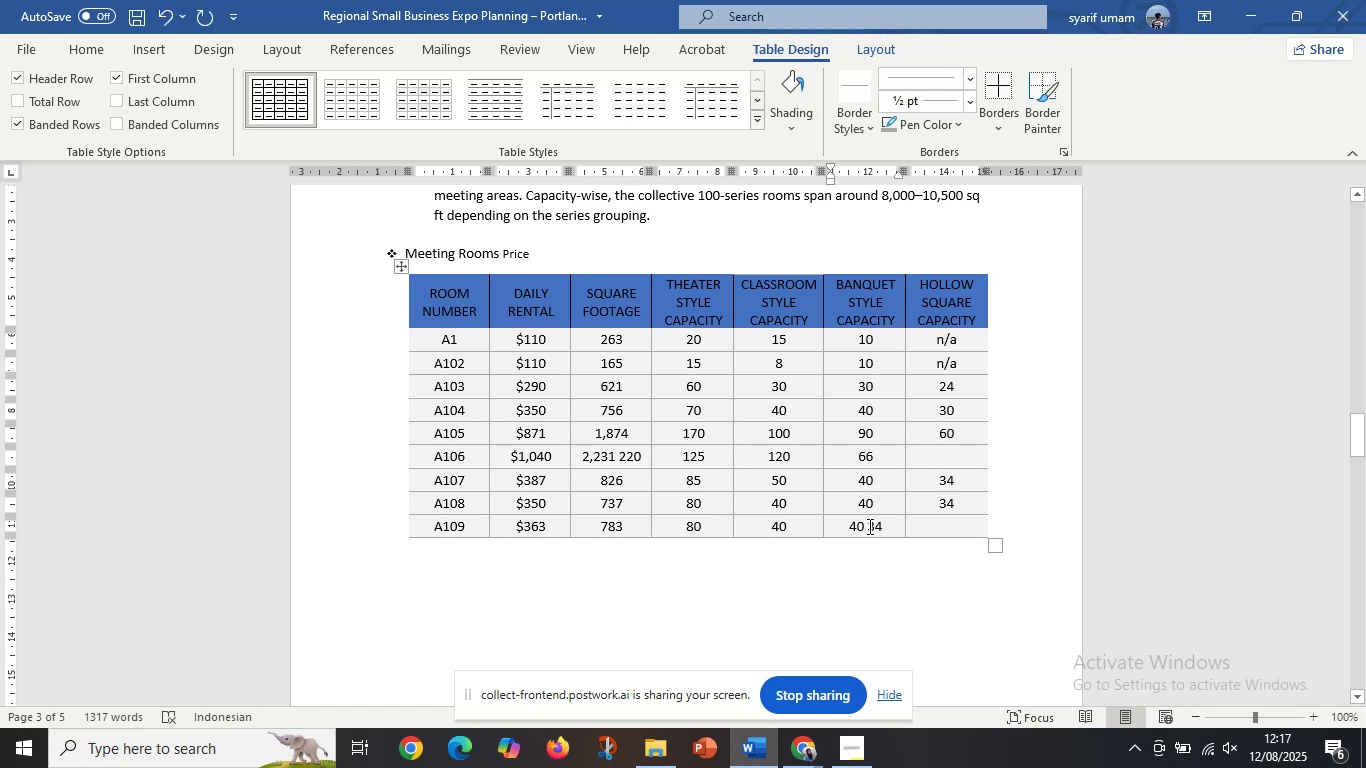 
left_click_drag(start_coordinate=[867, 526], to_coordinate=[889, 526])
 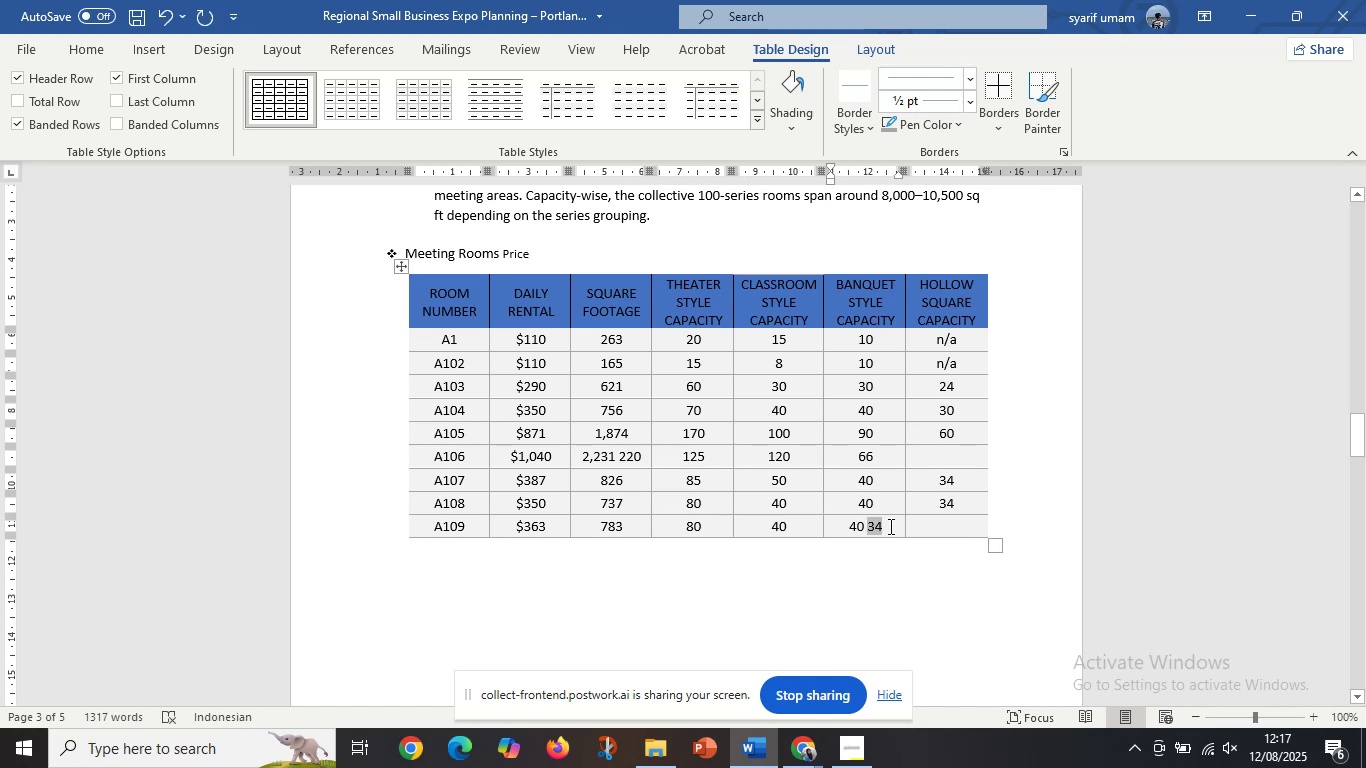 
key(Control+X)
 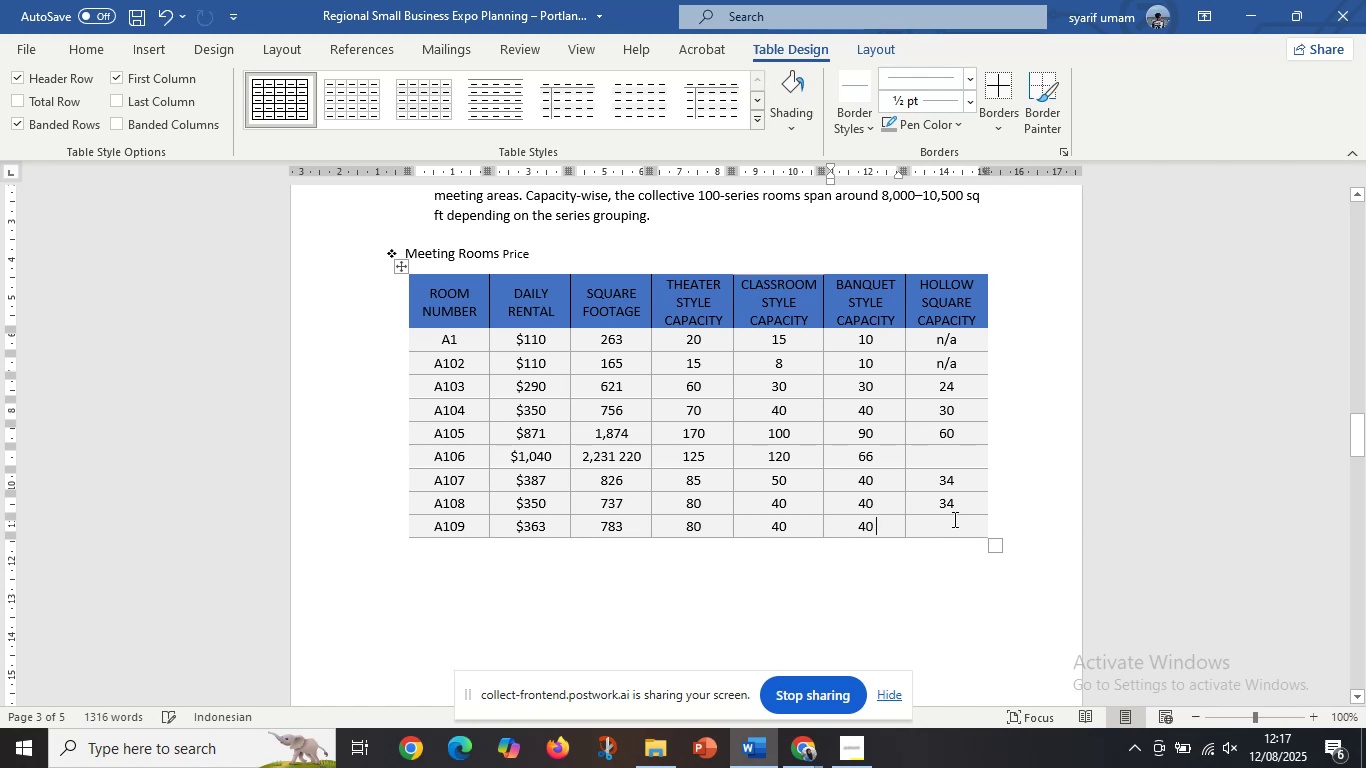 
left_click([953, 519])
 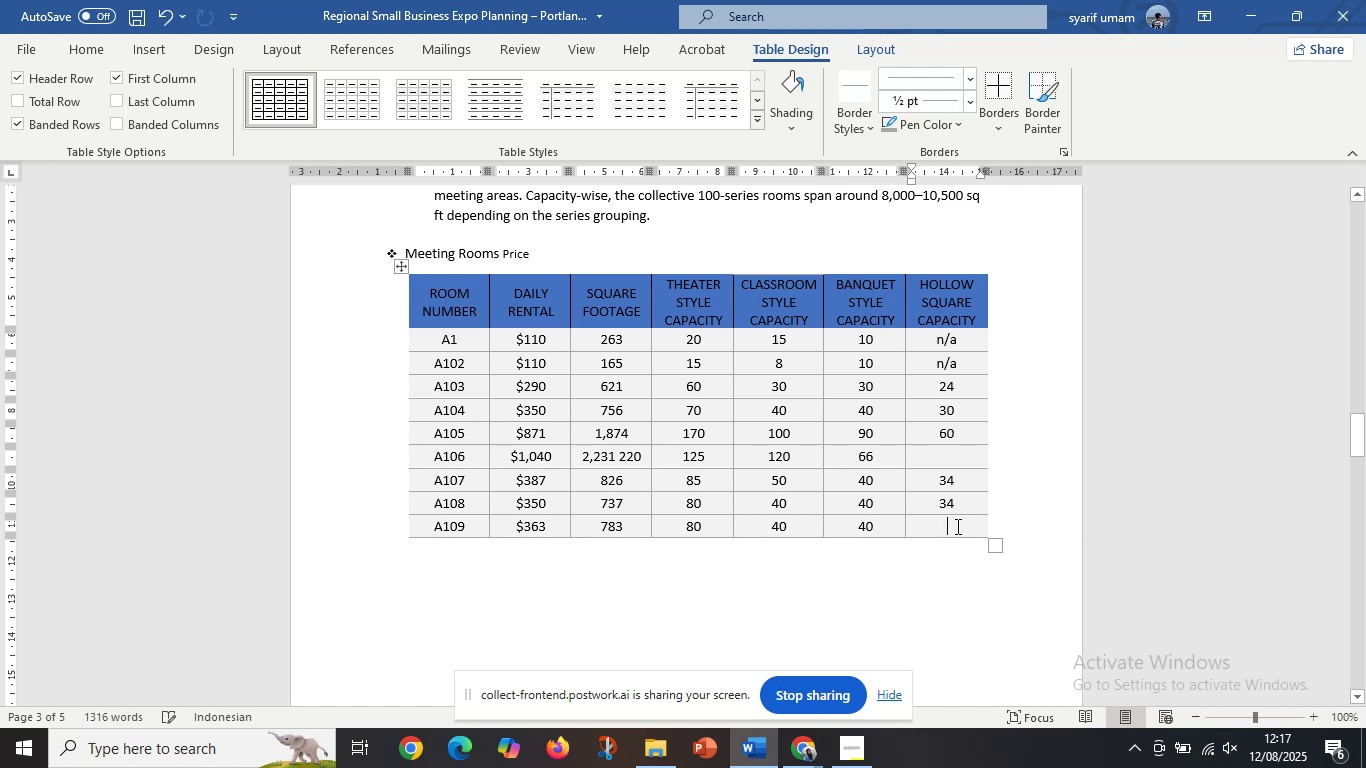 
key(Control+V)
 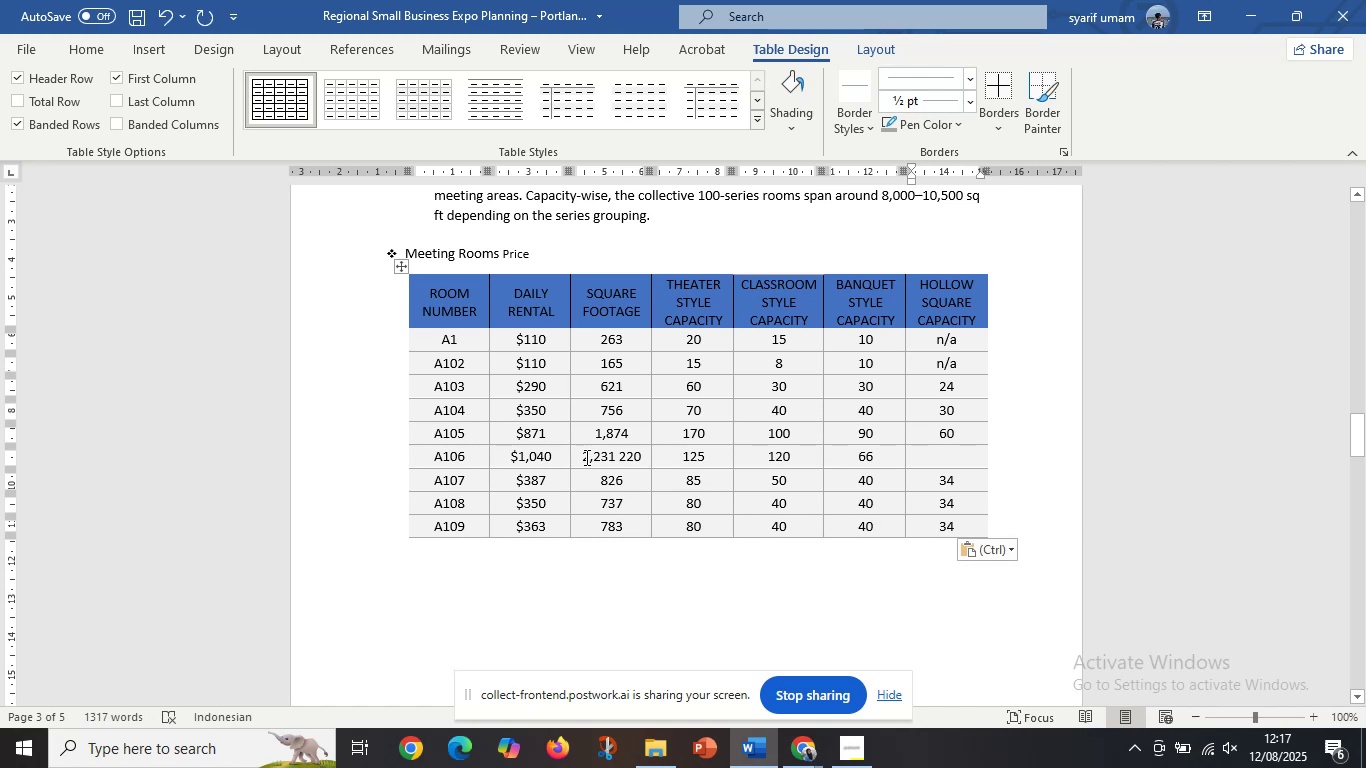 
mouse_move([643, 458])
 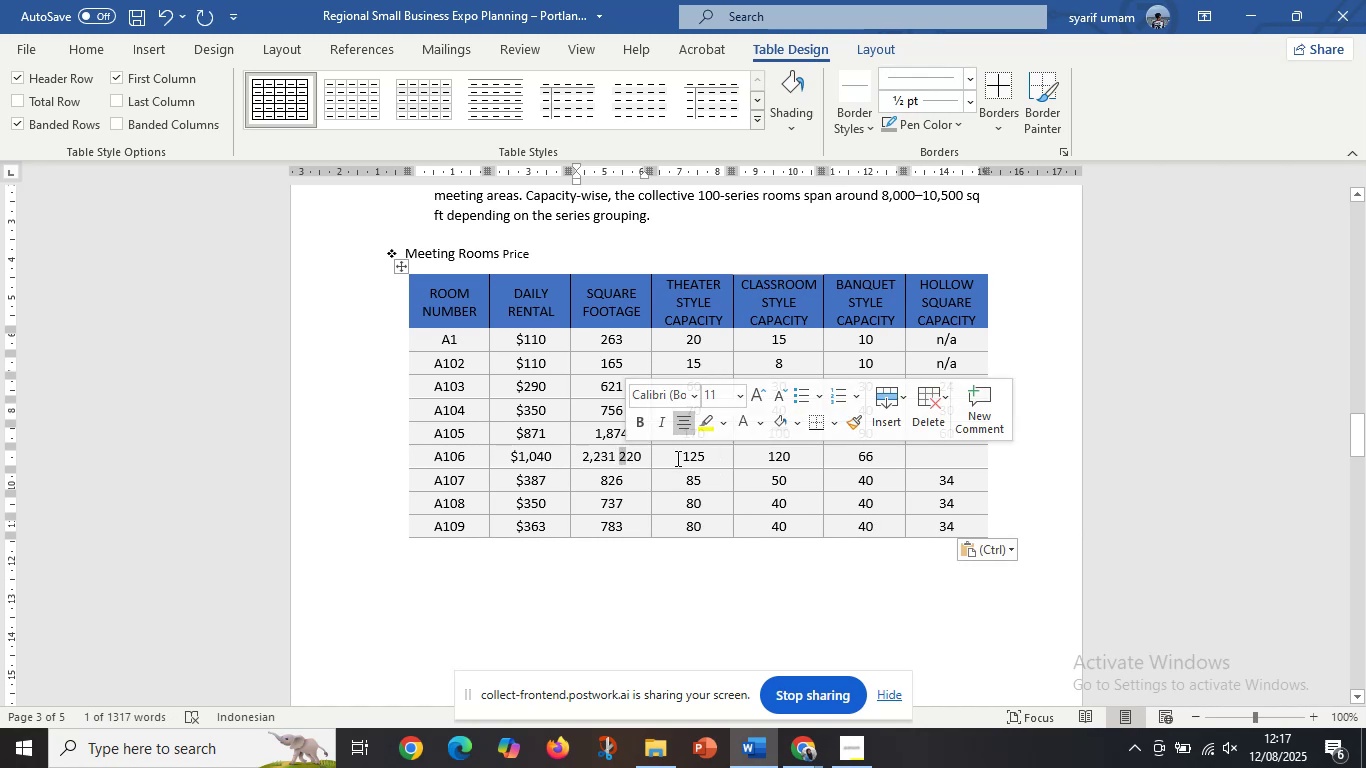 
left_click_drag(start_coordinate=[666, 457], to_coordinate=[888, 465])
 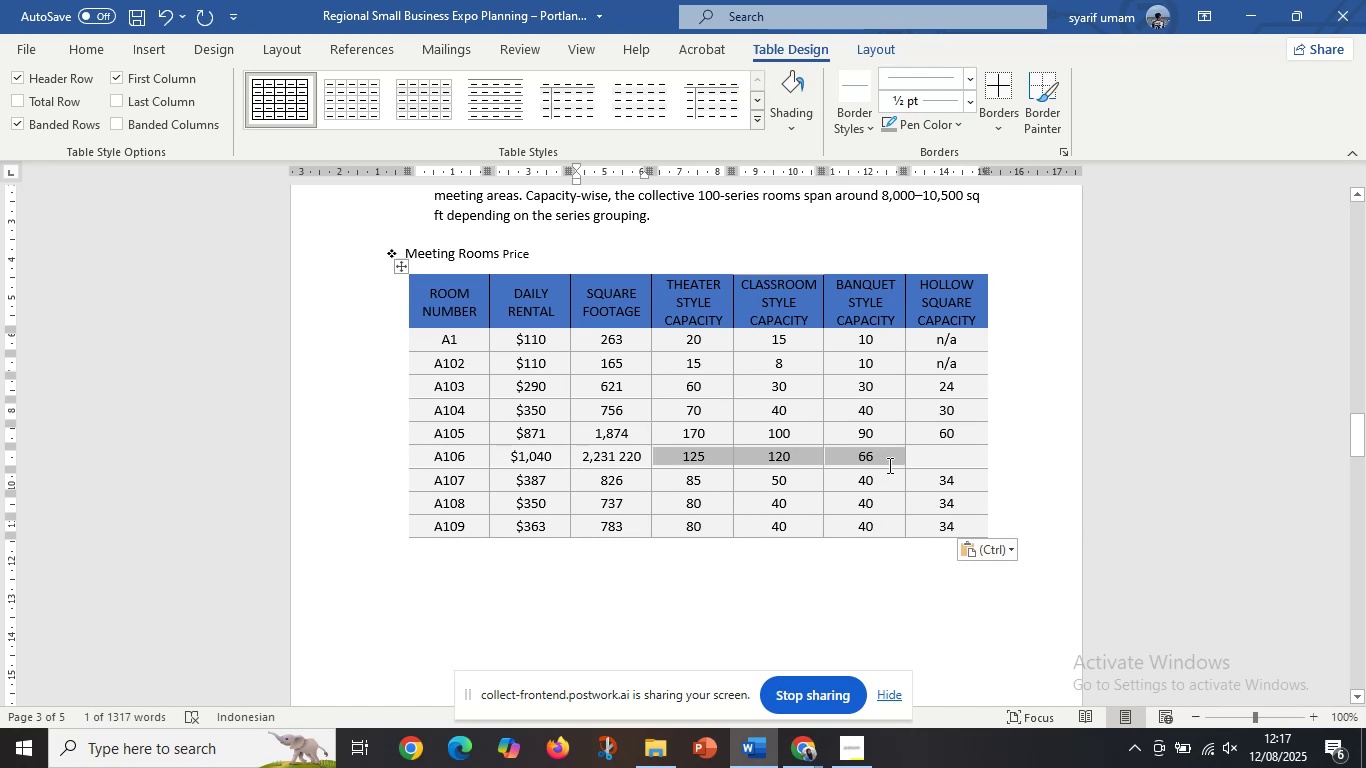 
key(Control+C)
 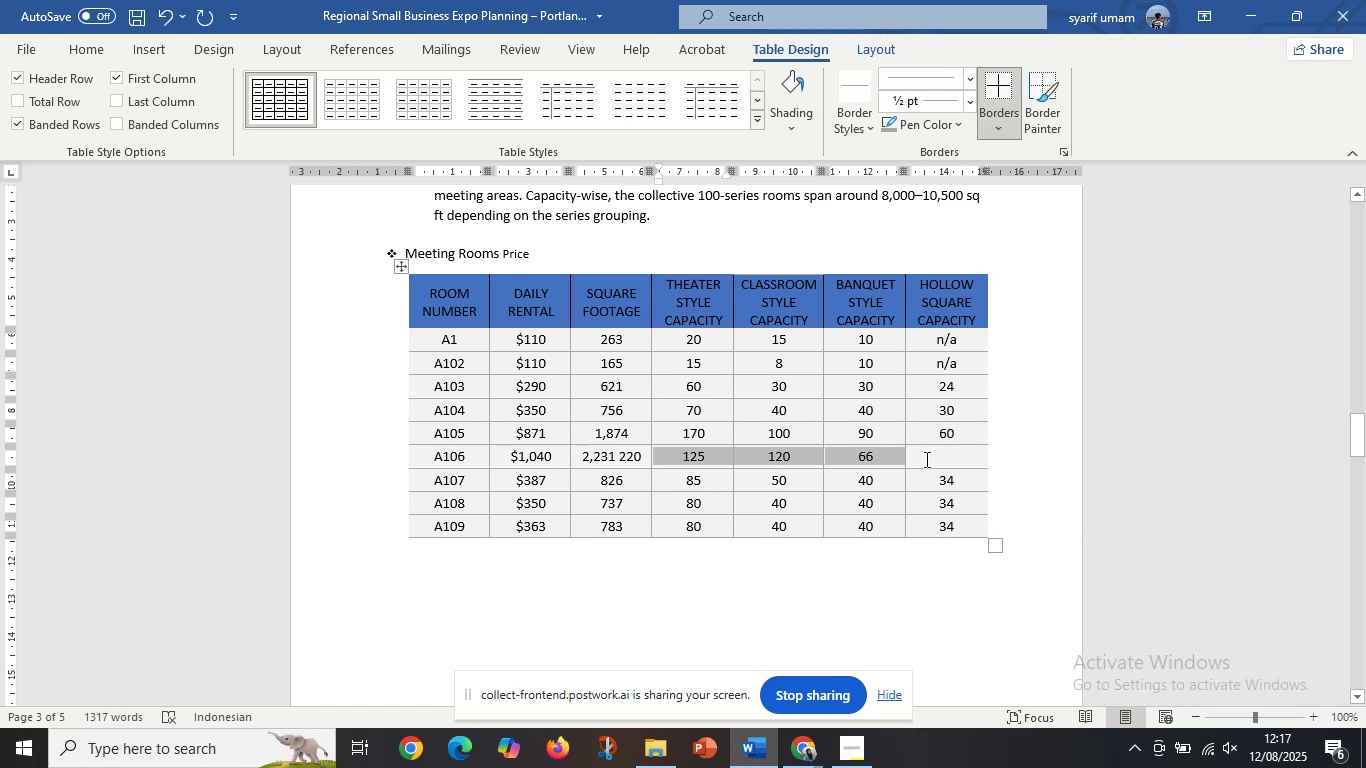 
left_click_drag(start_coordinate=[951, 459], to_coordinate=[770, 460])
 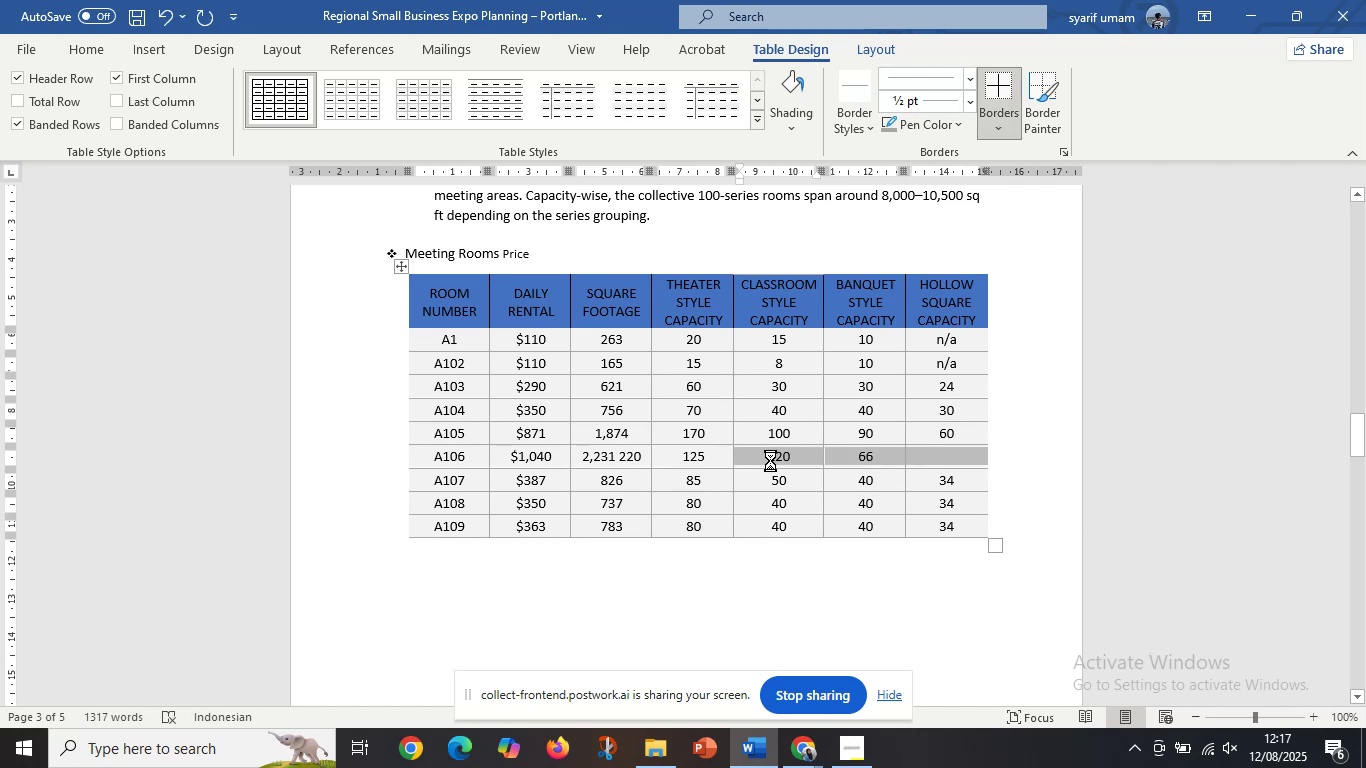 
key(Control+V)
 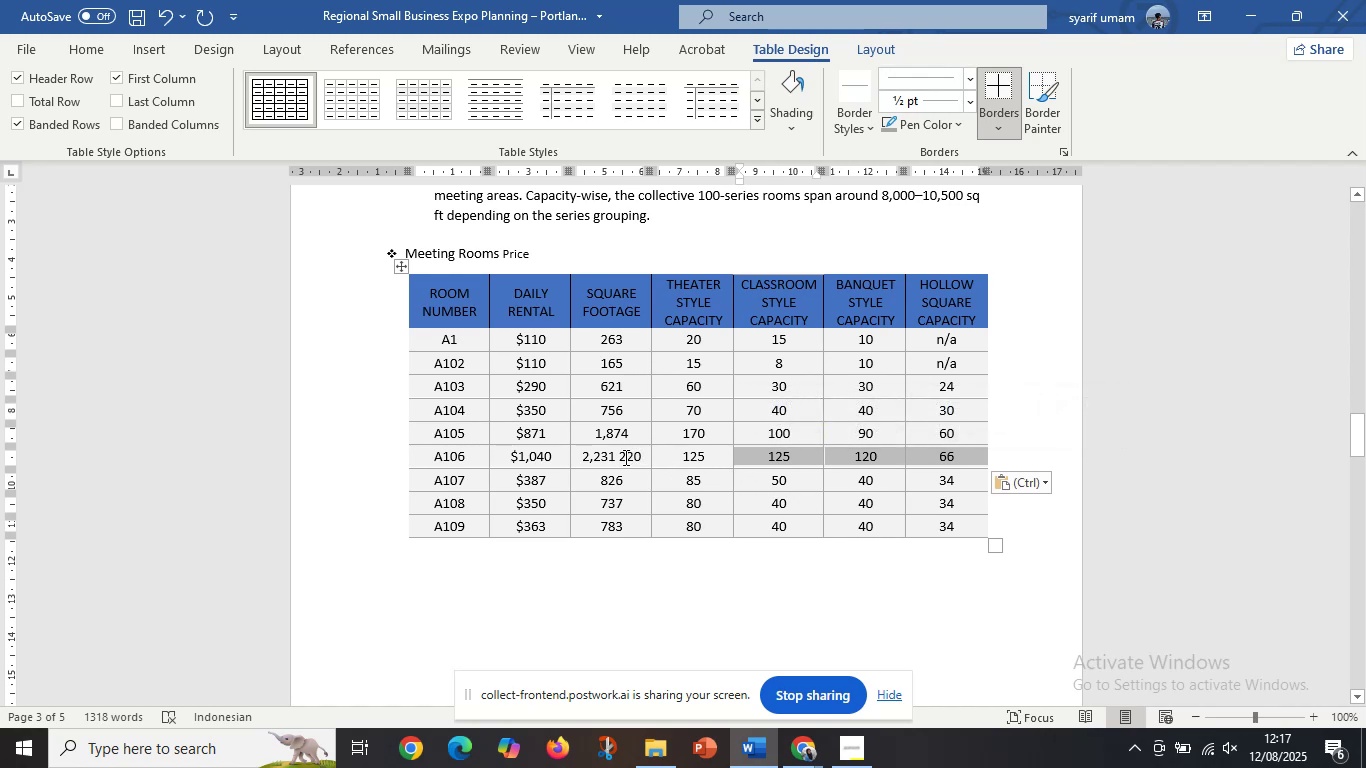 
left_click_drag(start_coordinate=[620, 458], to_coordinate=[643, 456])
 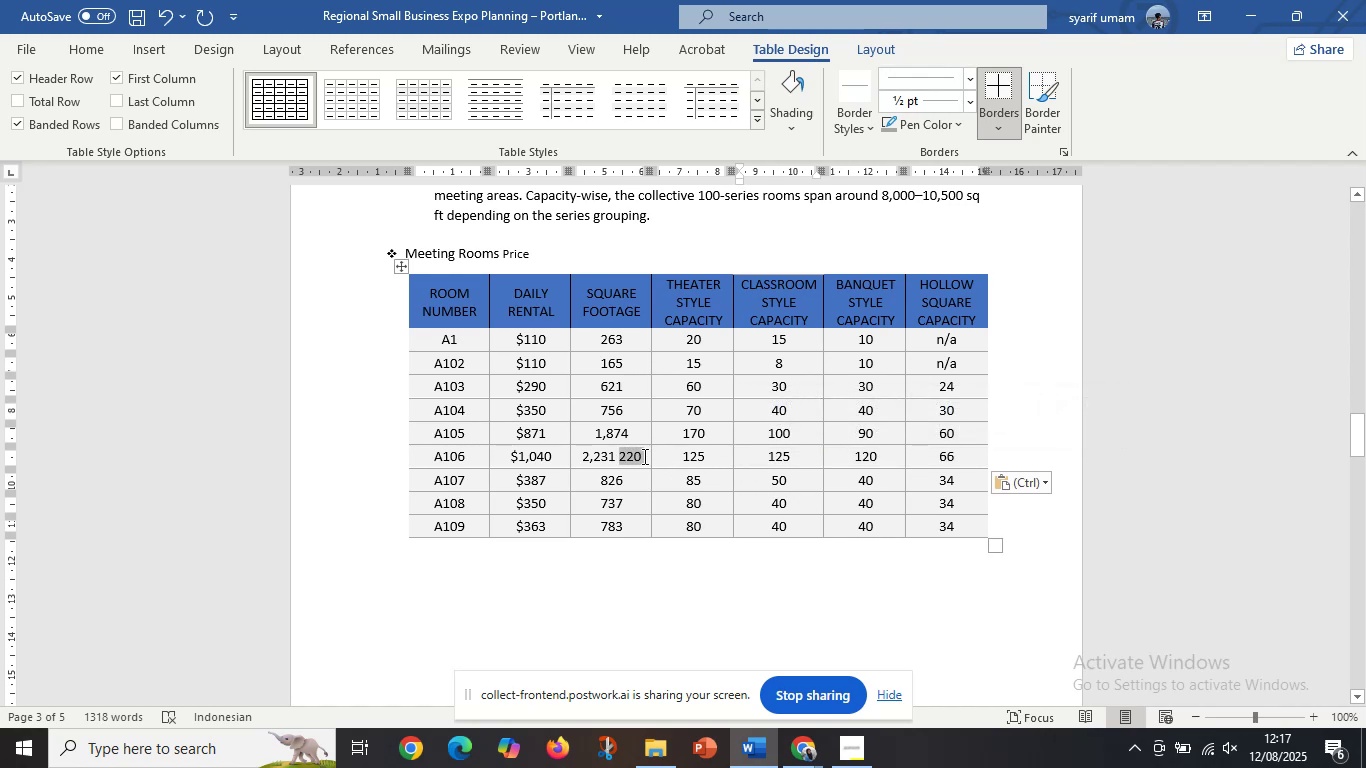 
key(Control+X)
 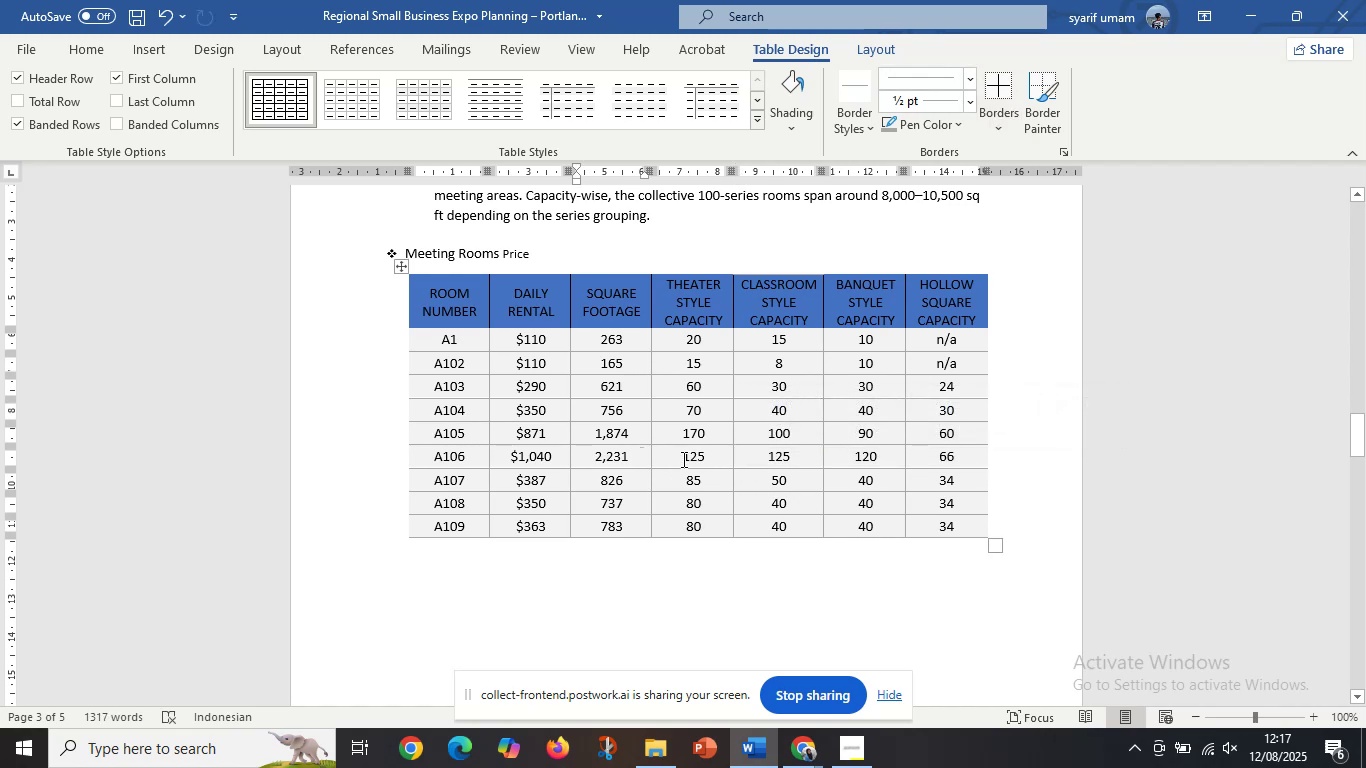 
left_click_drag(start_coordinate=[682, 459], to_coordinate=[715, 459])
 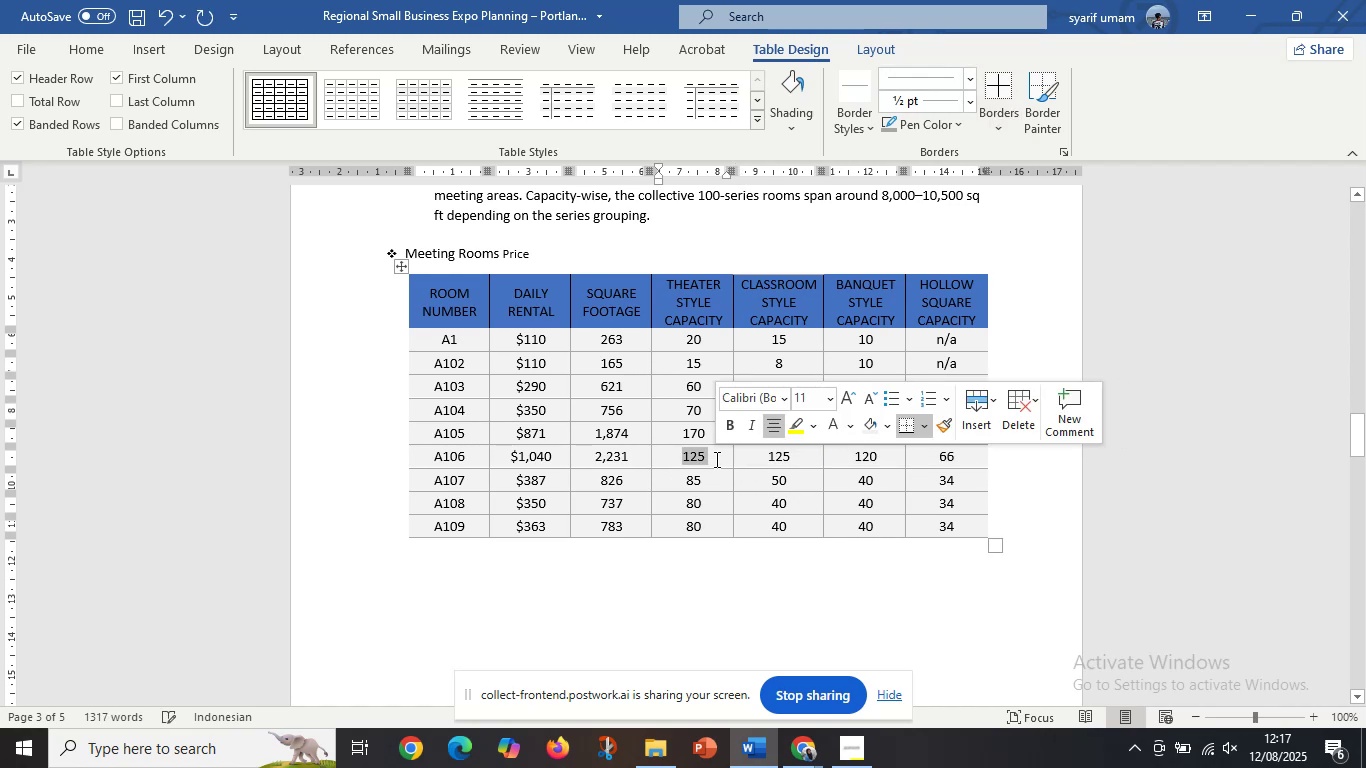 
key(Control+V)
 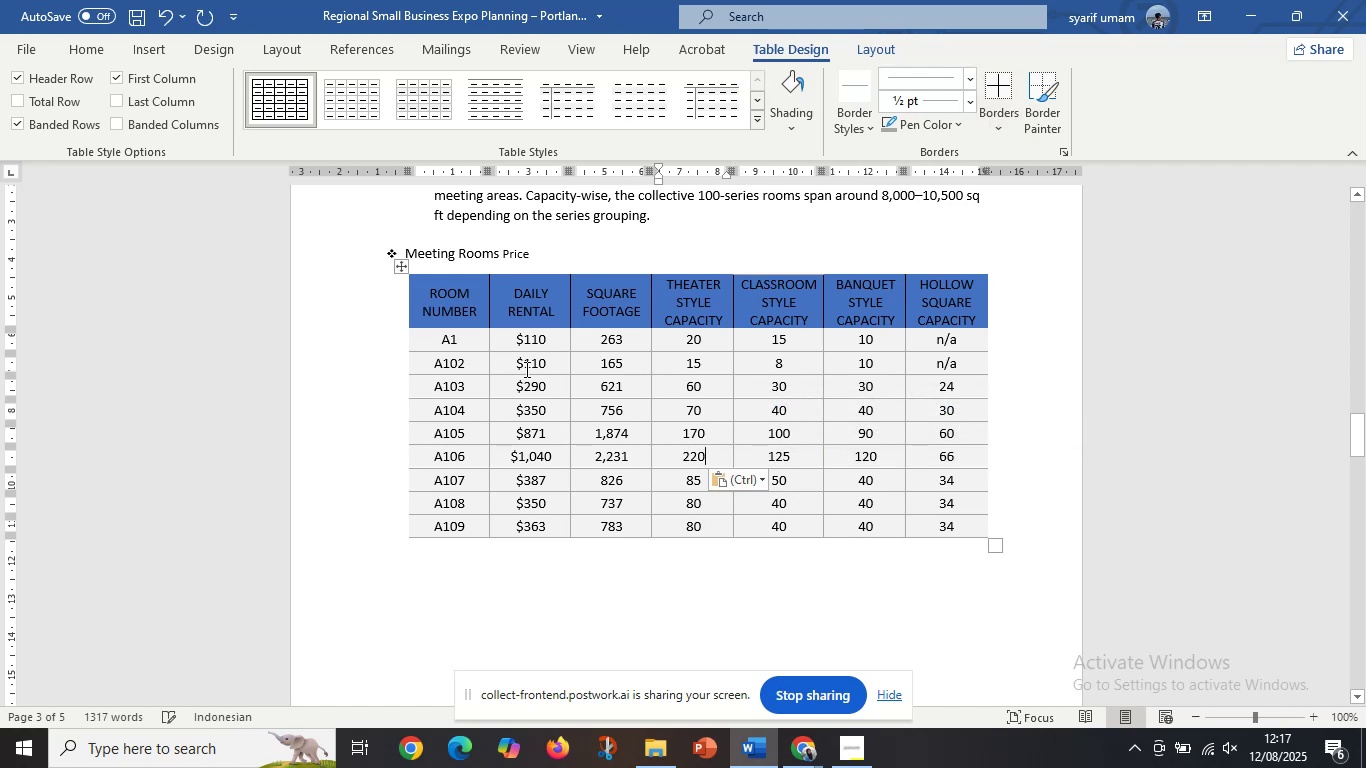 
scroll: coordinate [525, 368], scroll_direction: up, amount: 22.0
 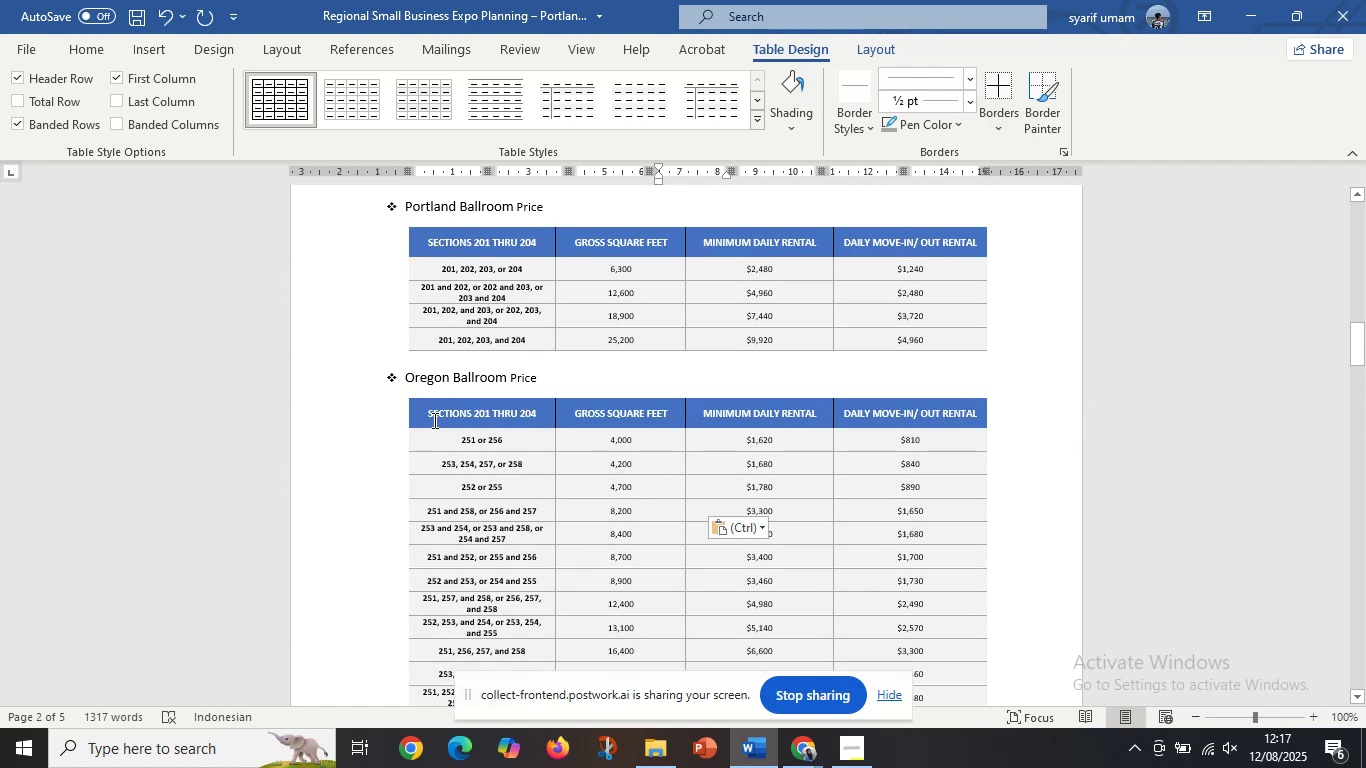 
left_click_drag(start_coordinate=[427, 420], to_coordinate=[896, 419])
 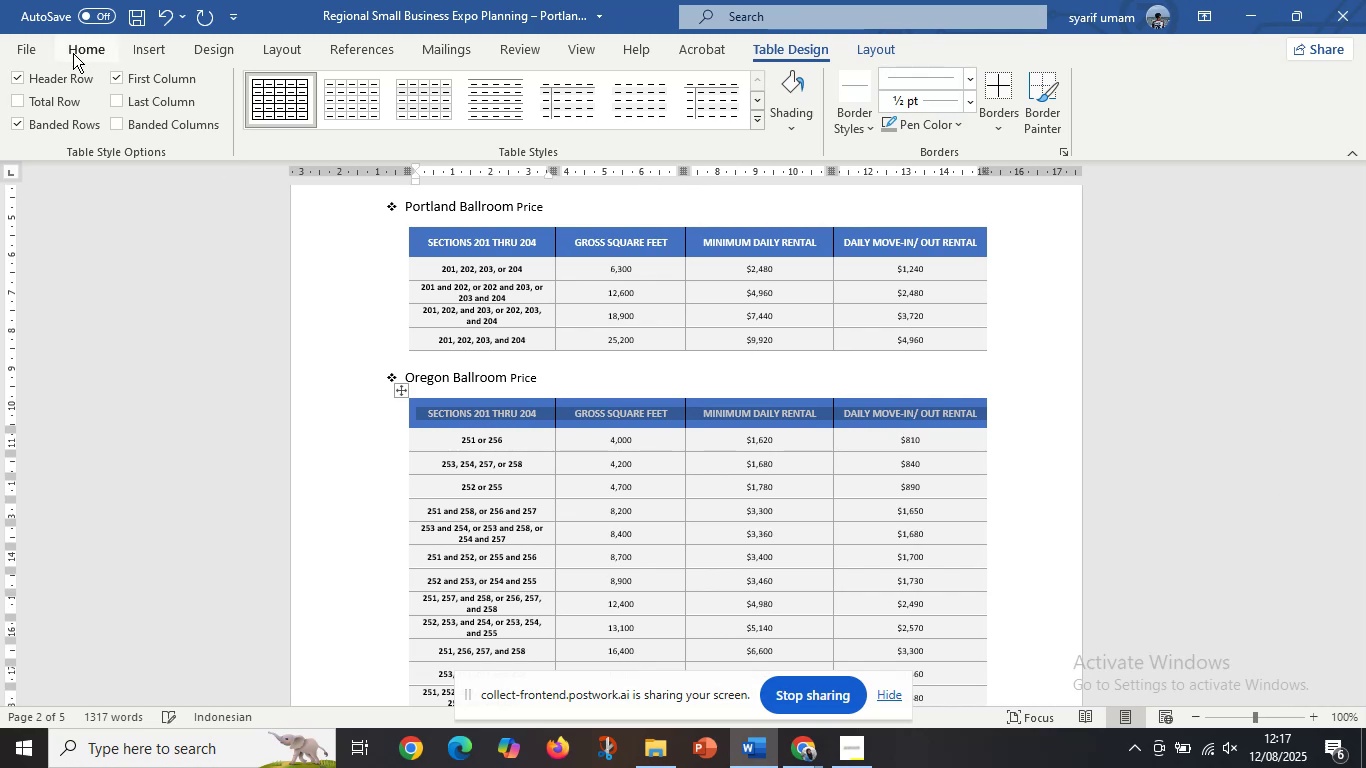 
left_click([82, 47])
 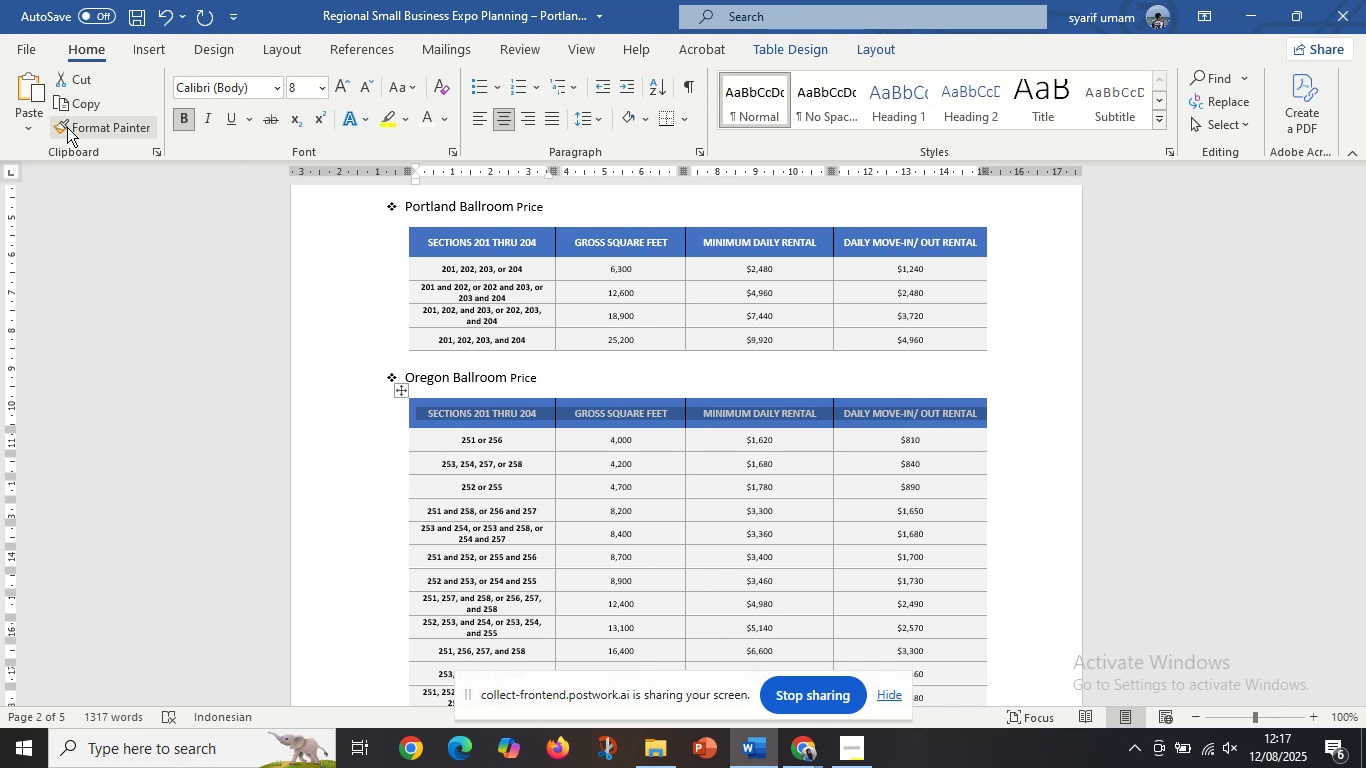 
left_click([67, 127])
 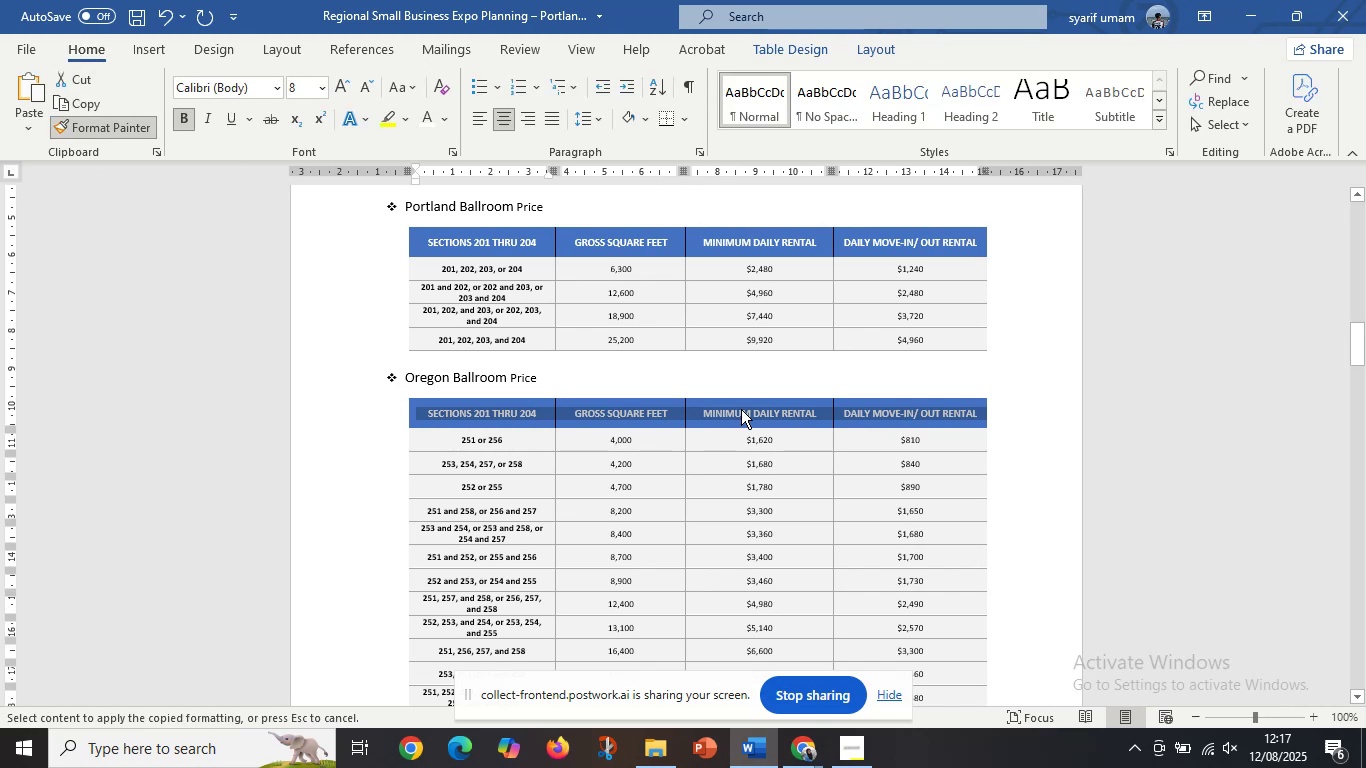 
scroll: coordinate [596, 473], scroll_direction: down, amount: 18.0
 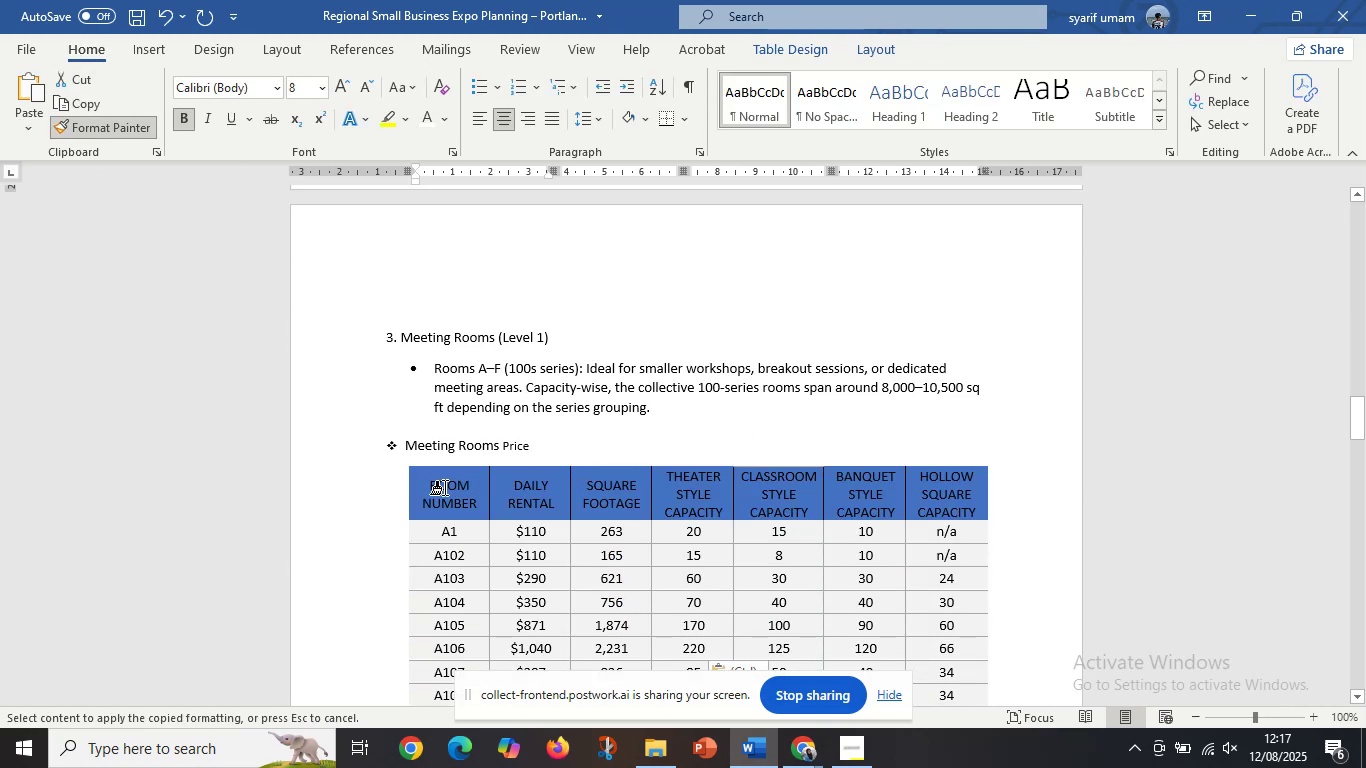 
left_click_drag(start_coordinate=[441, 488], to_coordinate=[982, 507])
 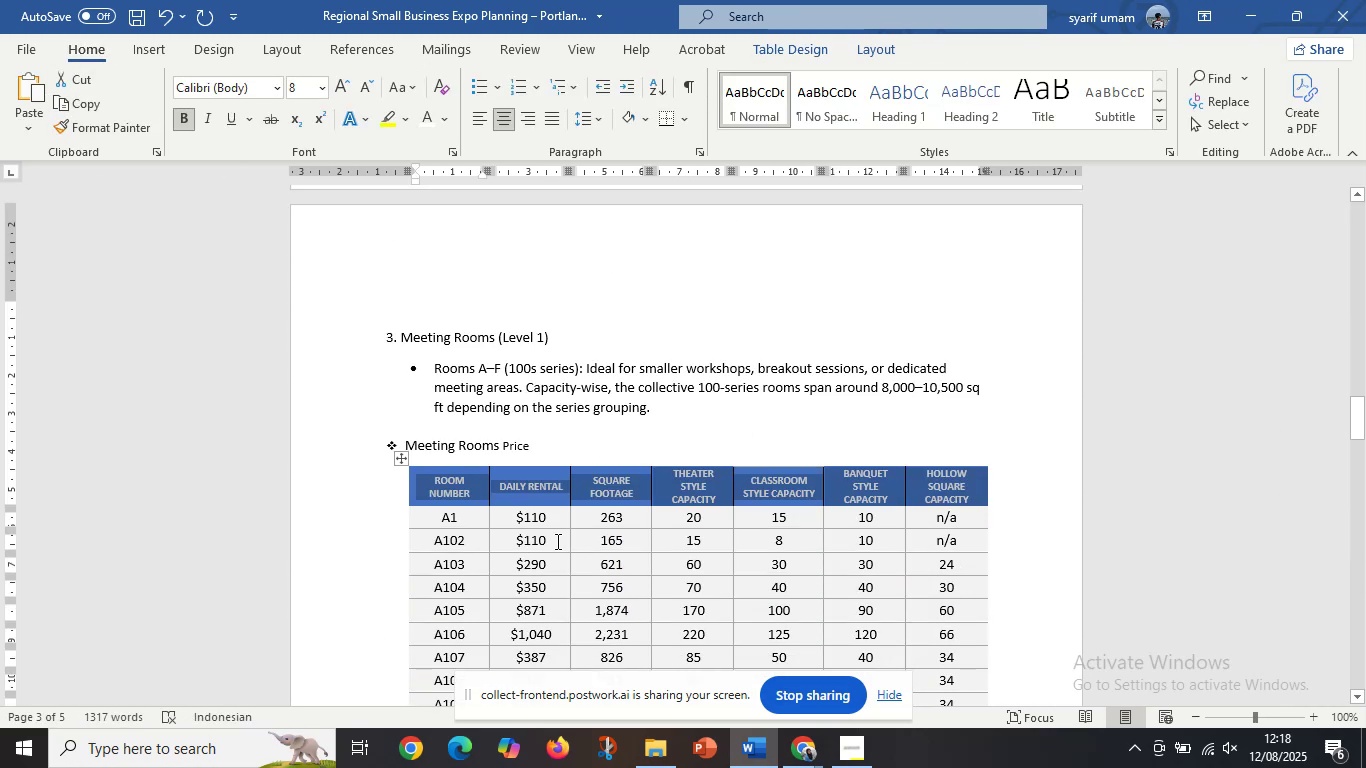 
left_click([564, 535])
 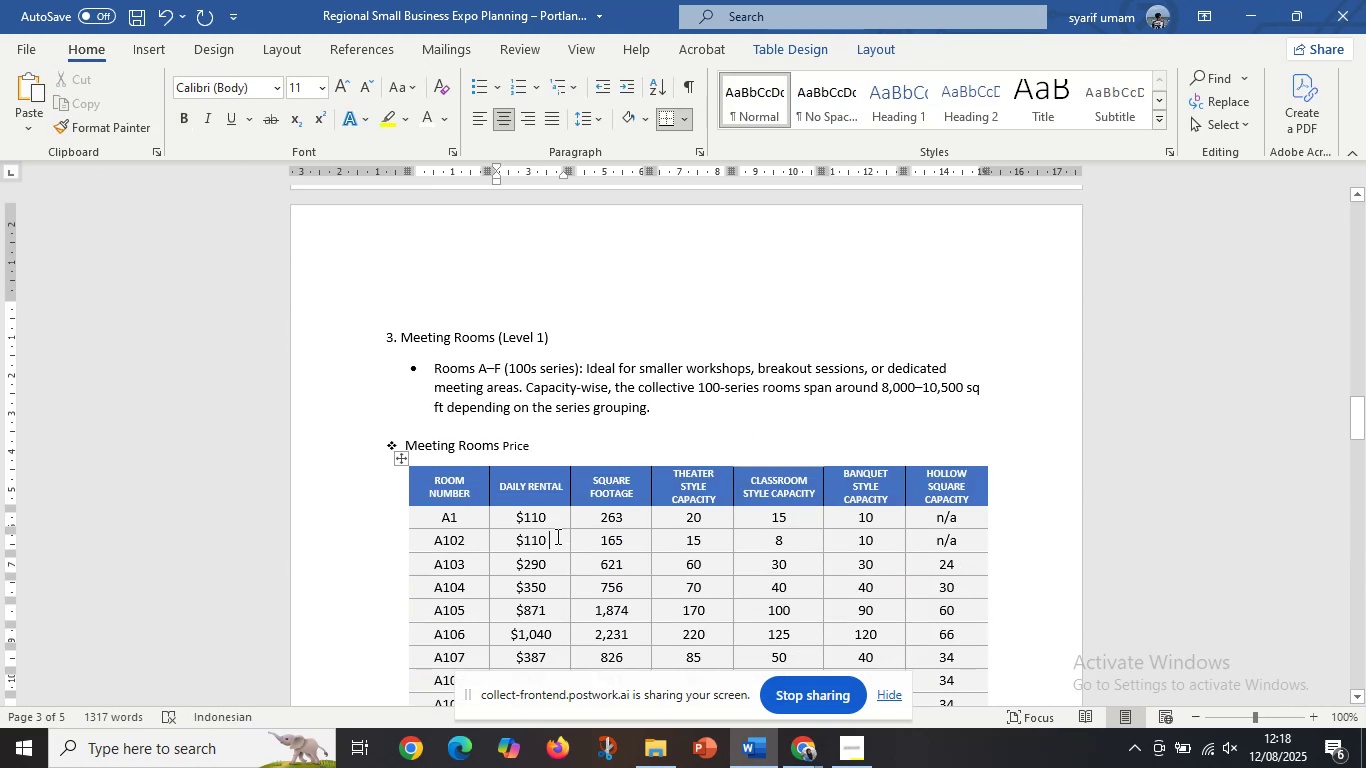 
scroll: coordinate [548, 450], scroll_direction: up, amount: 13.0
 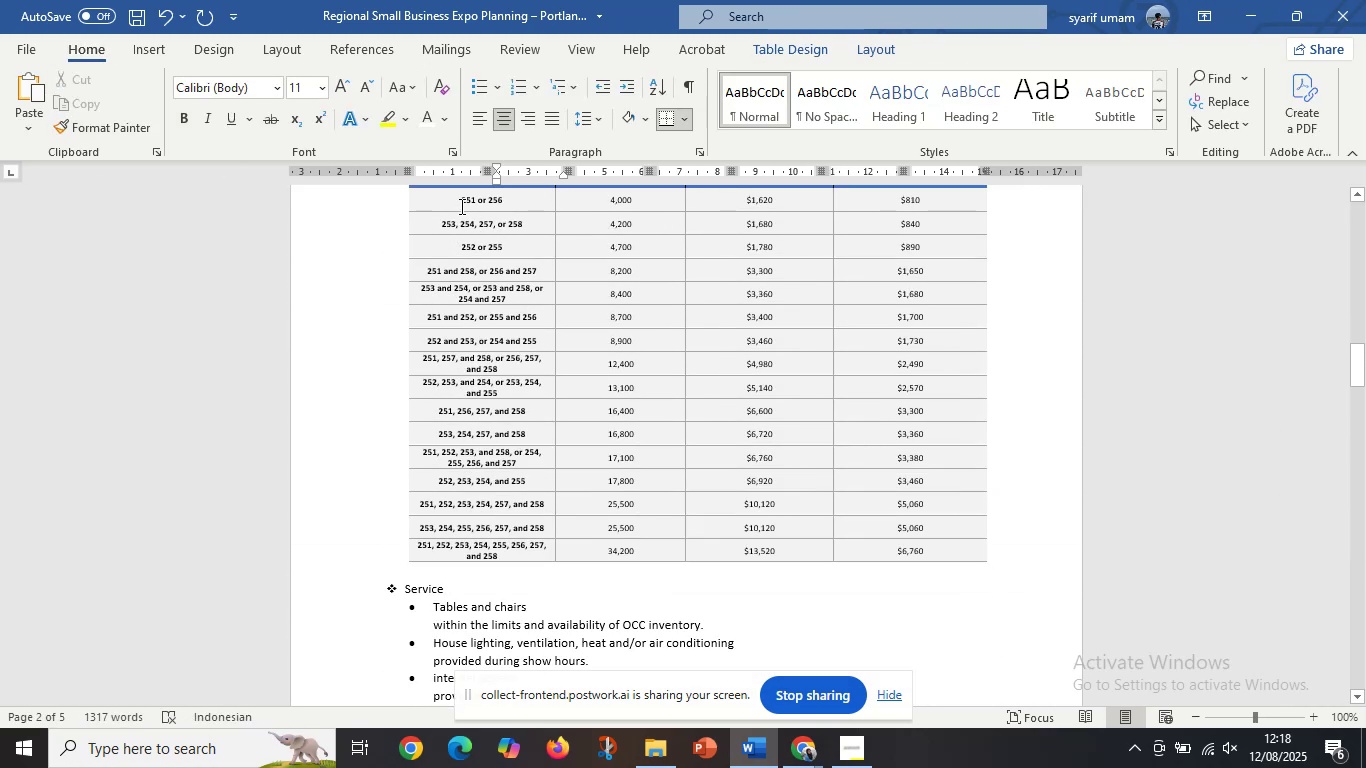 
left_click_drag(start_coordinate=[461, 204], to_coordinate=[515, 256])
 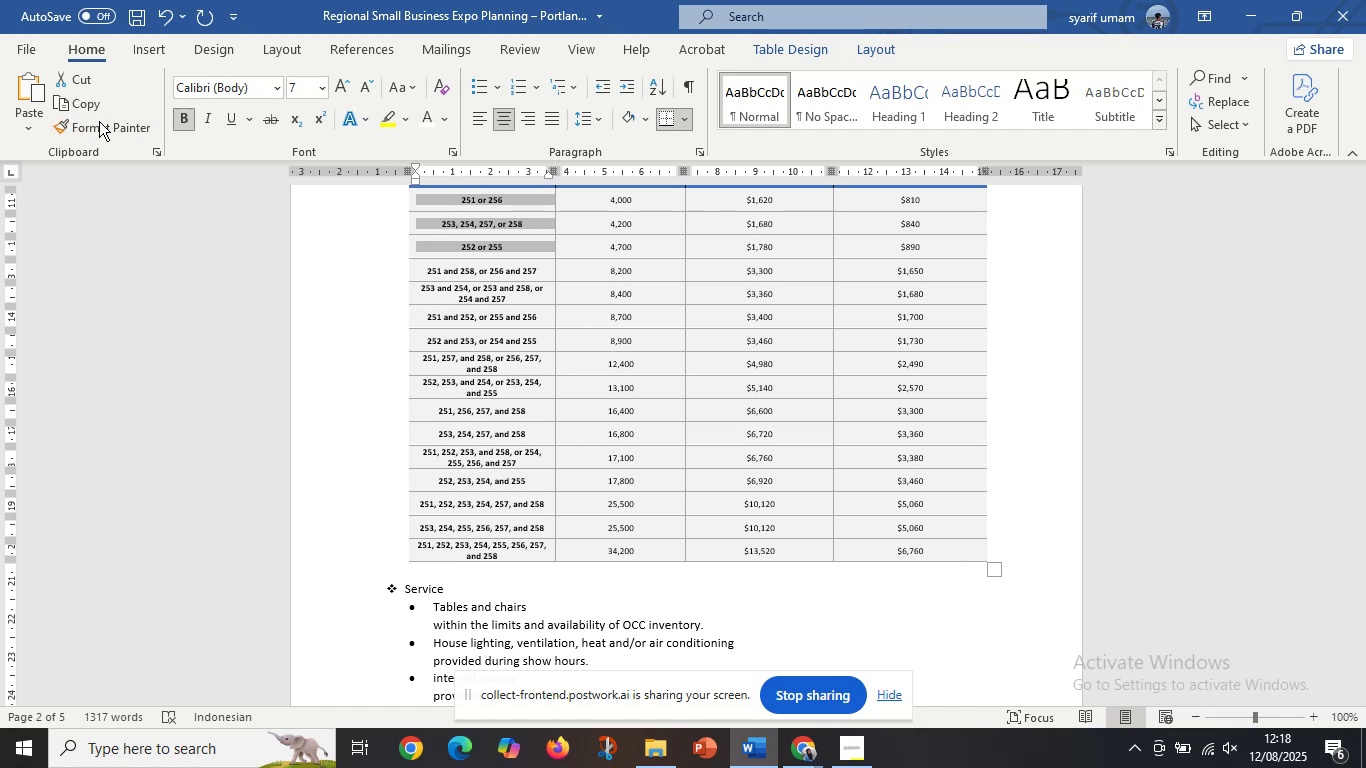 
left_click([89, 127])
 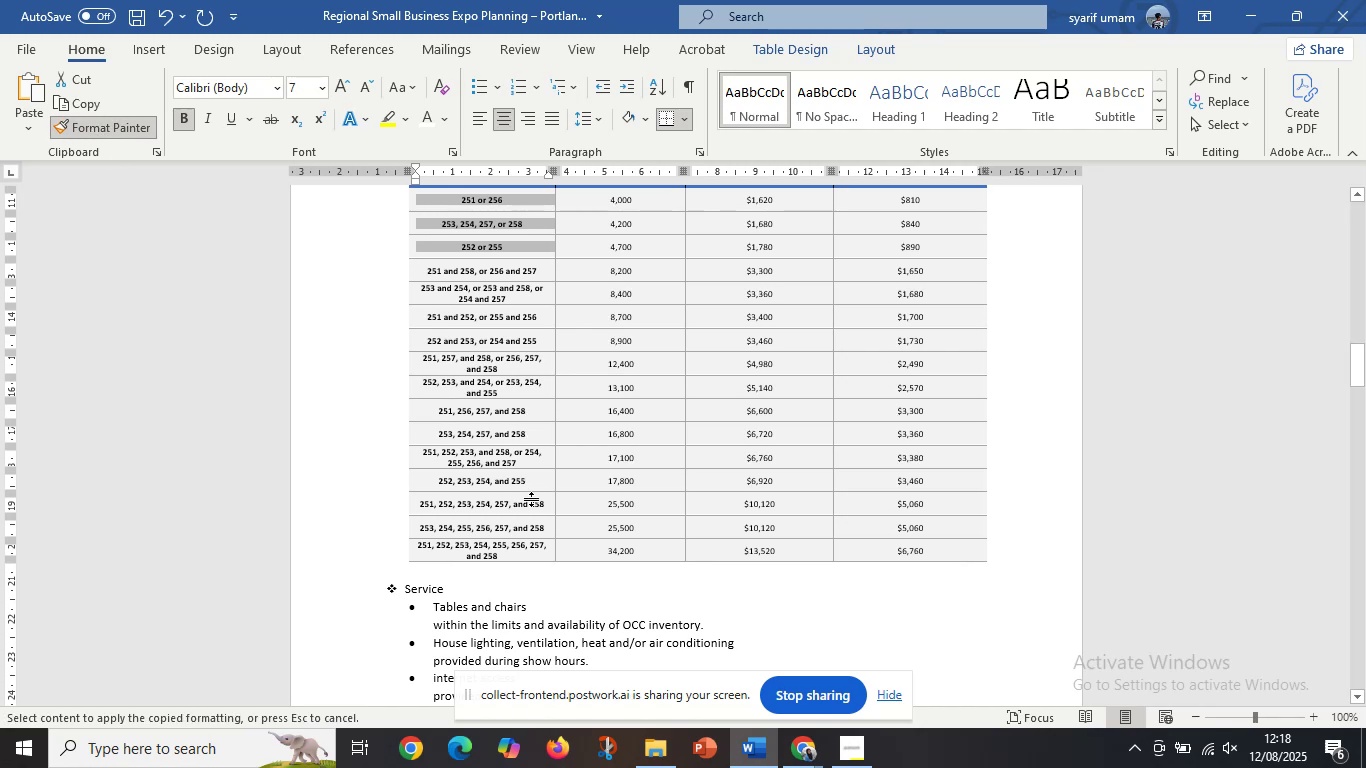 
scroll: coordinate [533, 548], scroll_direction: down, amount: 14.0
 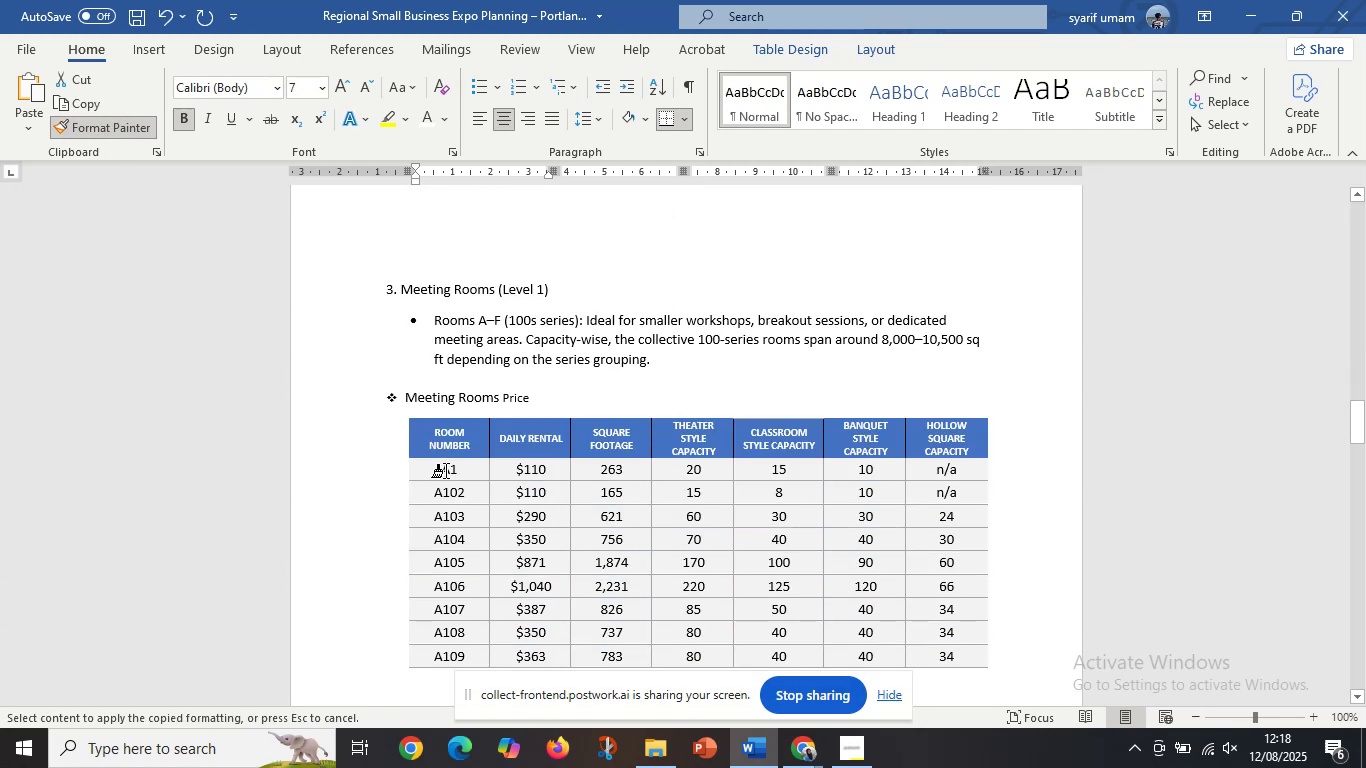 
left_click_drag(start_coordinate=[445, 471], to_coordinate=[467, 653])
 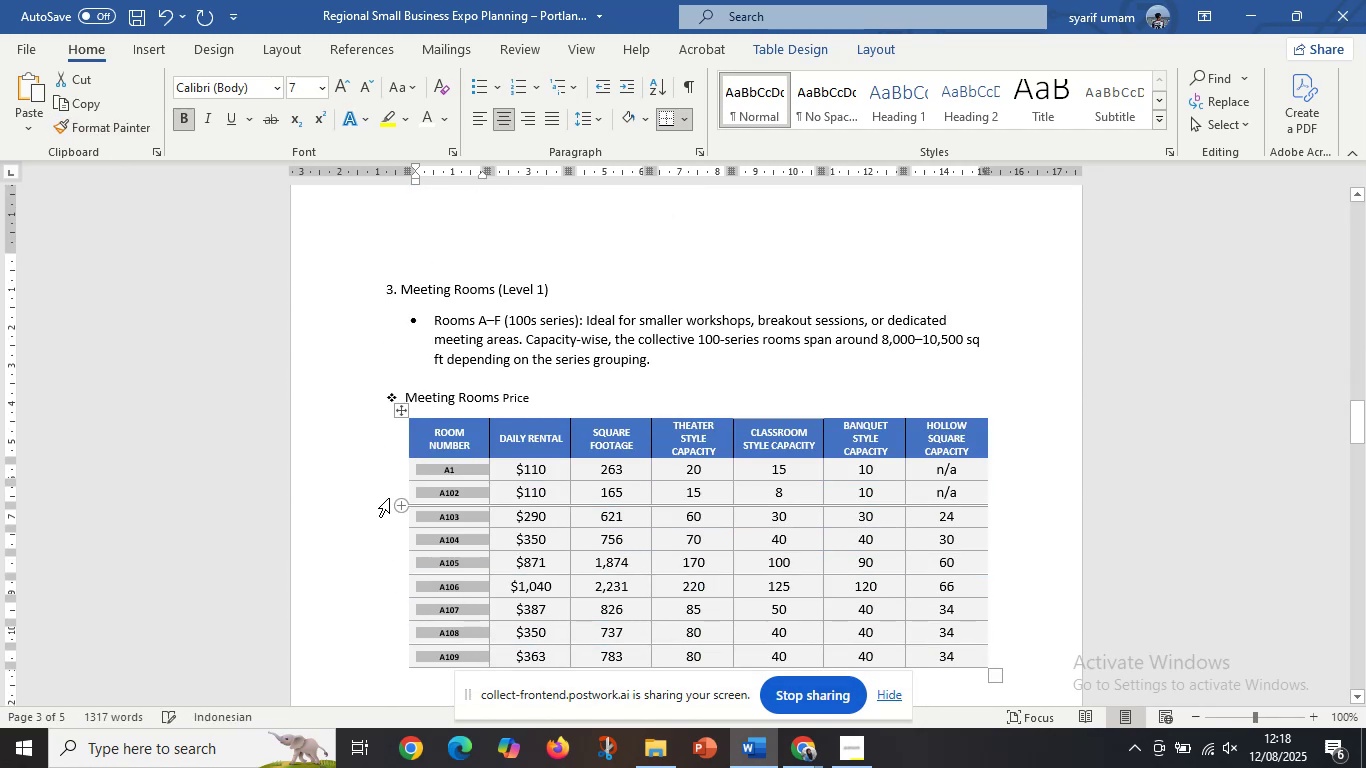 
left_click([389, 498])
 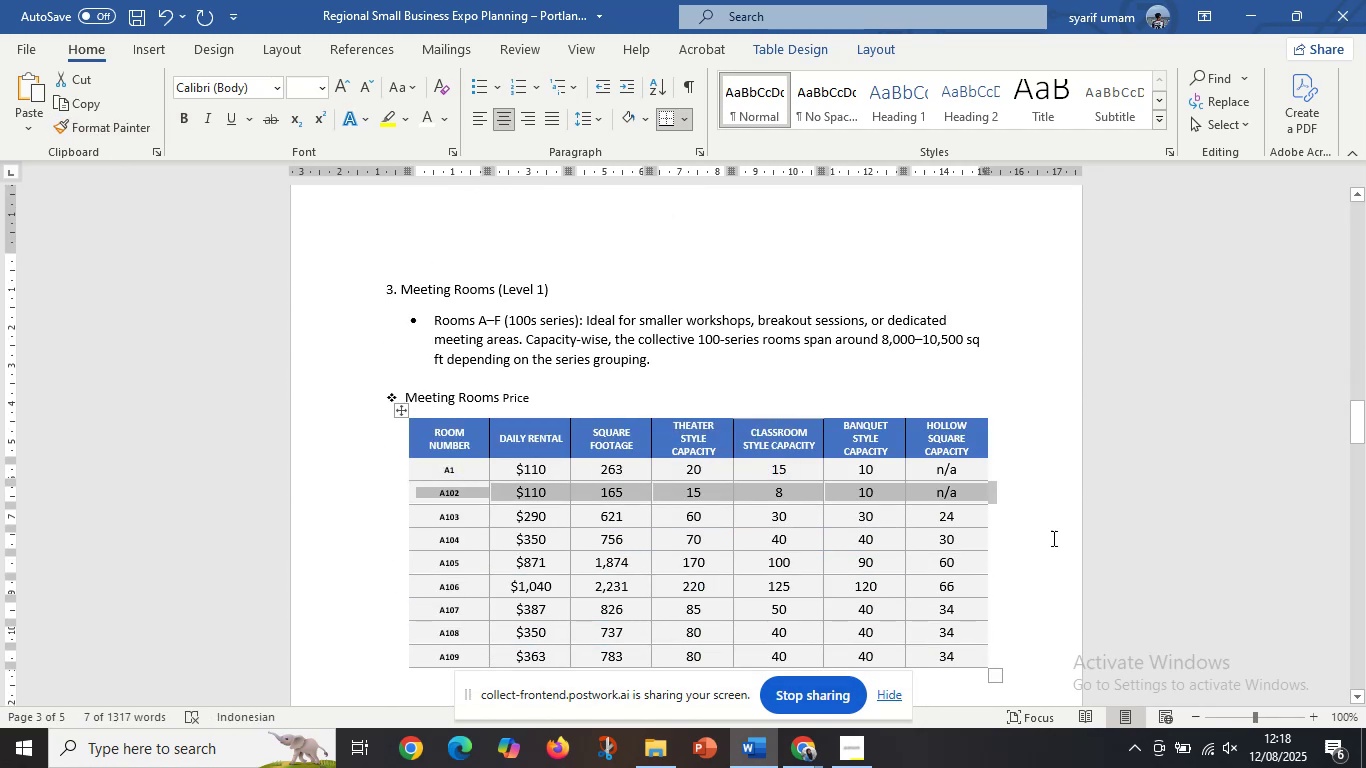 
scroll: coordinate [551, 387], scroll_direction: up, amount: 15.0
 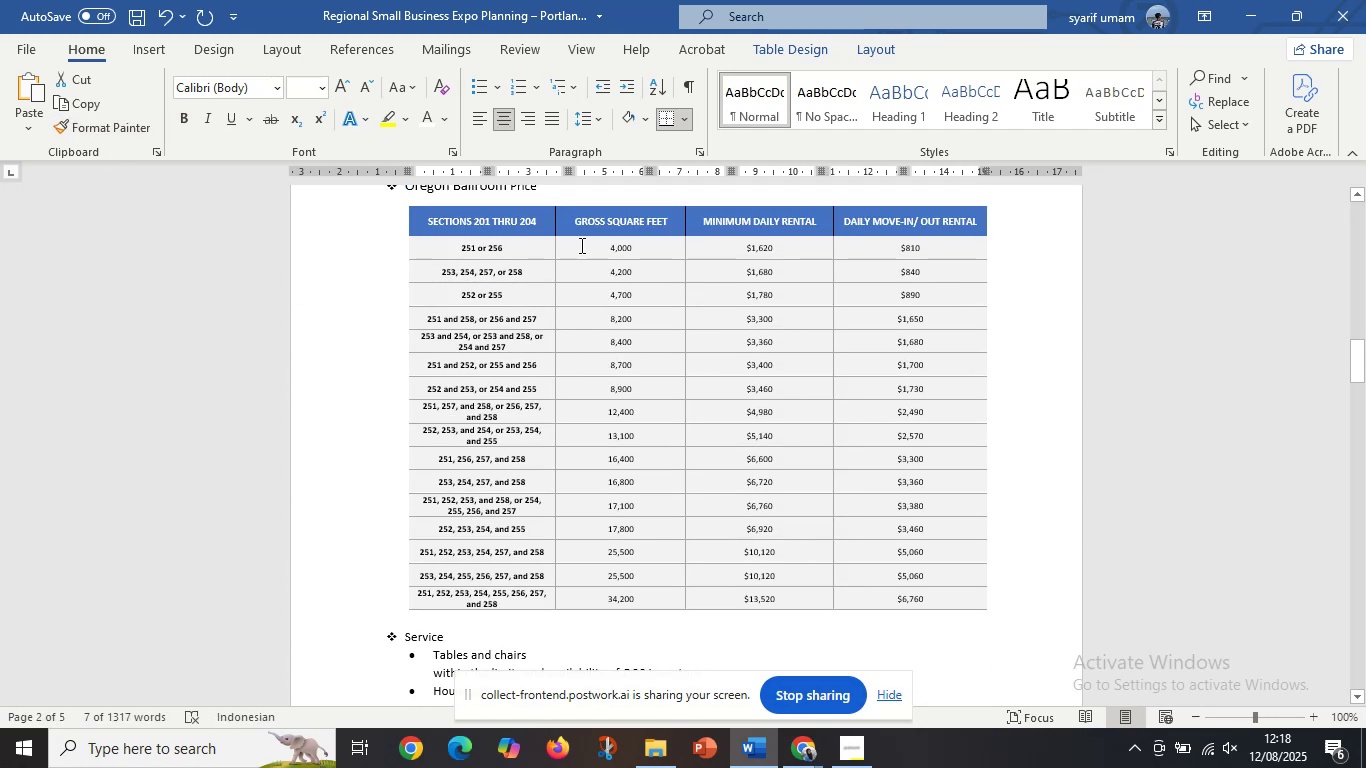 
left_click_drag(start_coordinate=[583, 241], to_coordinate=[928, 278])
 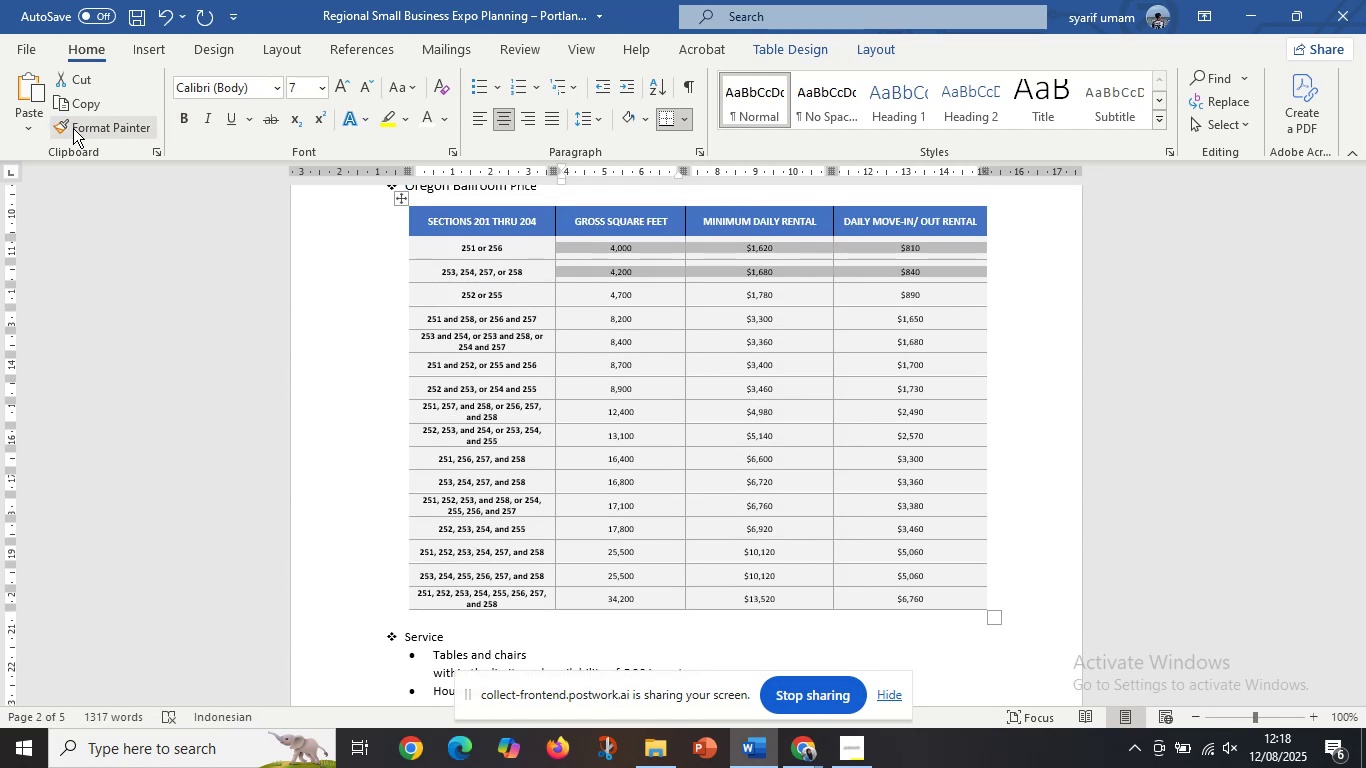 
left_click([73, 128])
 